 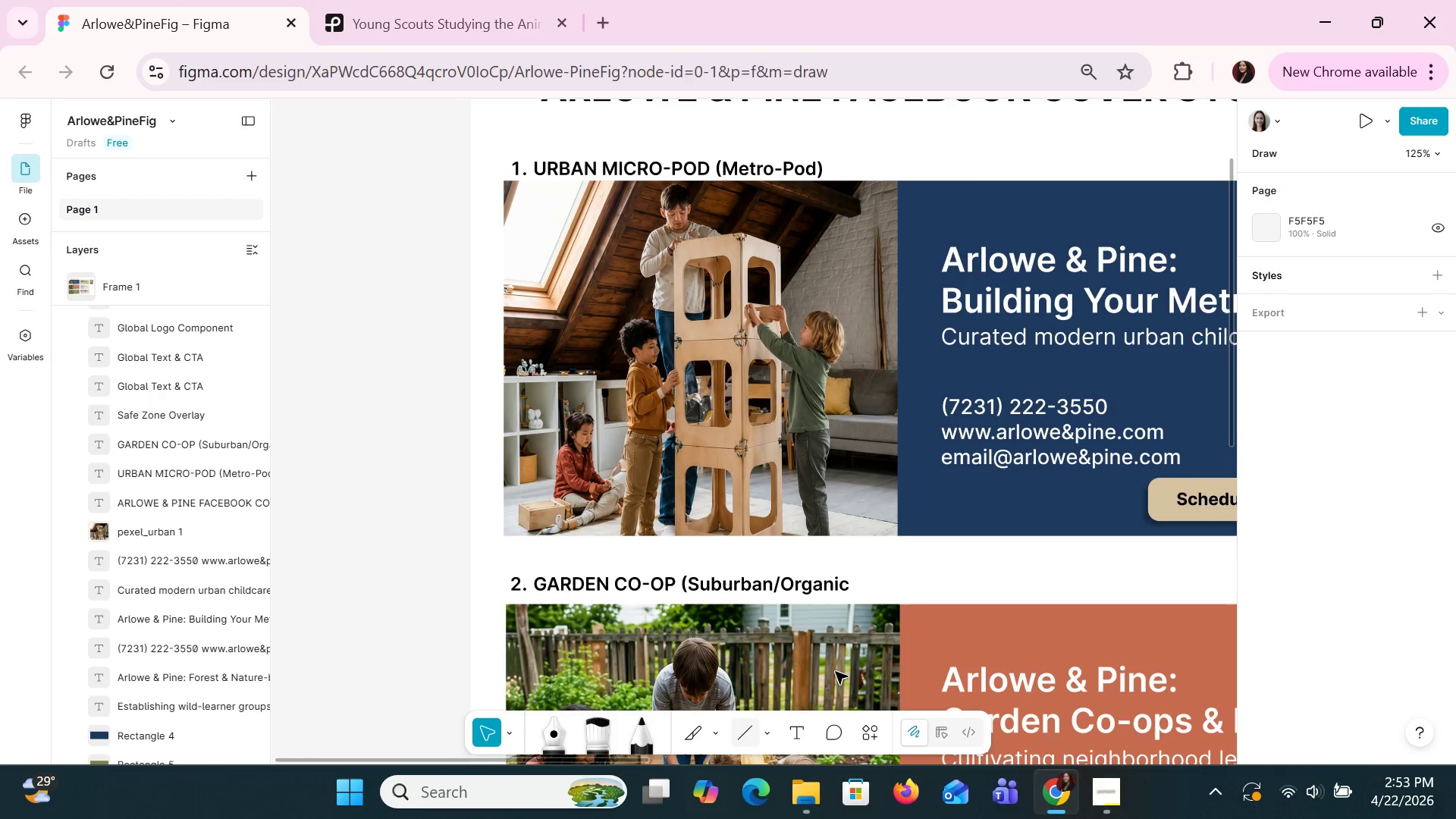 
left_click_drag(start_coordinate=[617, 764], to_coordinate=[697, 782])
 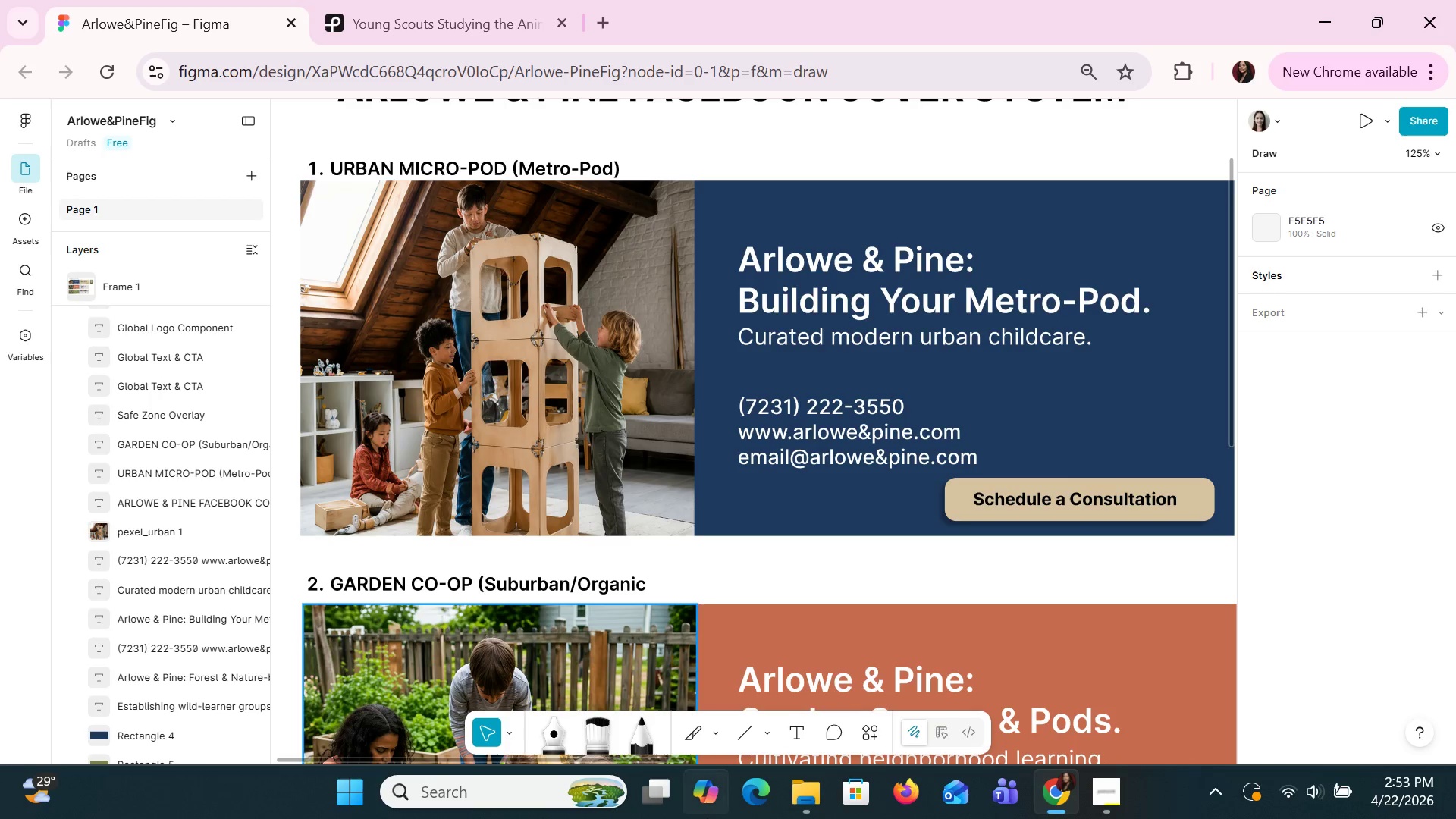 
mouse_move([720, 818])
 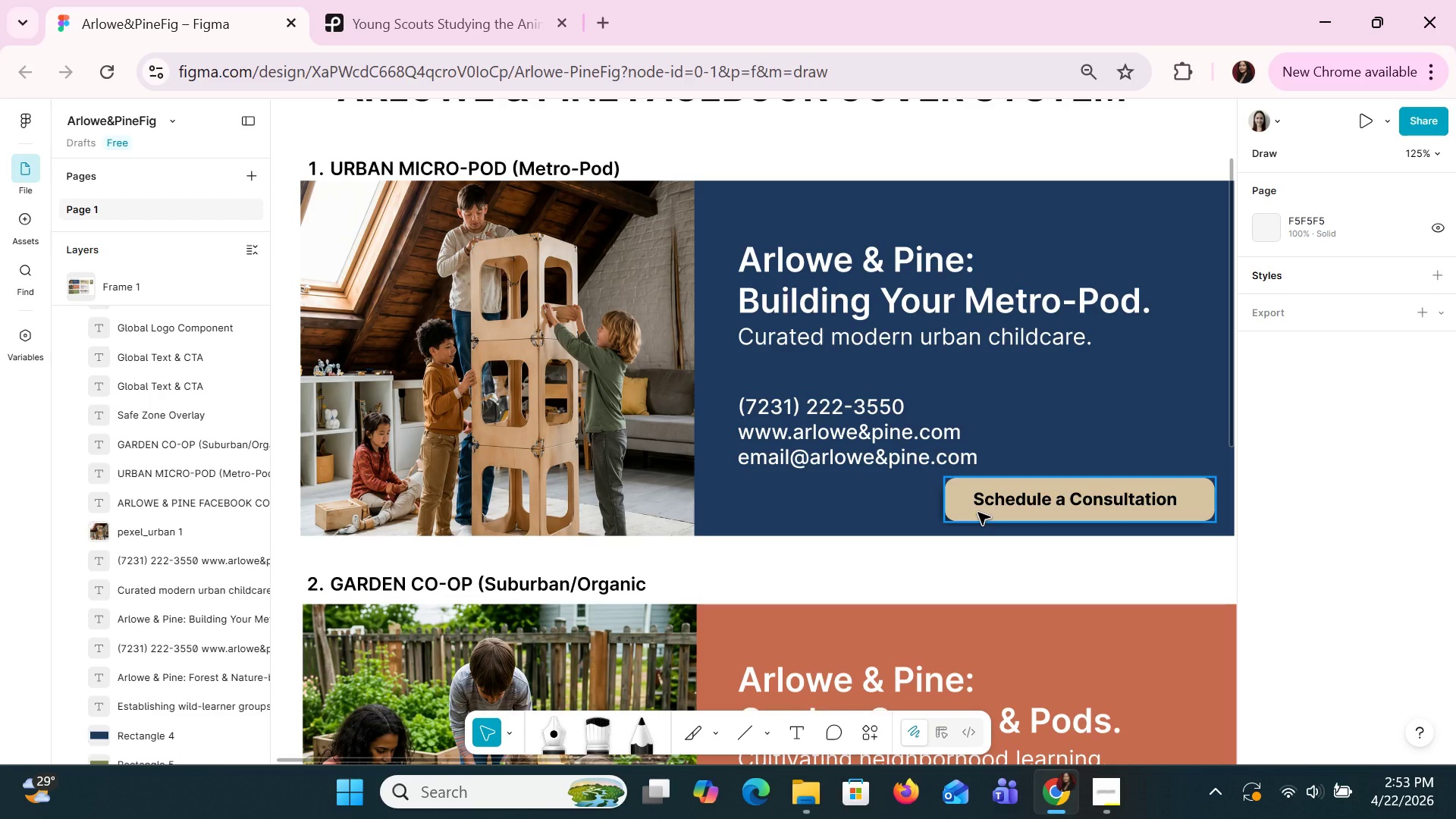 
scroll: coordinate [997, 444], scroll_direction: down, amount: 6.0
 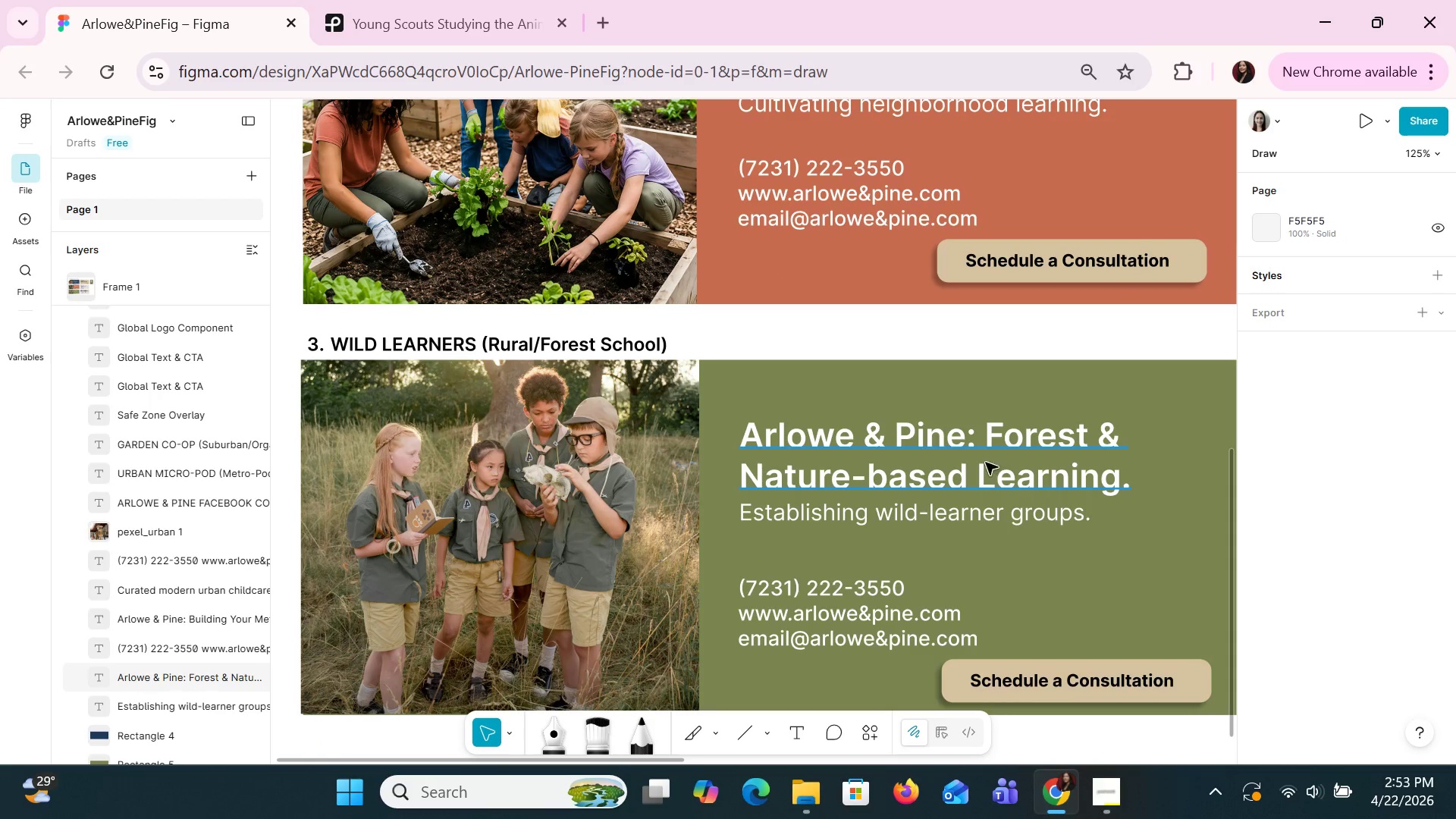 
left_click([988, 283])
 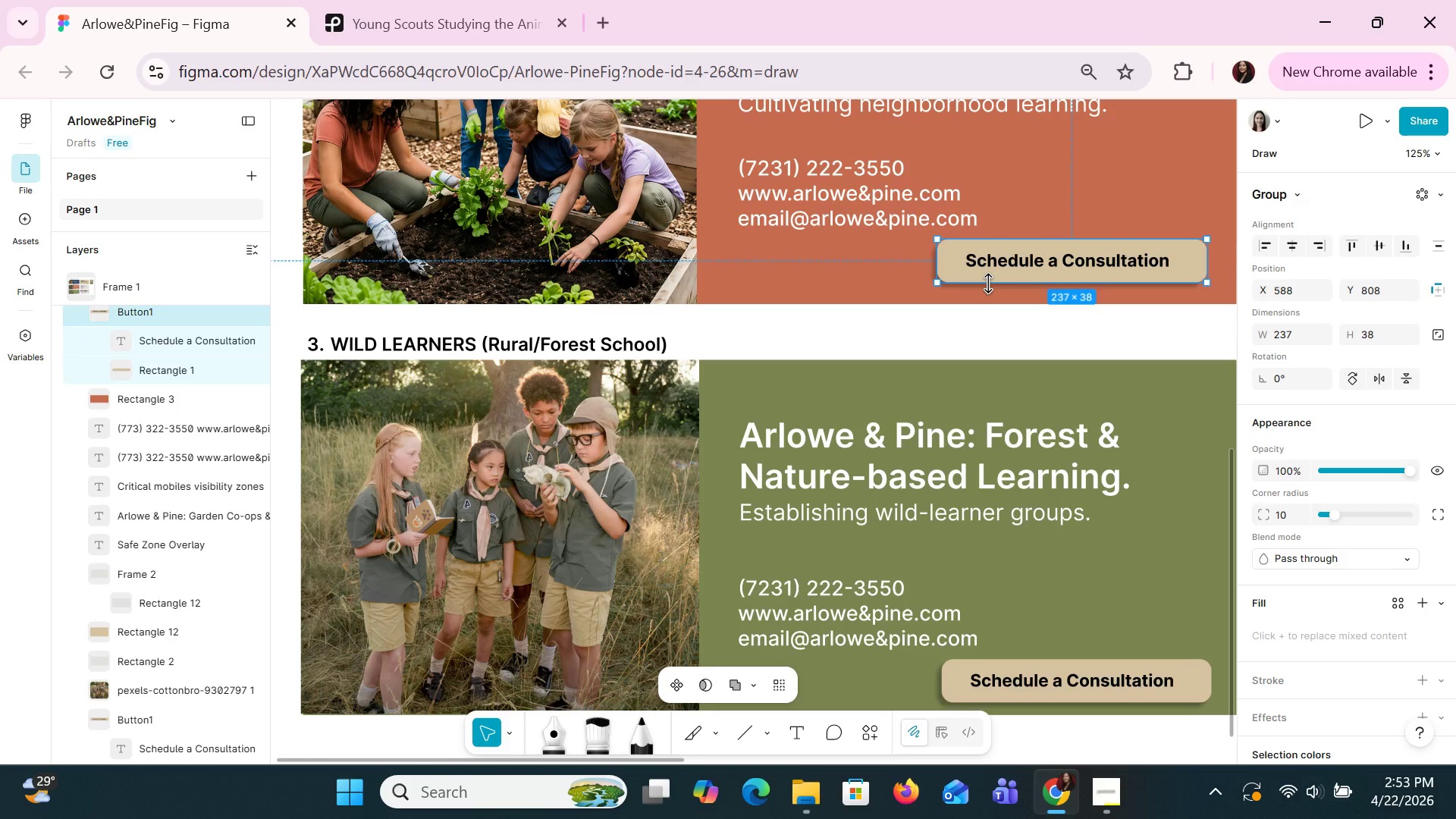 
key(ArrowDown)
 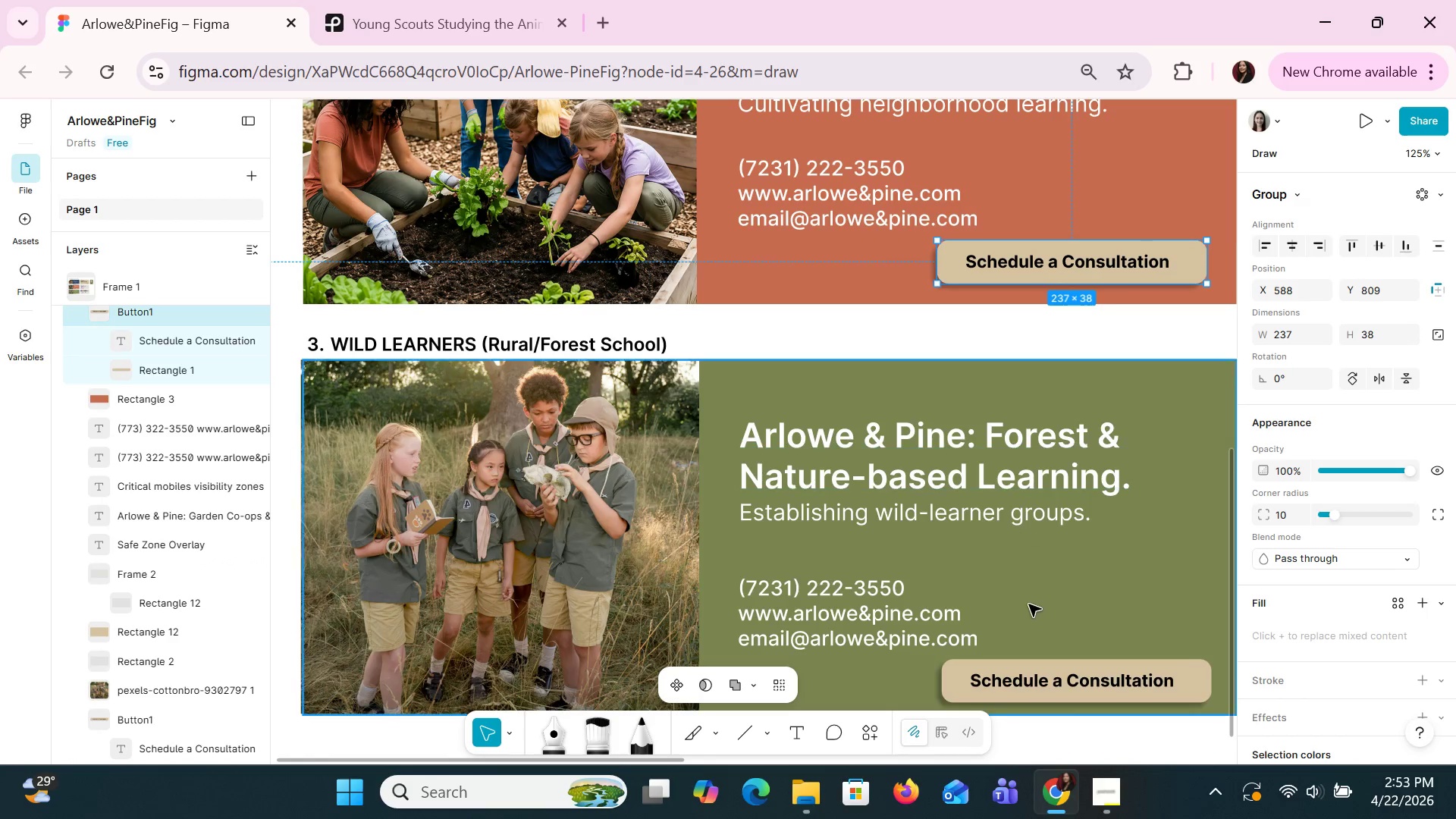 
scroll: coordinate [1028, 617], scroll_direction: up, amount: 4.0
 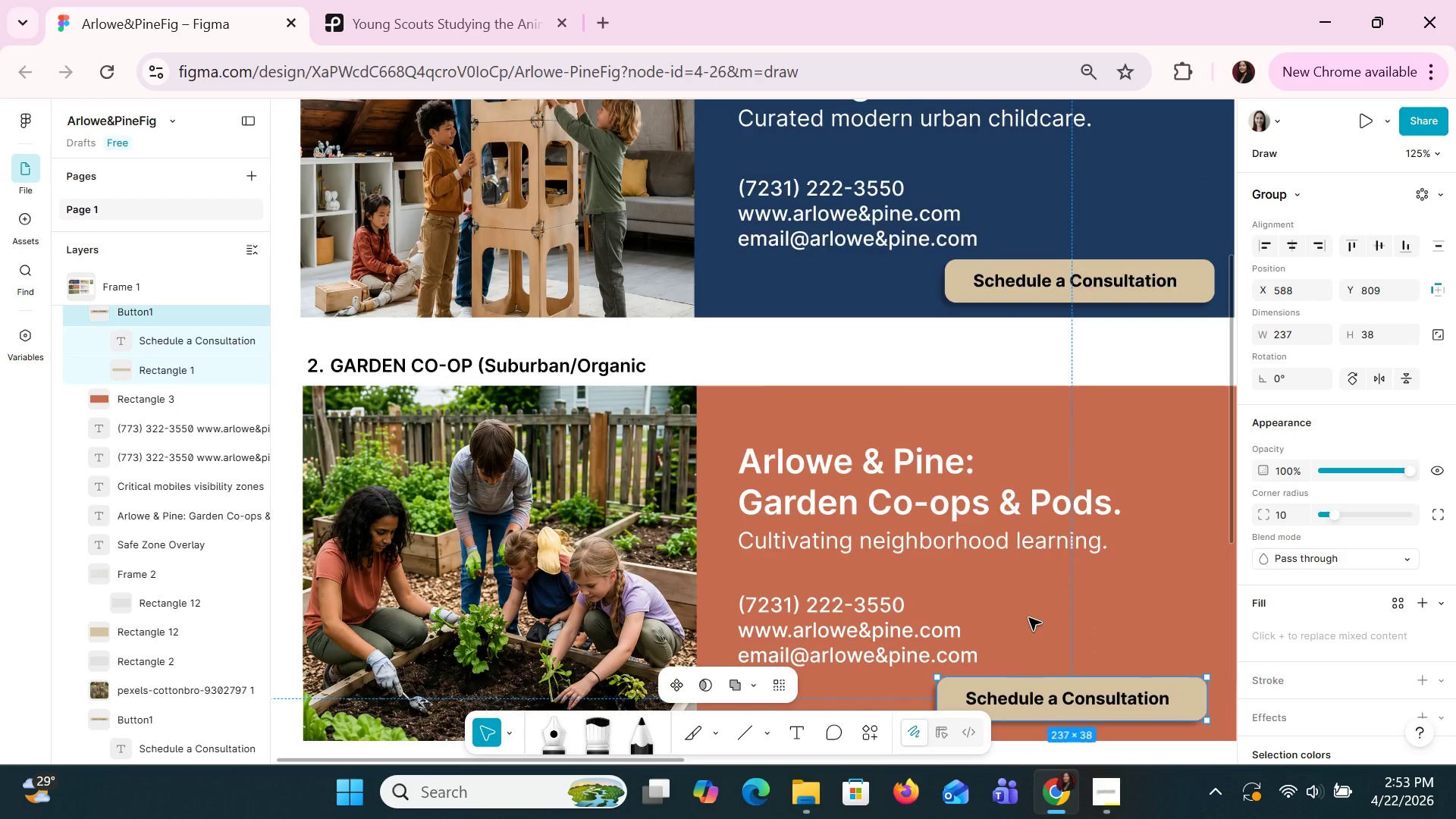 
scroll: coordinate [1028, 617], scroll_direction: down, amount: 1.0
 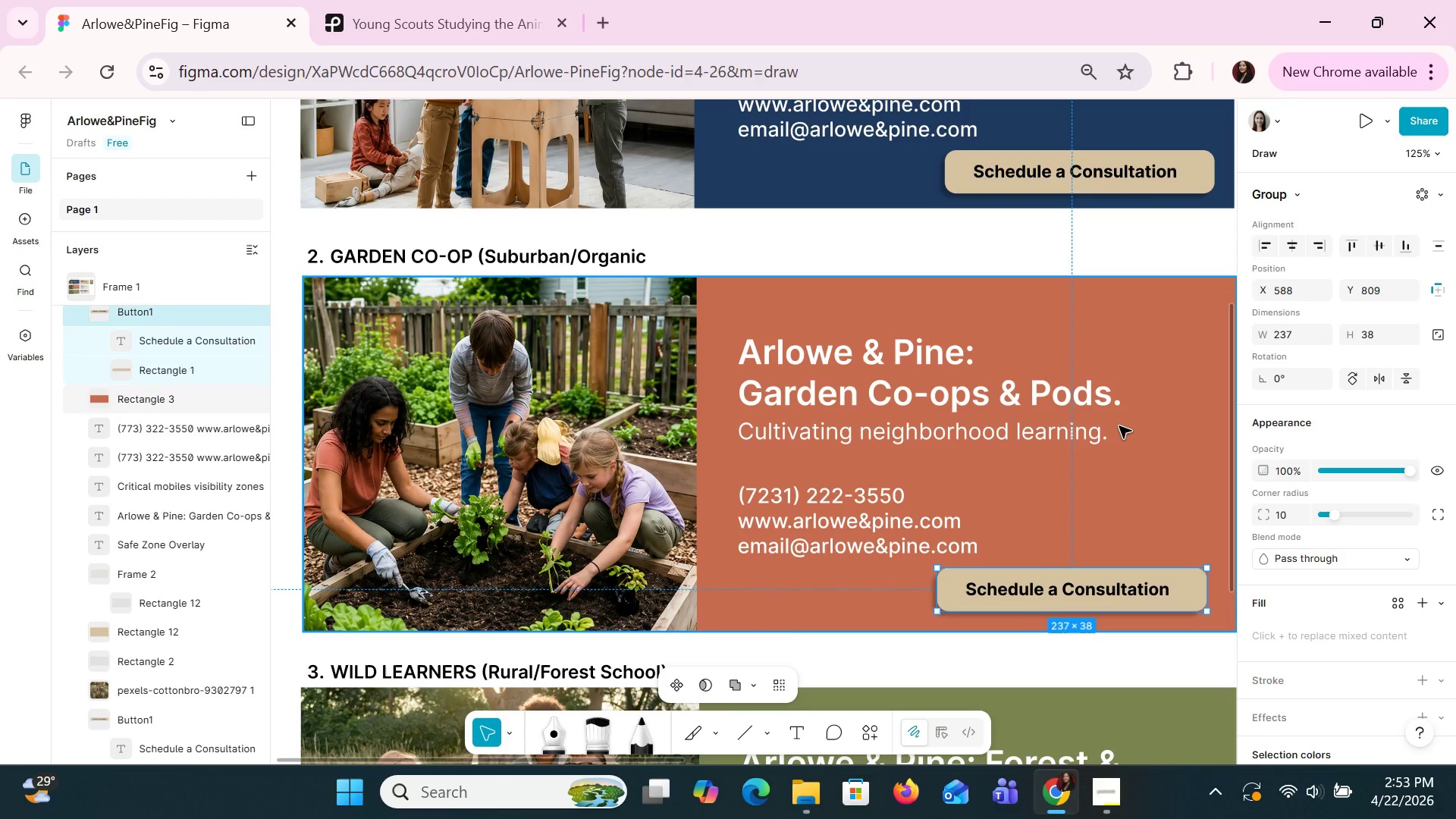 
left_click([1119, 425])
 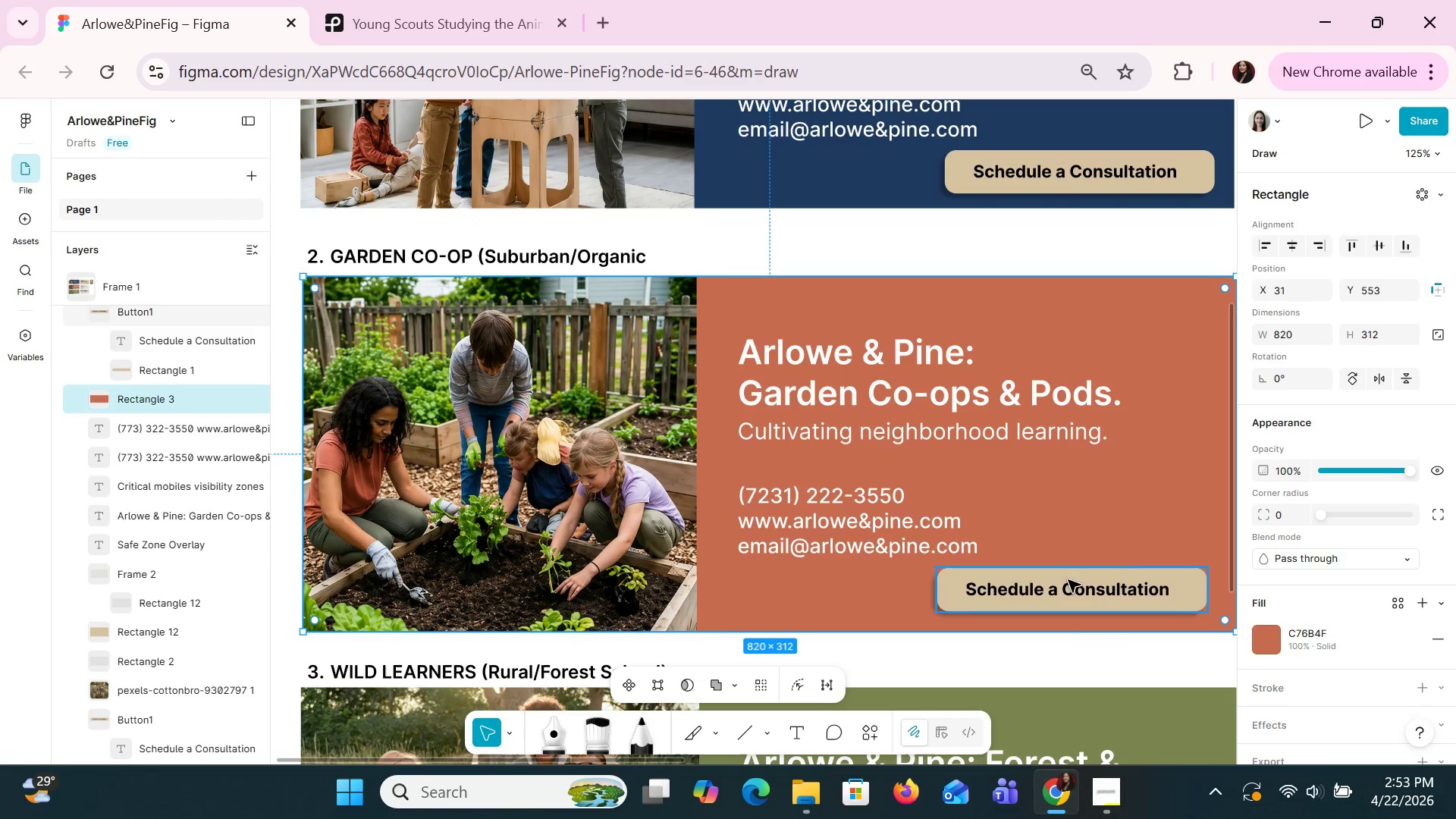 
scroll: coordinate [1090, 491], scroll_direction: down, amount: 4.0
 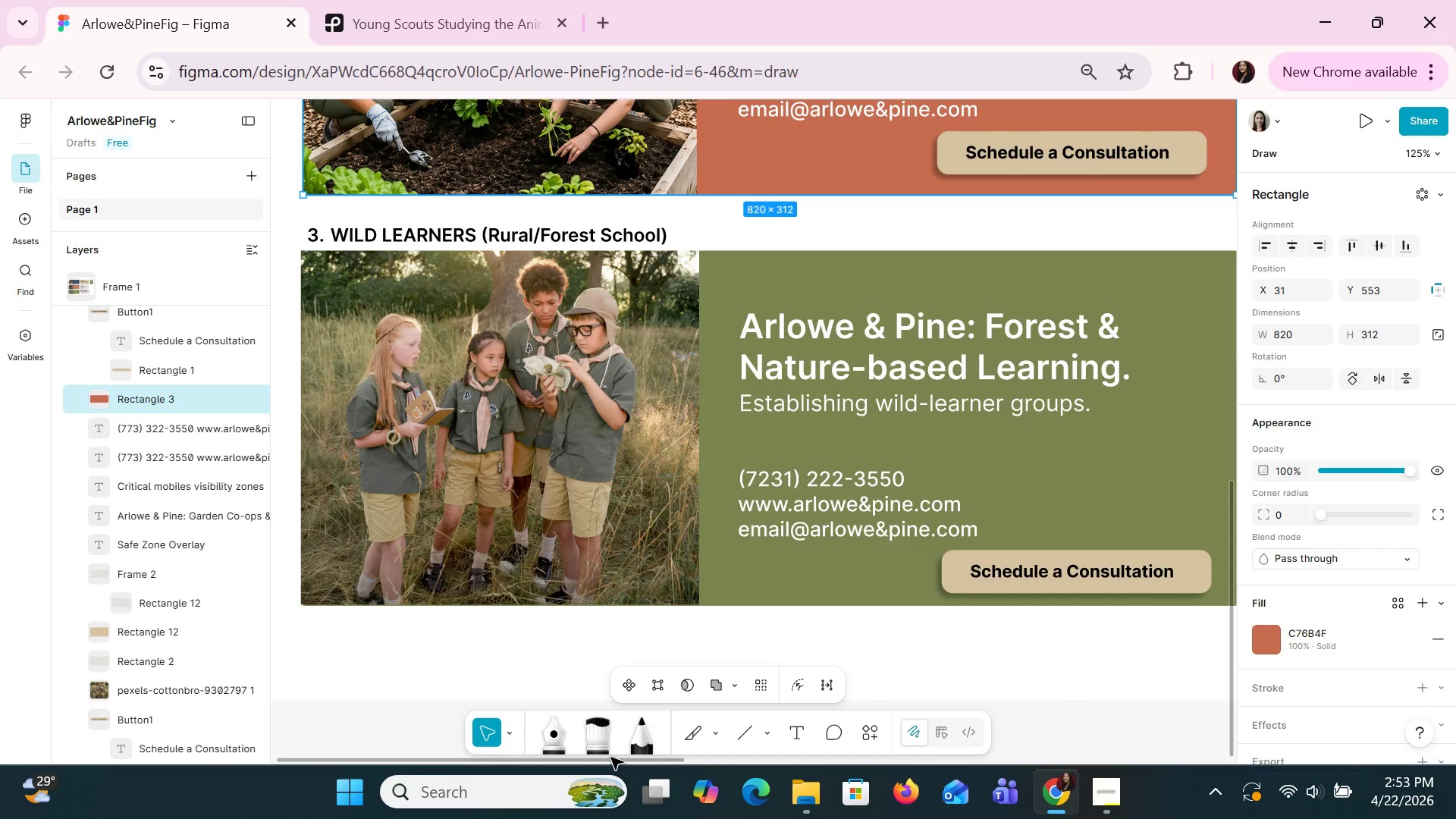 
left_click_drag(start_coordinate=[615, 764], to_coordinate=[953, 747])
 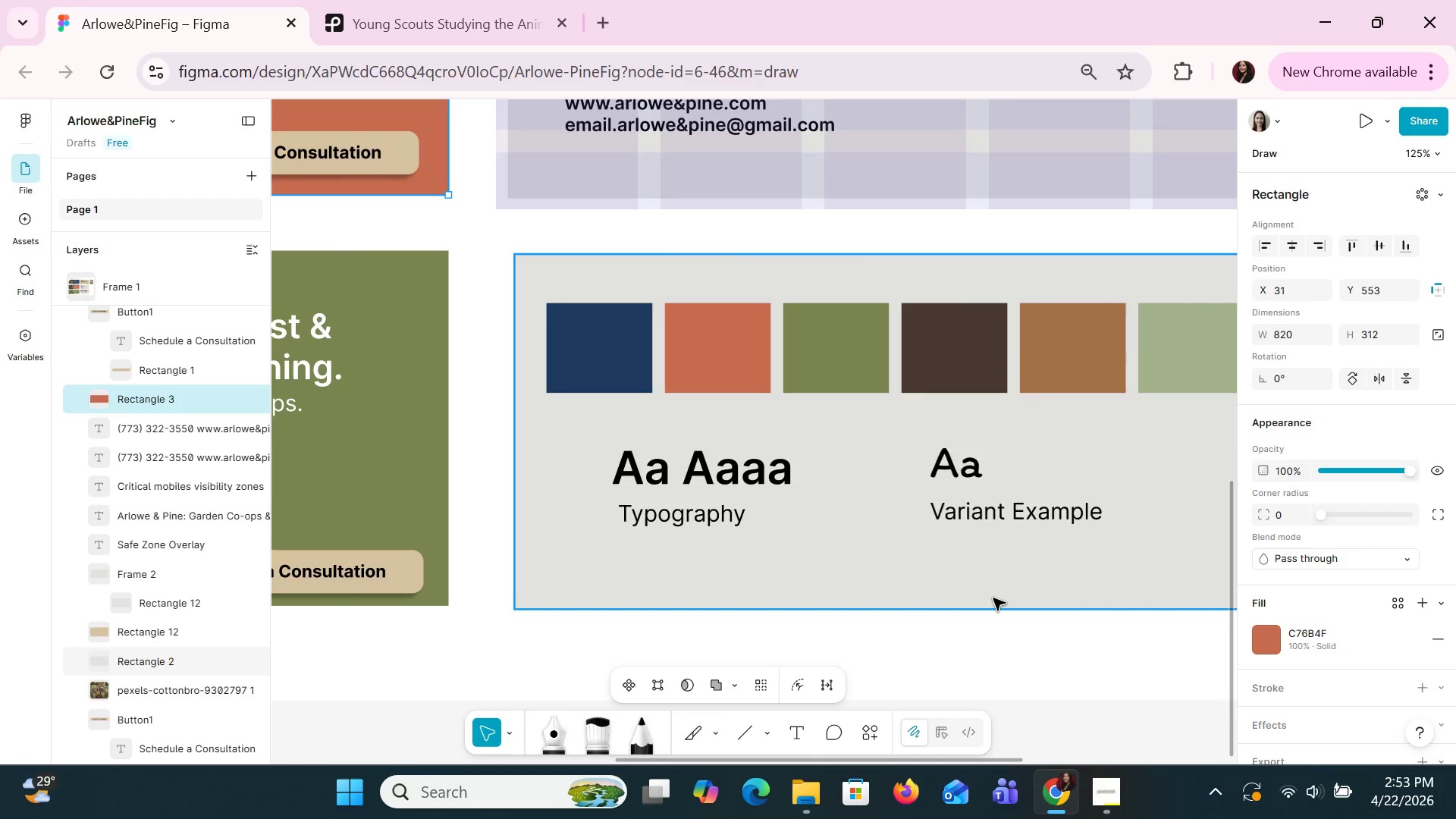 
hold_key(key=ControlLeft, duration=0.8)
scroll: coordinate [993, 598], scroll_direction: down, amount: 3.0
 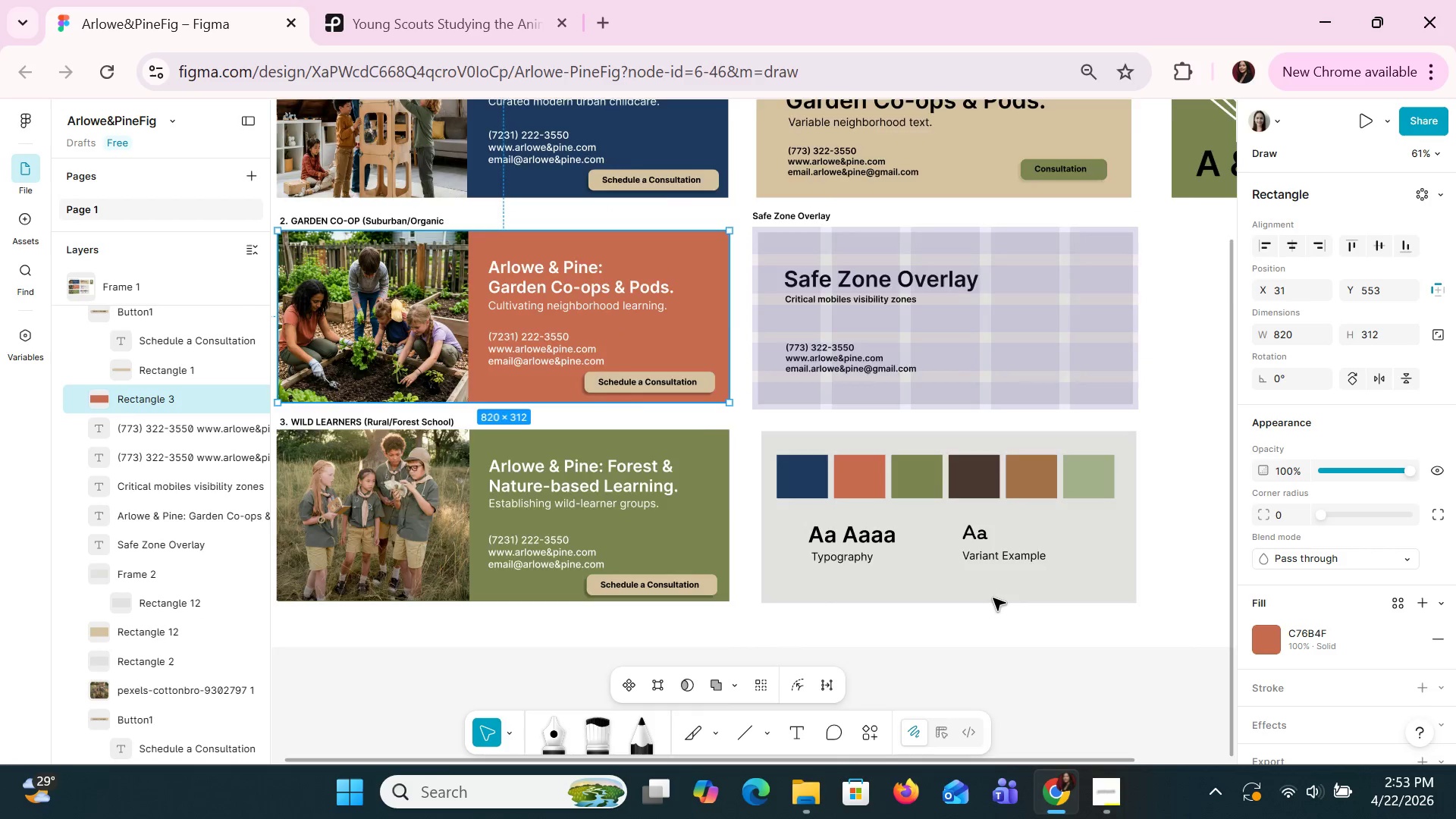 
scroll: coordinate [993, 598], scroll_direction: up, amount: 1.0
 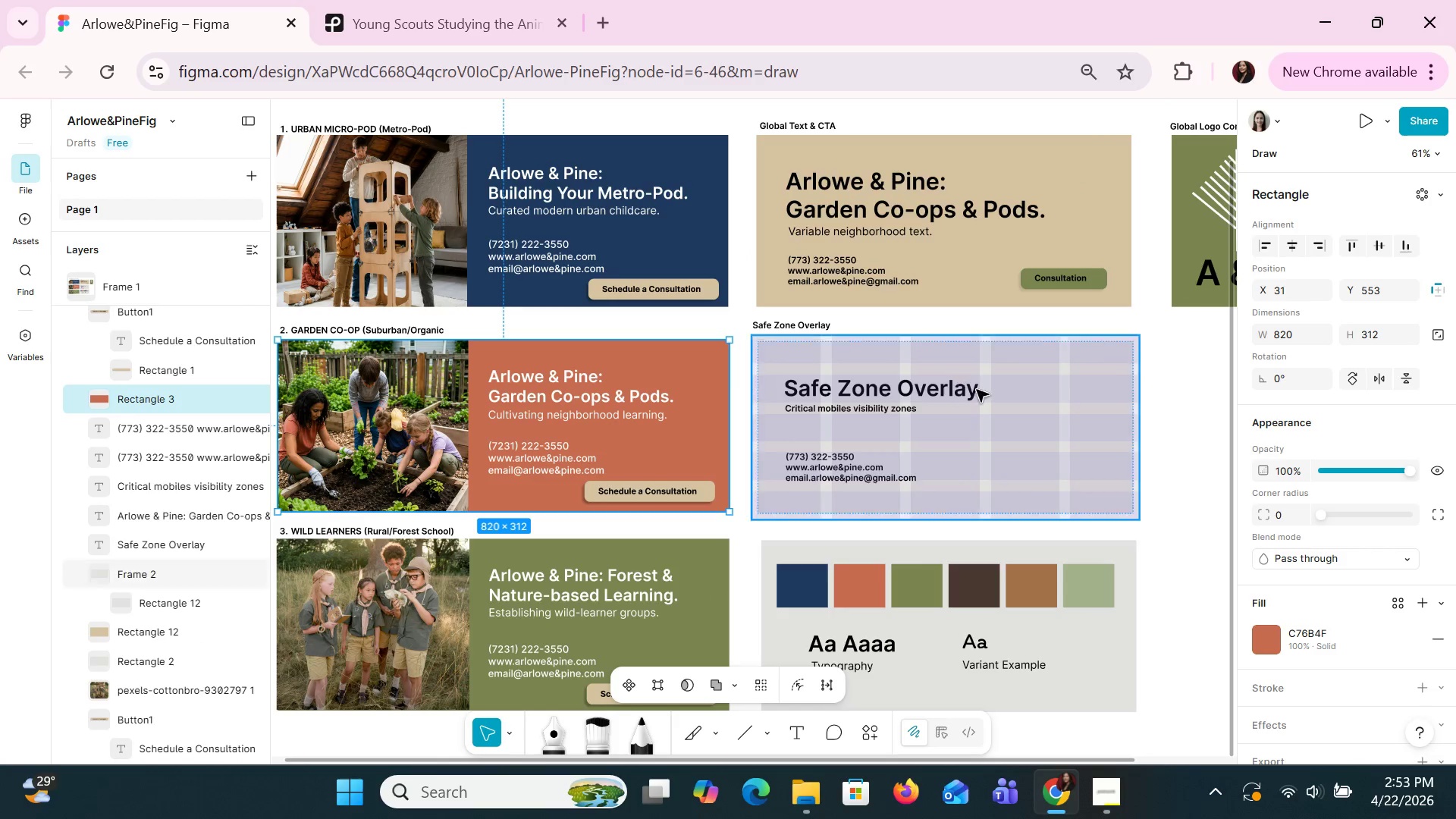 
wait(5.88)
 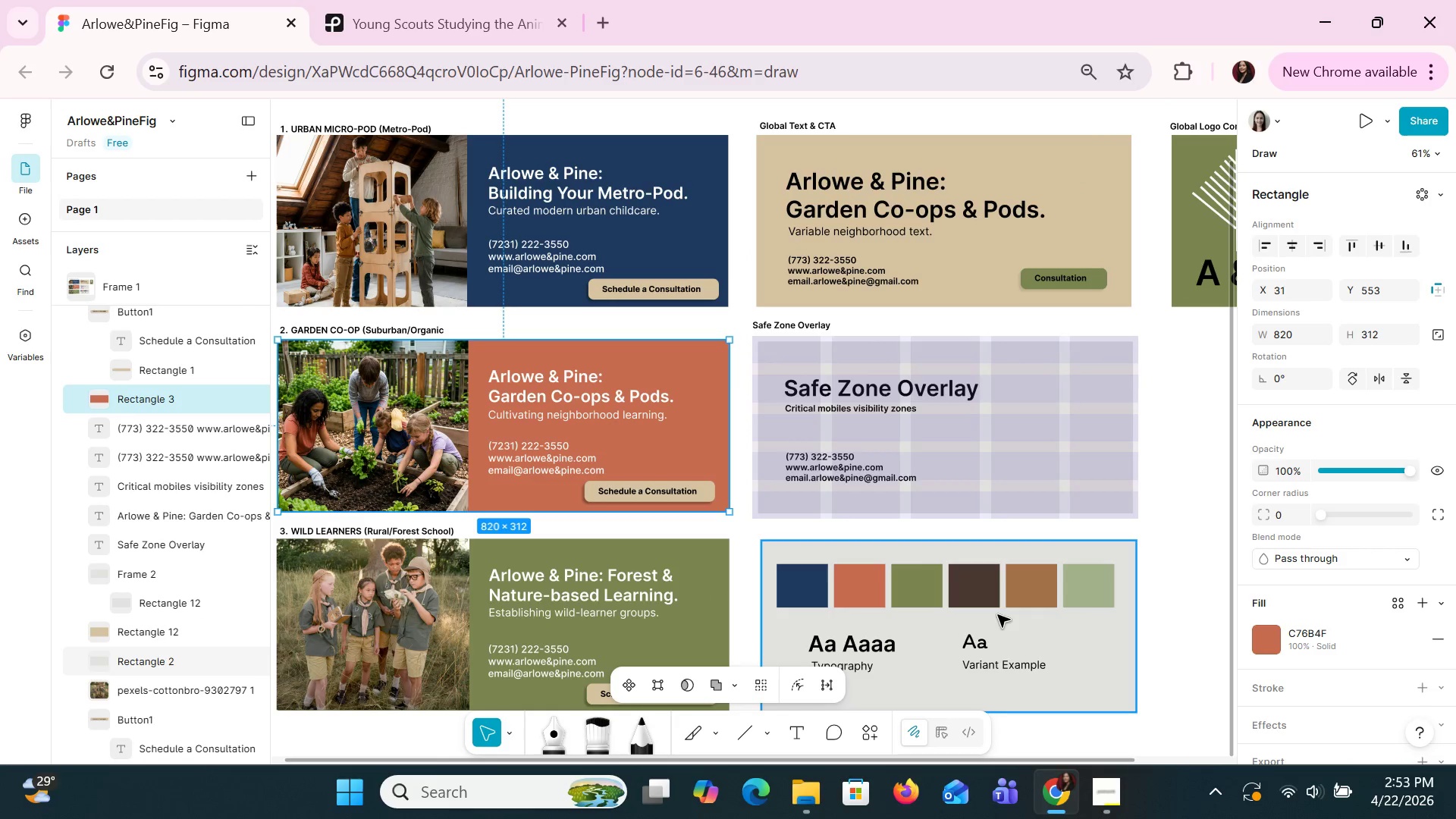 
left_click_drag(start_coordinate=[960, 761], to_coordinate=[1173, 750])
 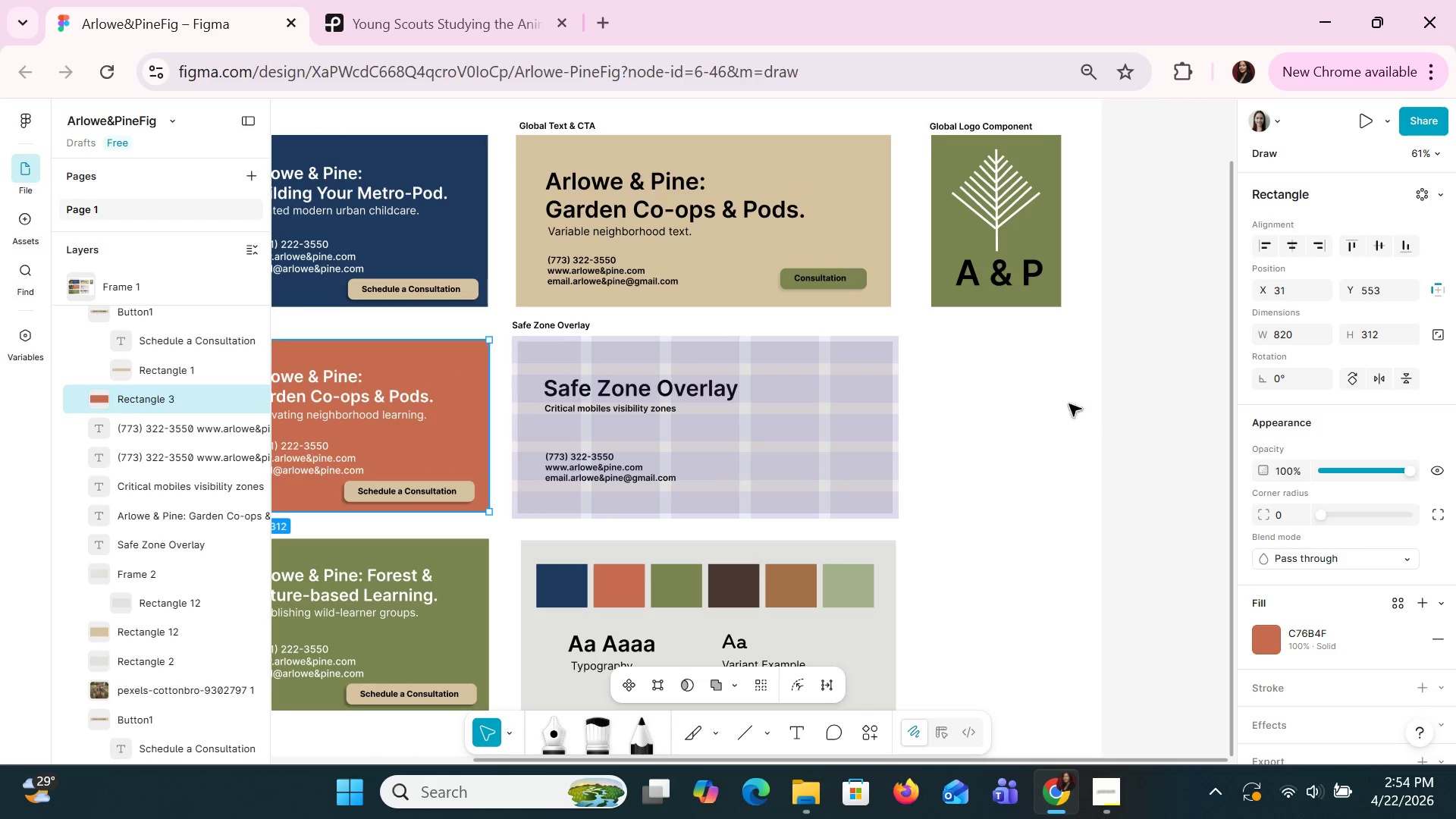 
left_click([1053, 392])
 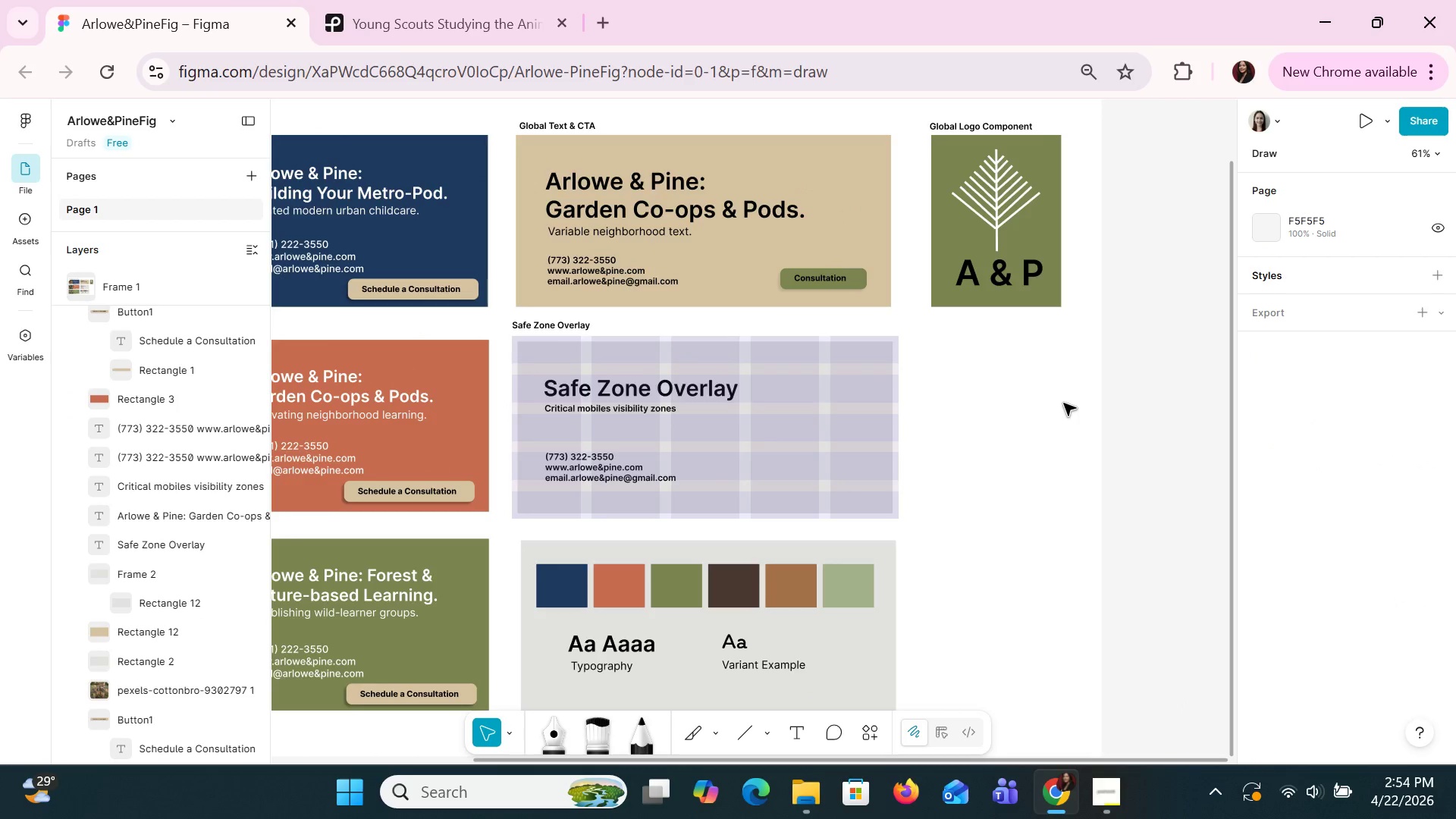 
left_click_drag(start_coordinate=[1066, 406], to_coordinate=[959, 115])
 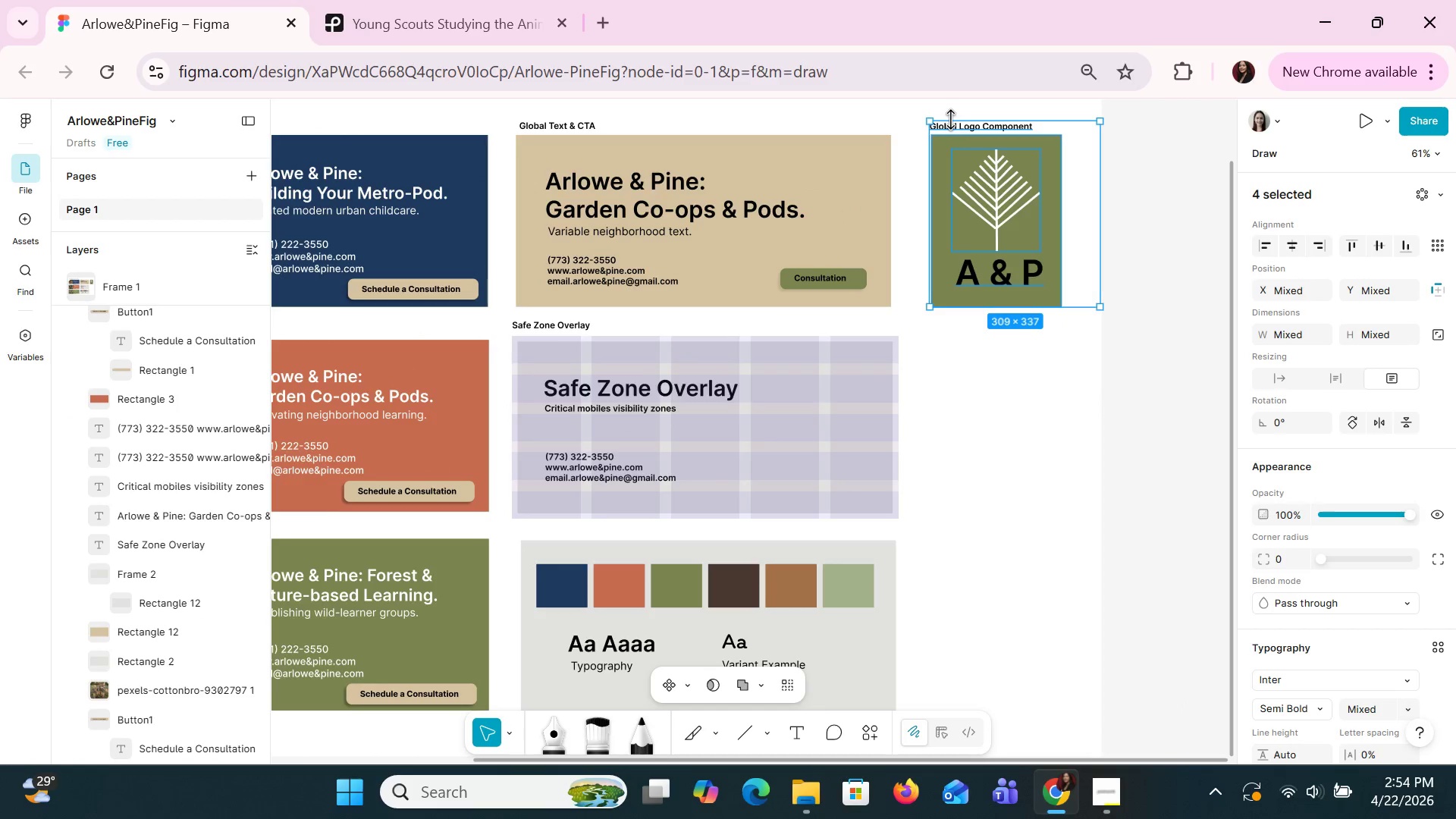 
key(Control+C)
 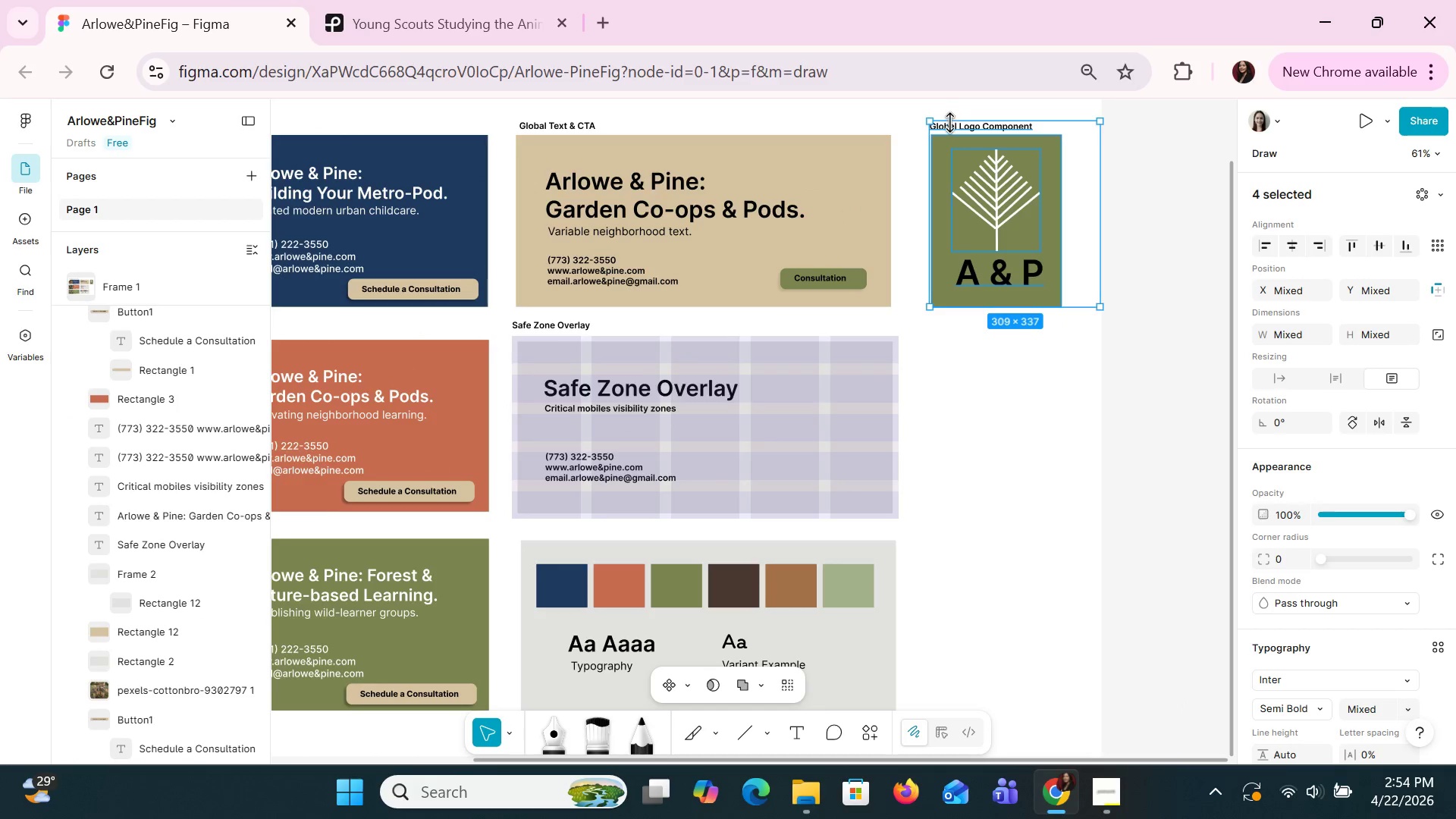 
key(Control+V)
 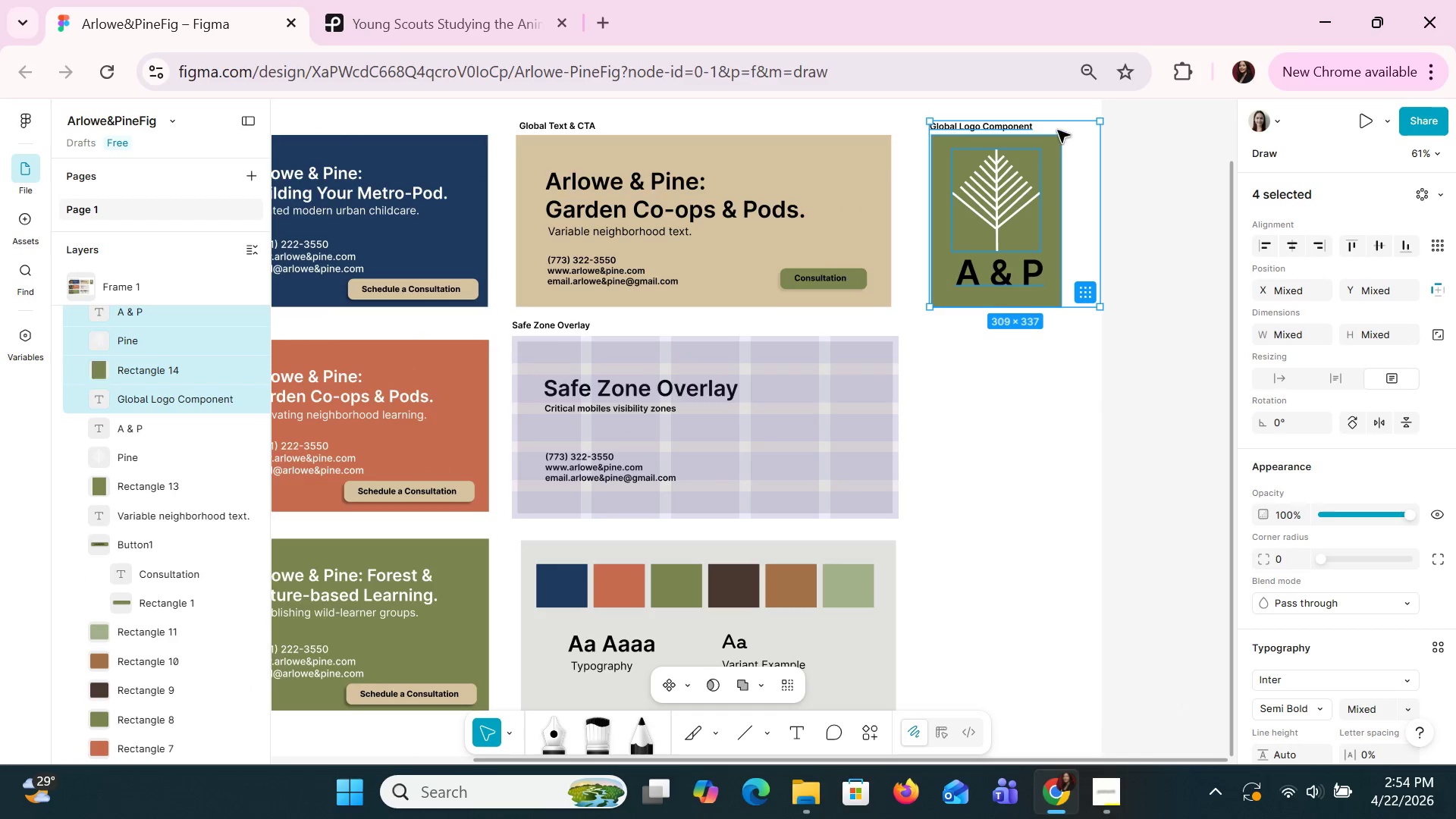 
left_click_drag(start_coordinate=[1059, 128], to_coordinate=[1059, 175])
 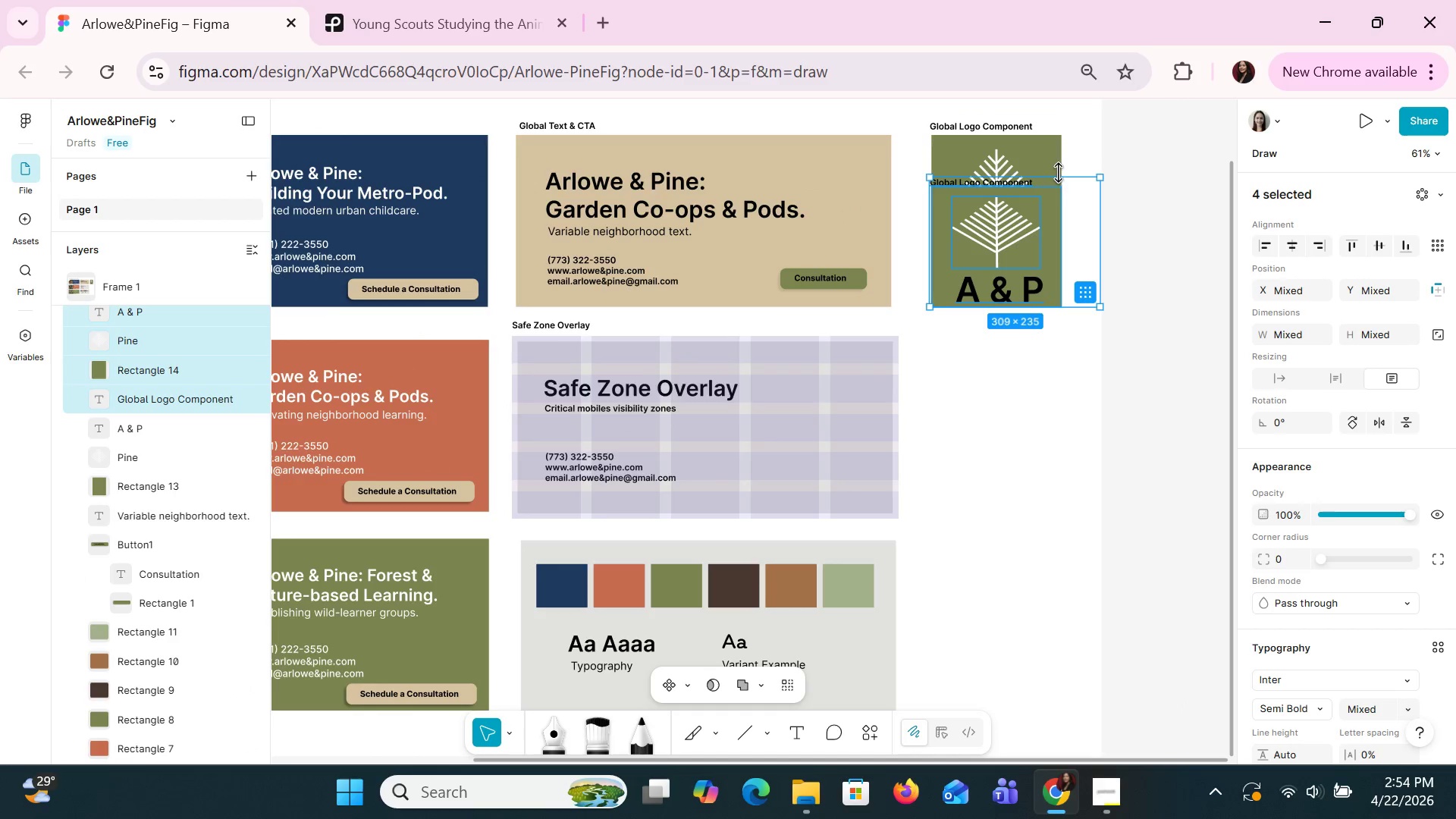 
key(Control+Z)
 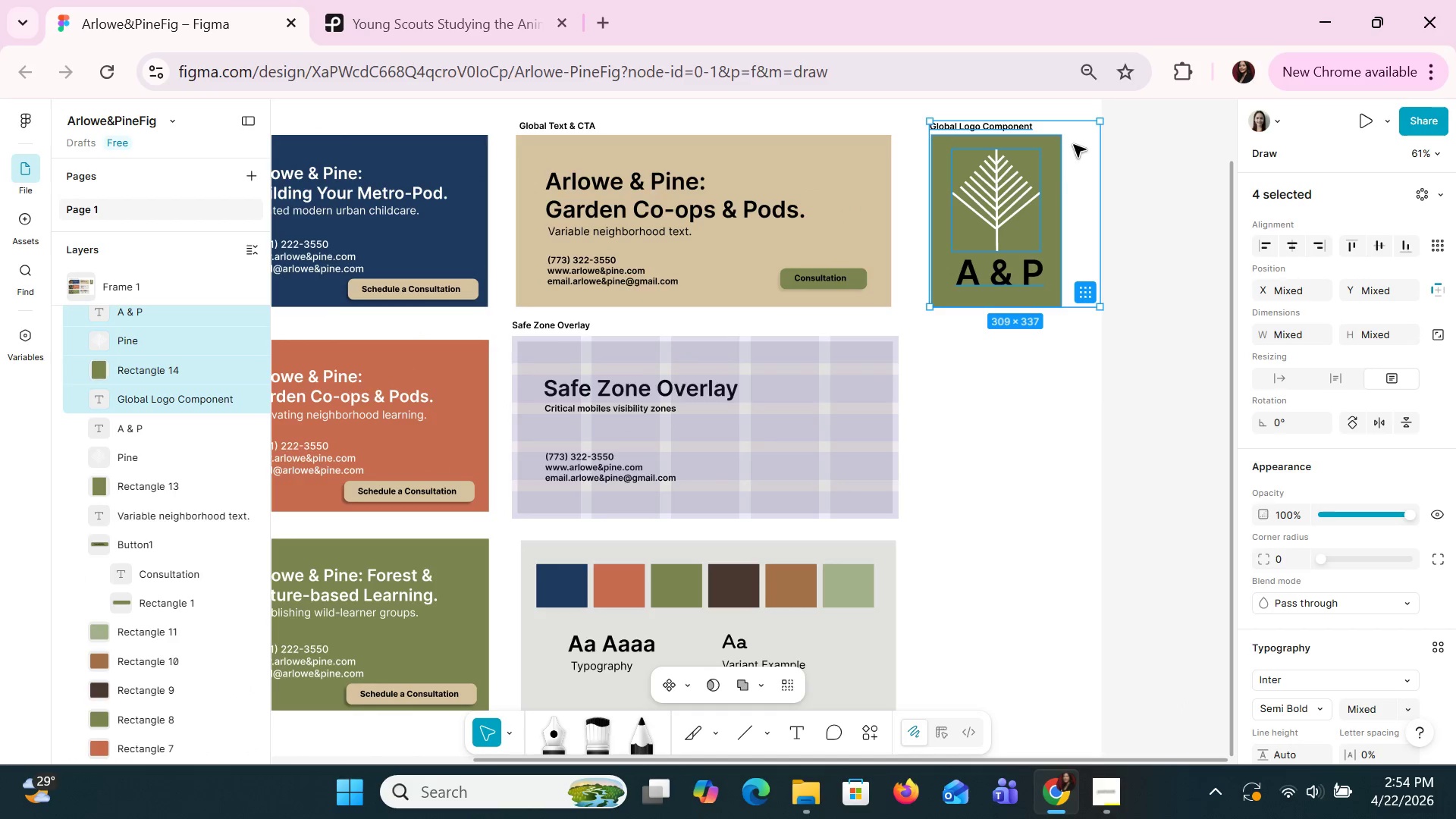 
left_click_drag(start_coordinate=[1076, 144], to_coordinate=[1076, 322])
 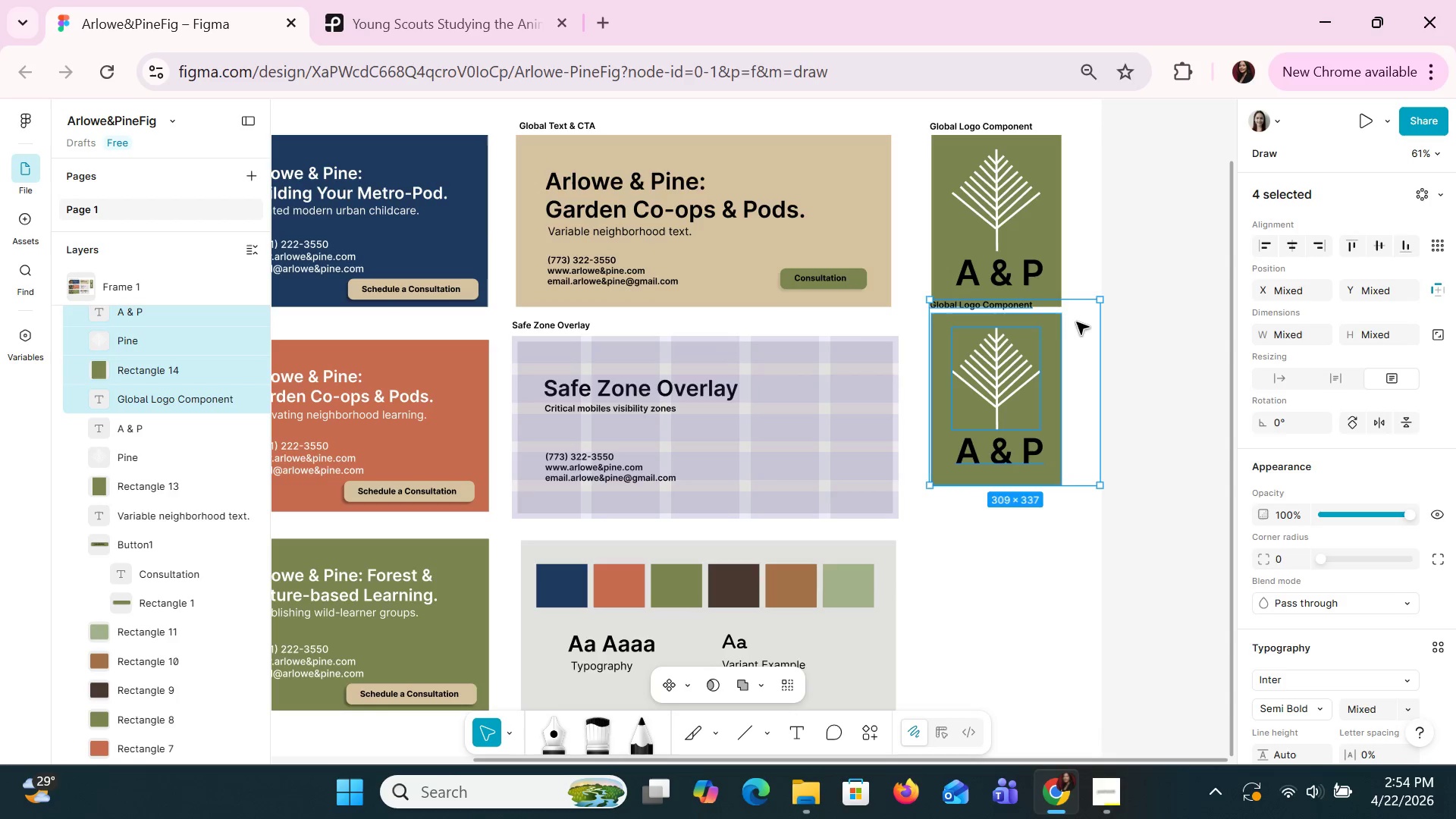 
left_click([1076, 322])
 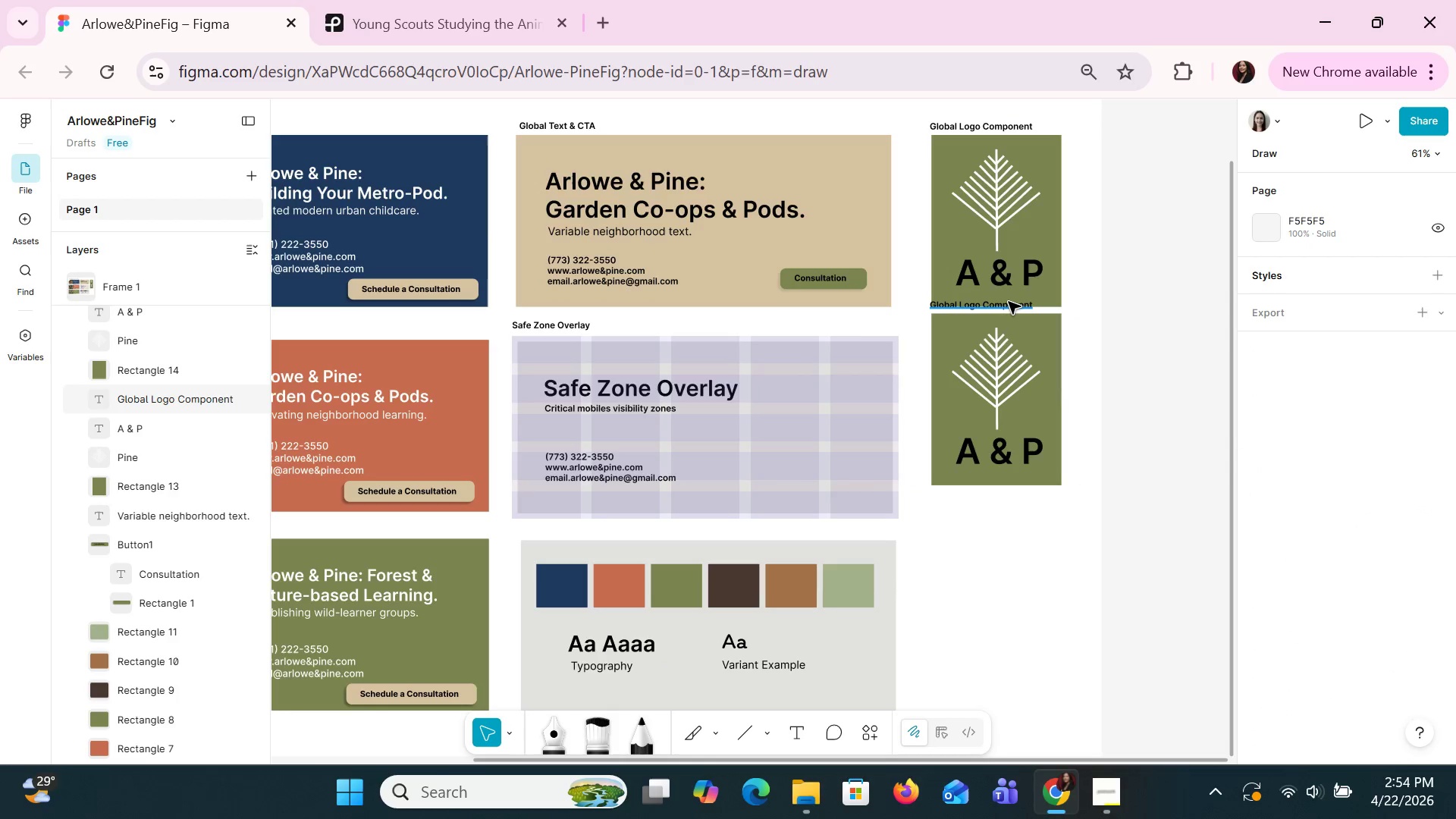 
left_click([1008, 301])
 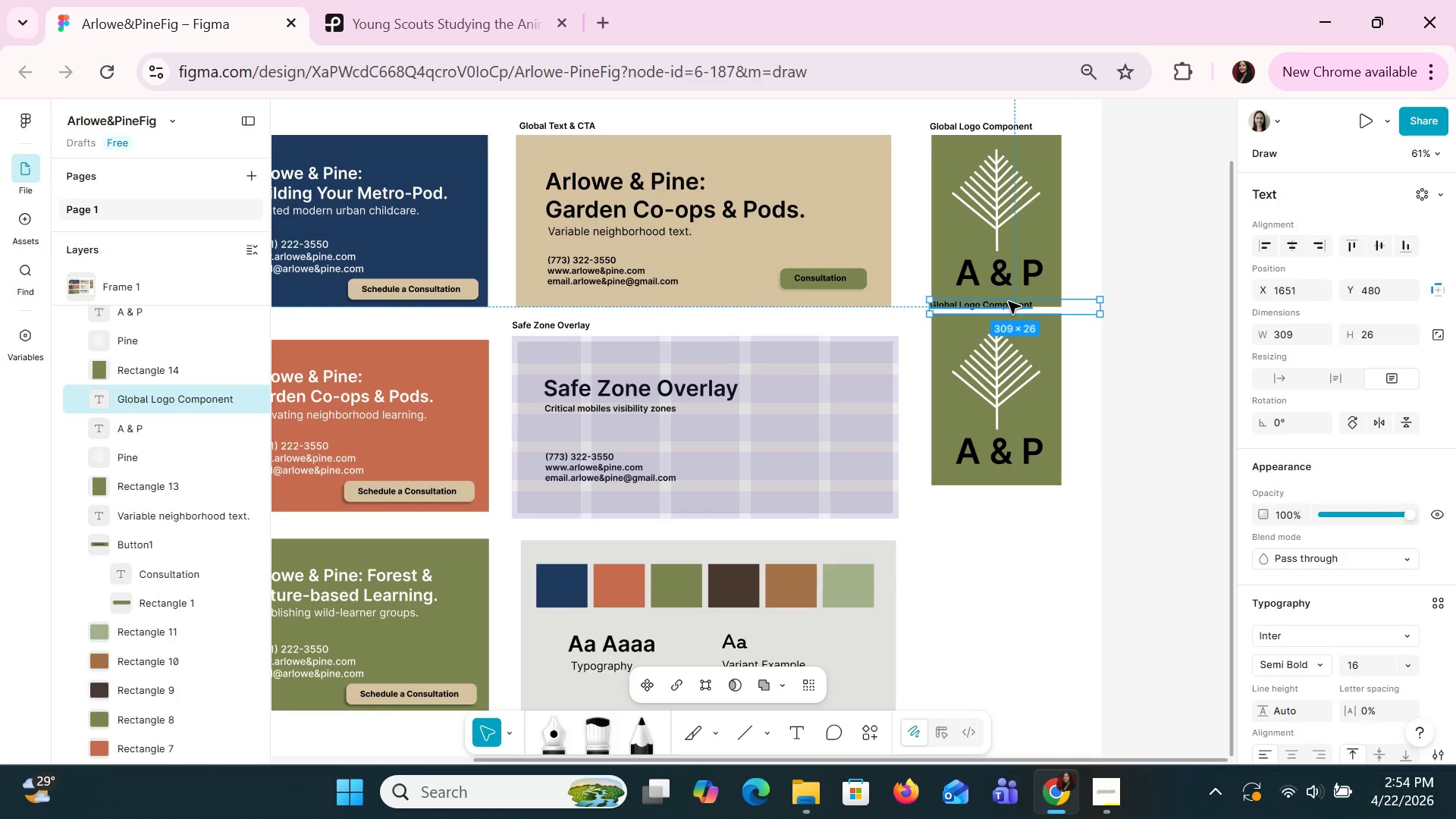 
key(Delete)
 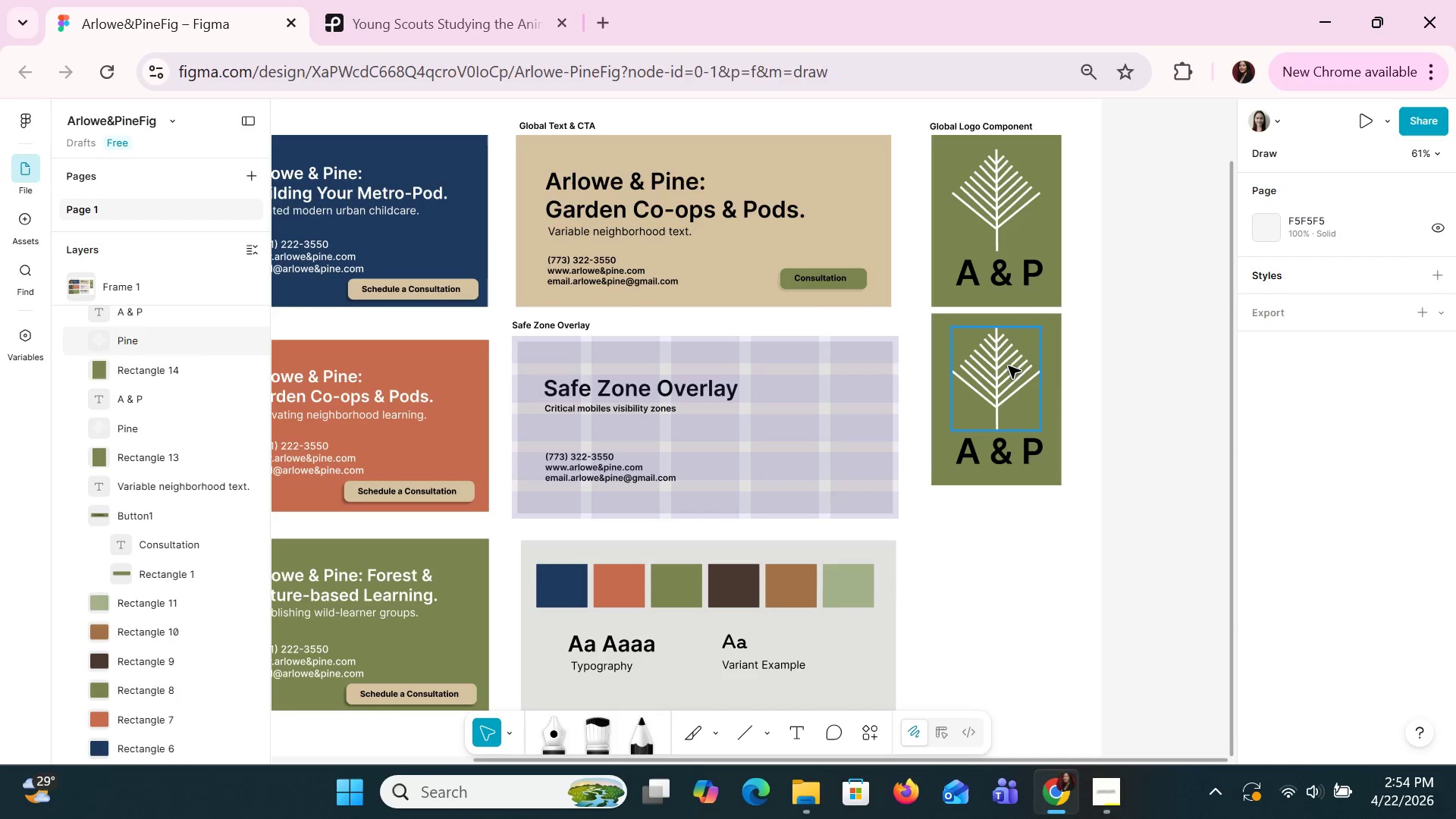 
left_click([1008, 366])
 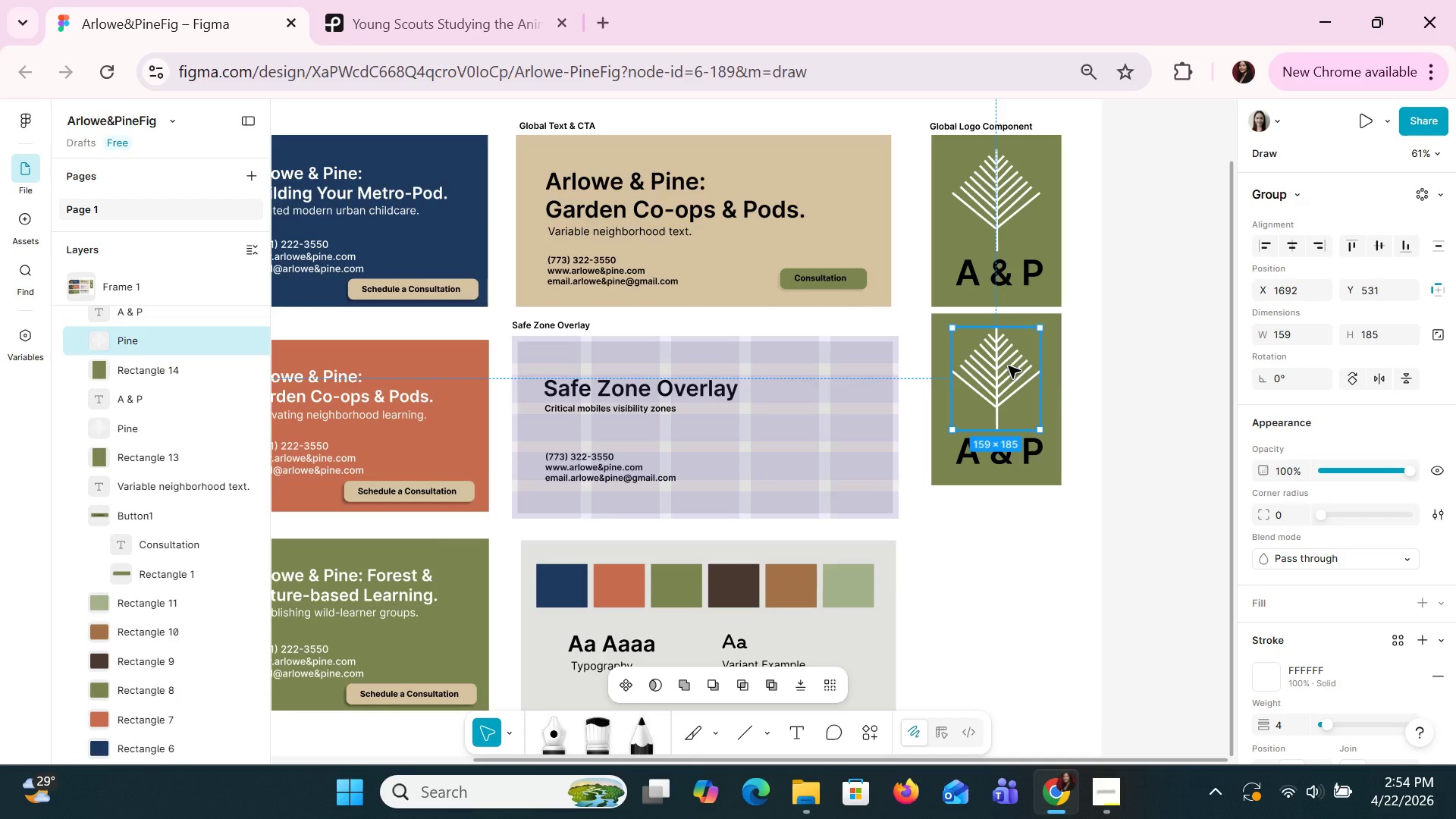 
wait(8.3)
 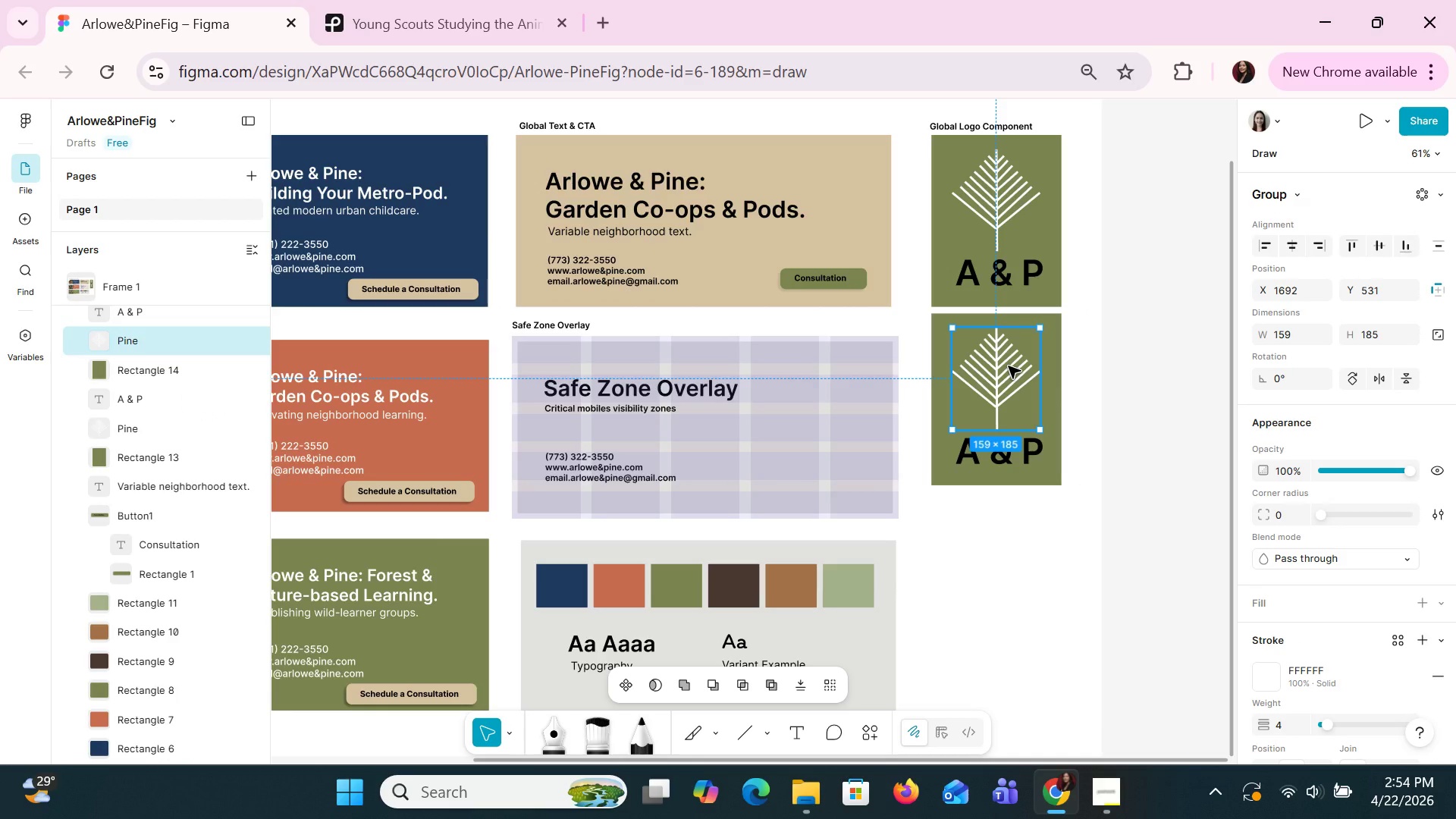 
left_click([874, 258])
 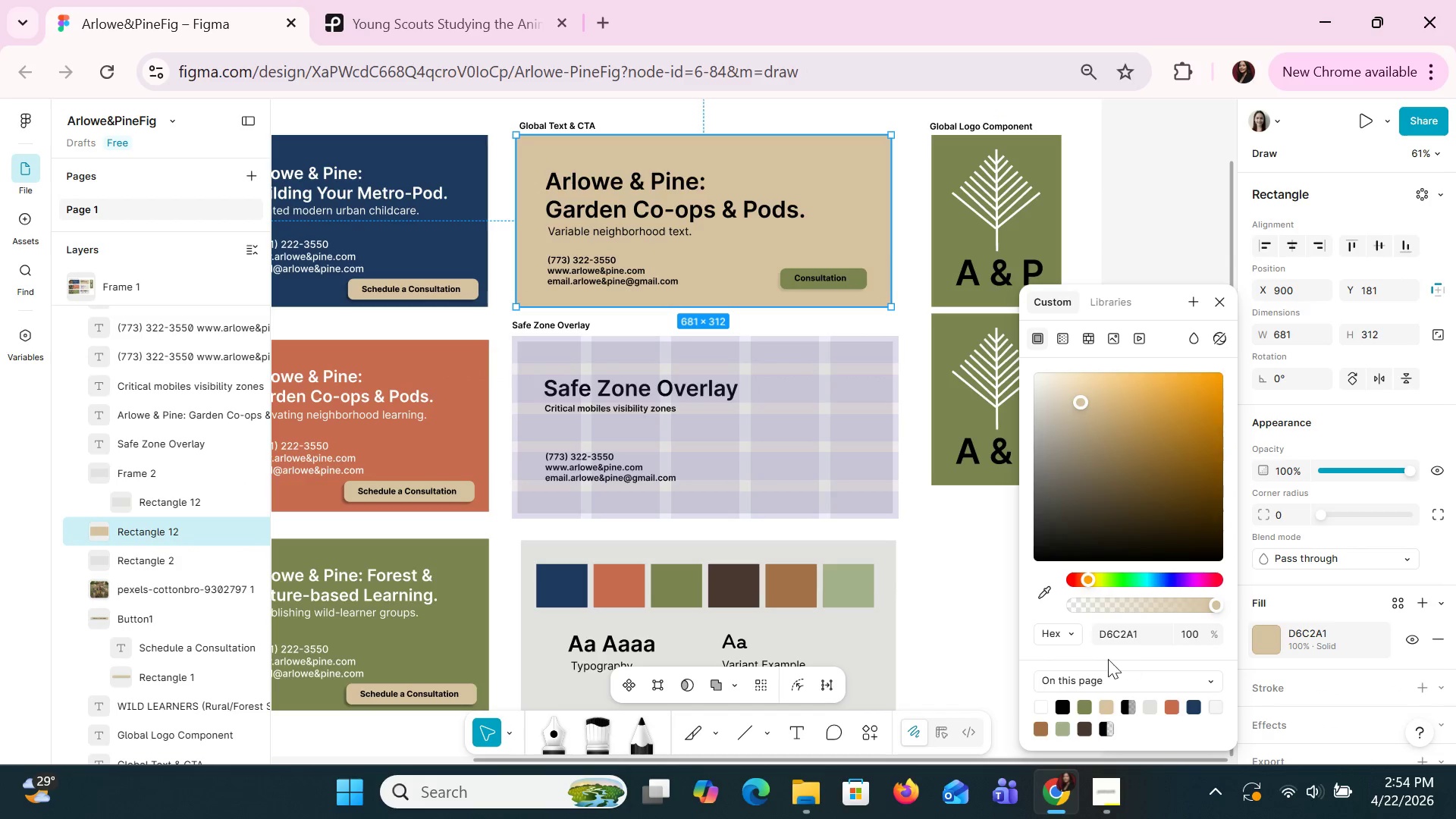 
left_click([1125, 636])
 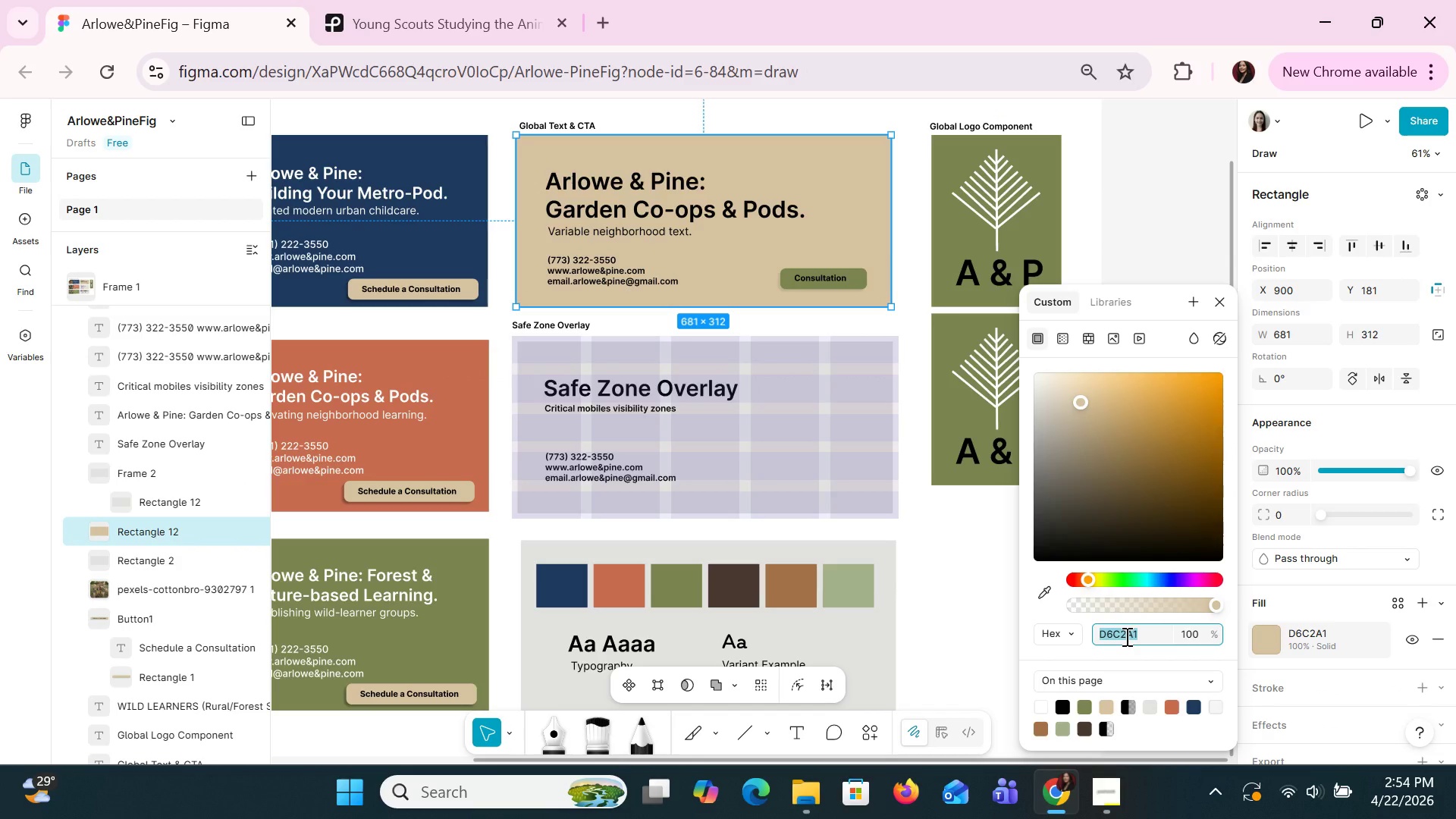 
key(Control+C)
 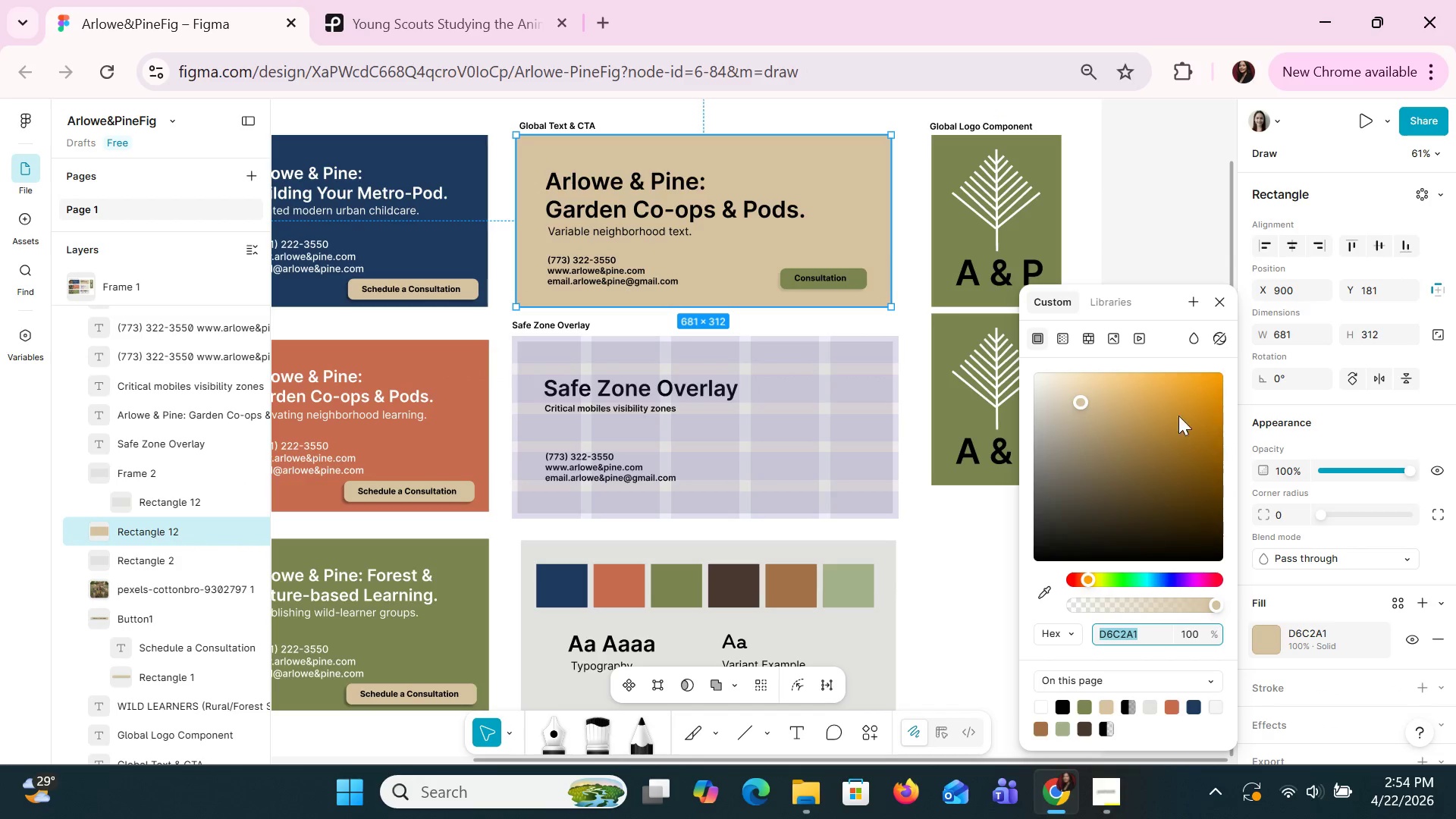 
key(Control+C)
 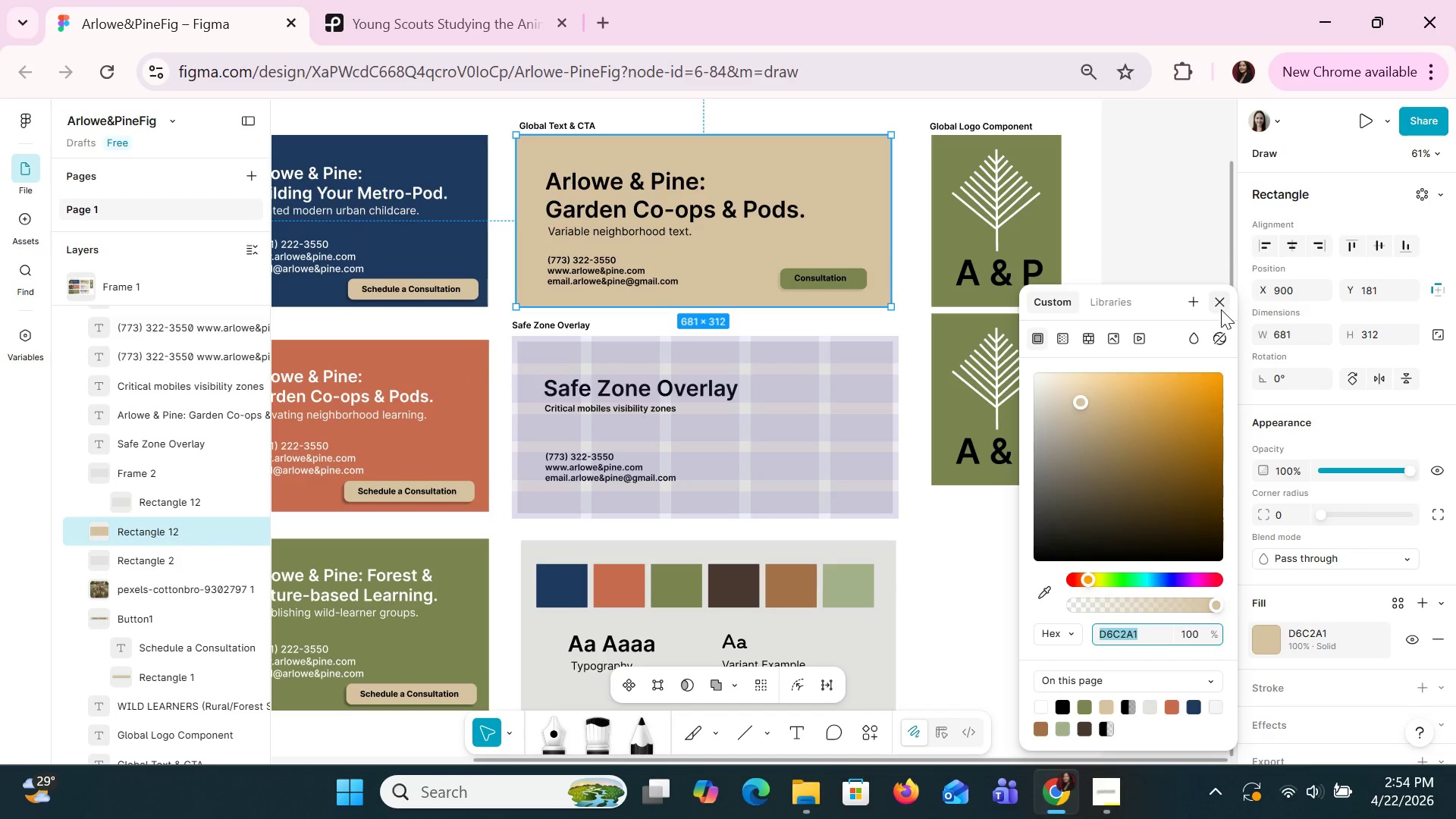 
left_click([1221, 309])
 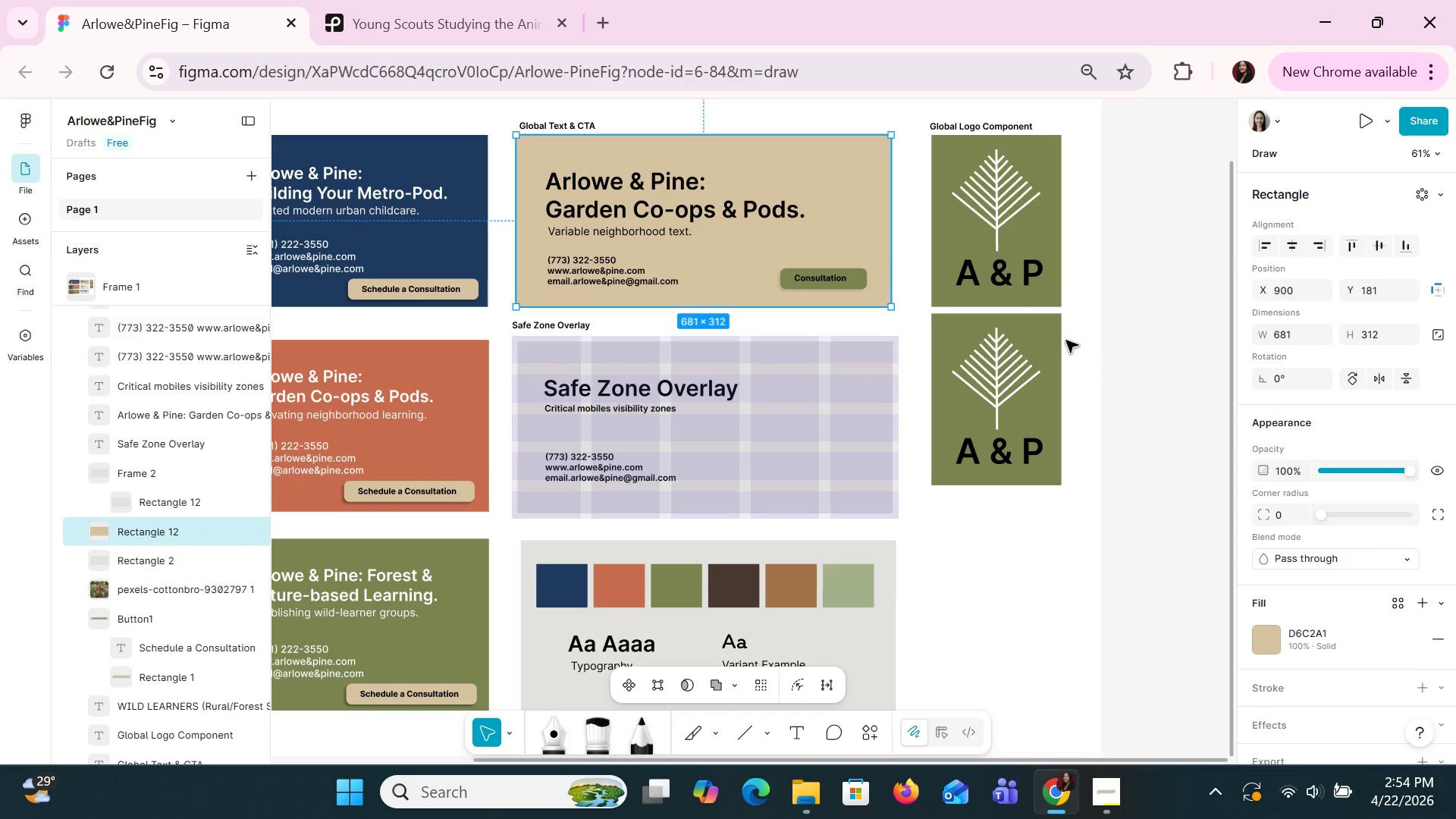 
left_click([1057, 340])
 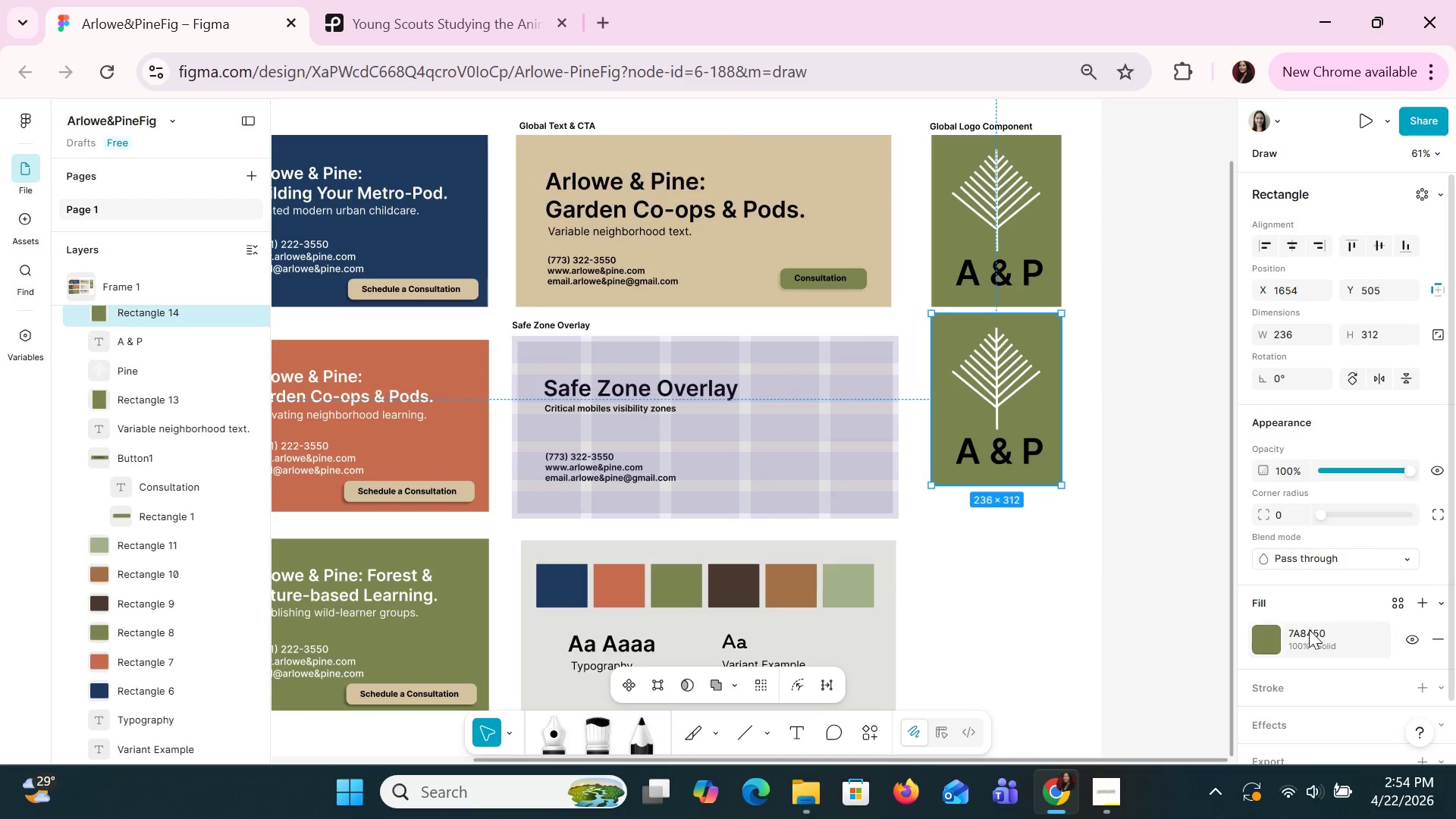 
left_click([1309, 629])
 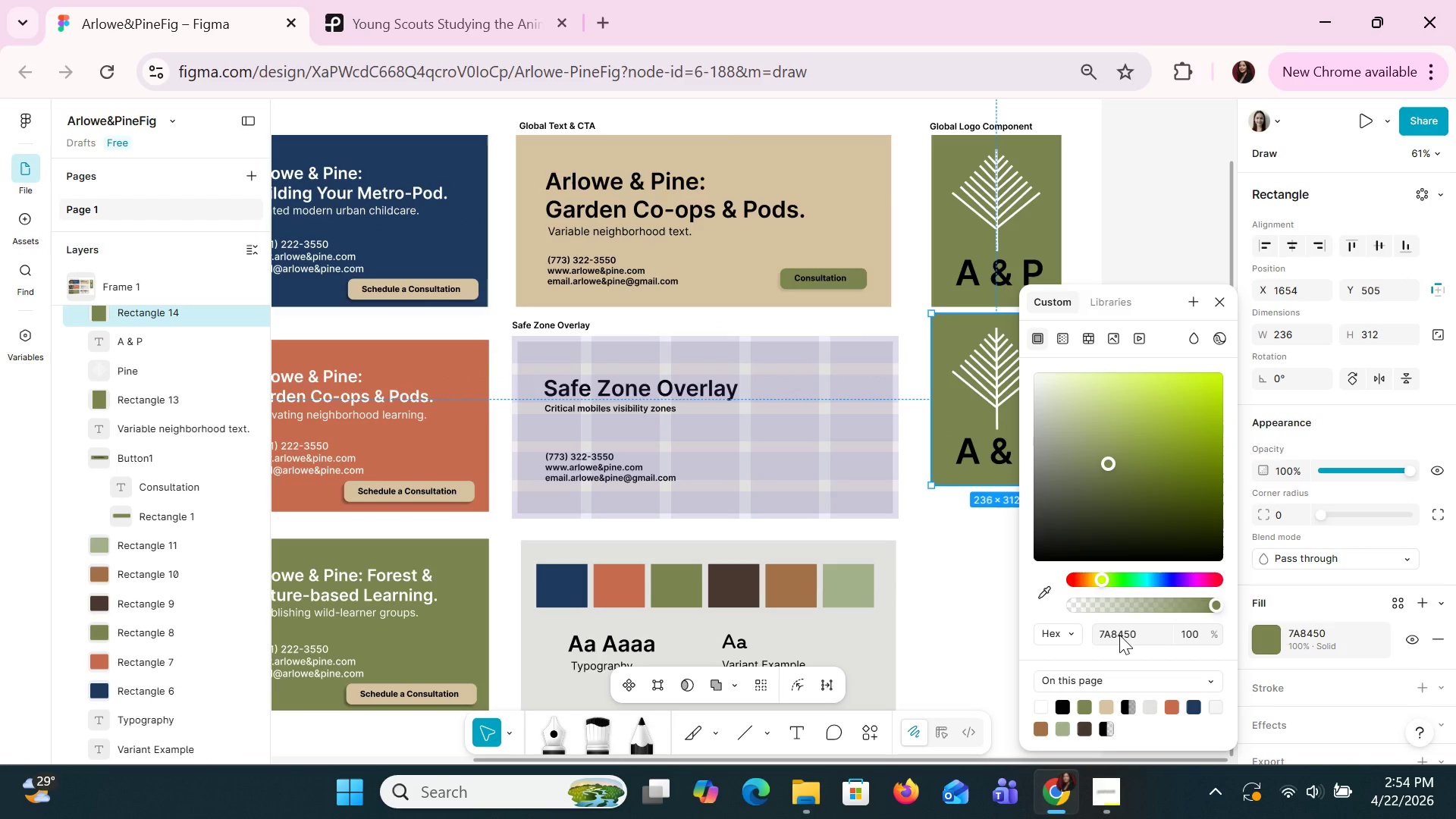 
left_click([1119, 635])
 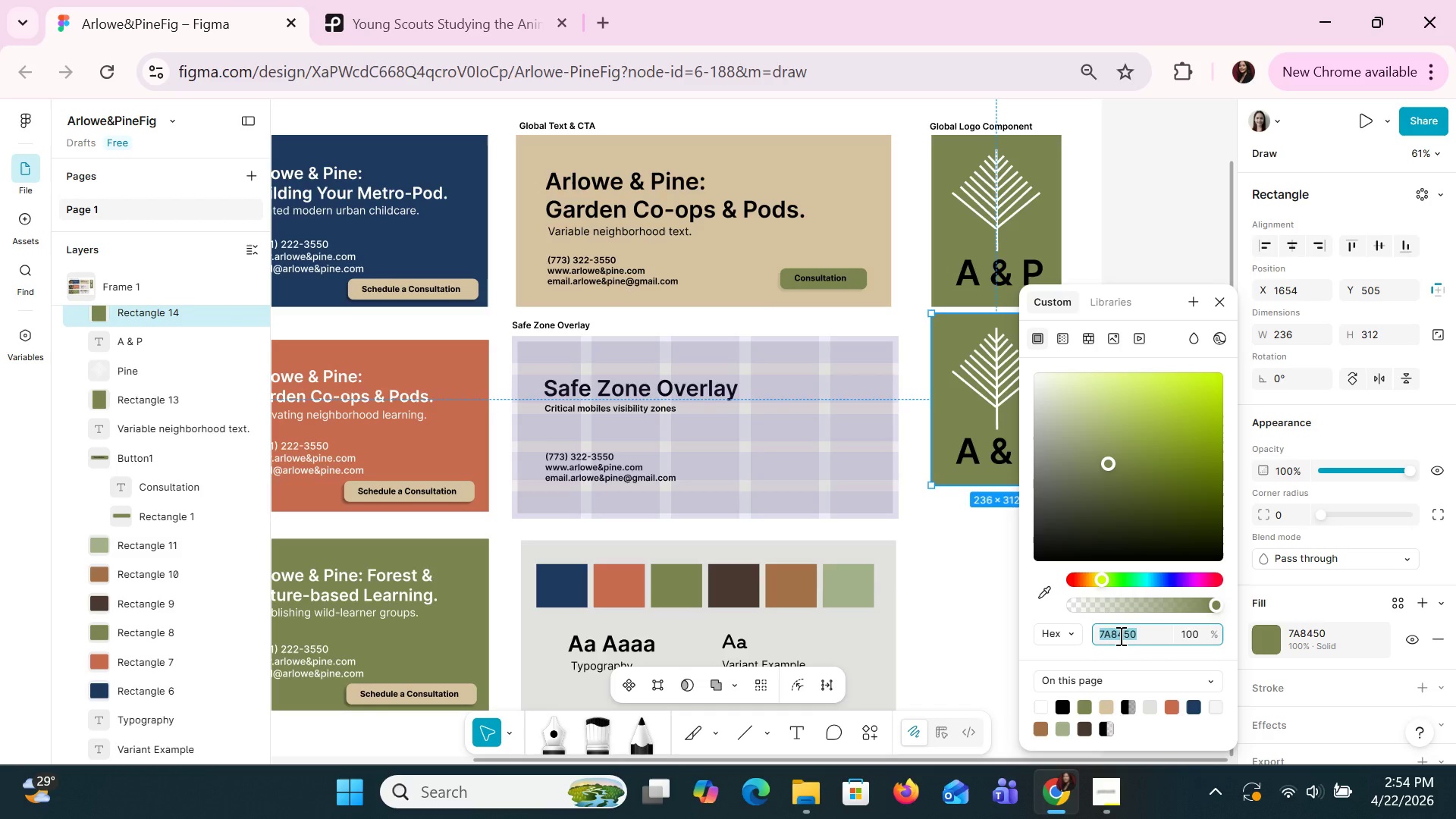 
key(Control+V)
 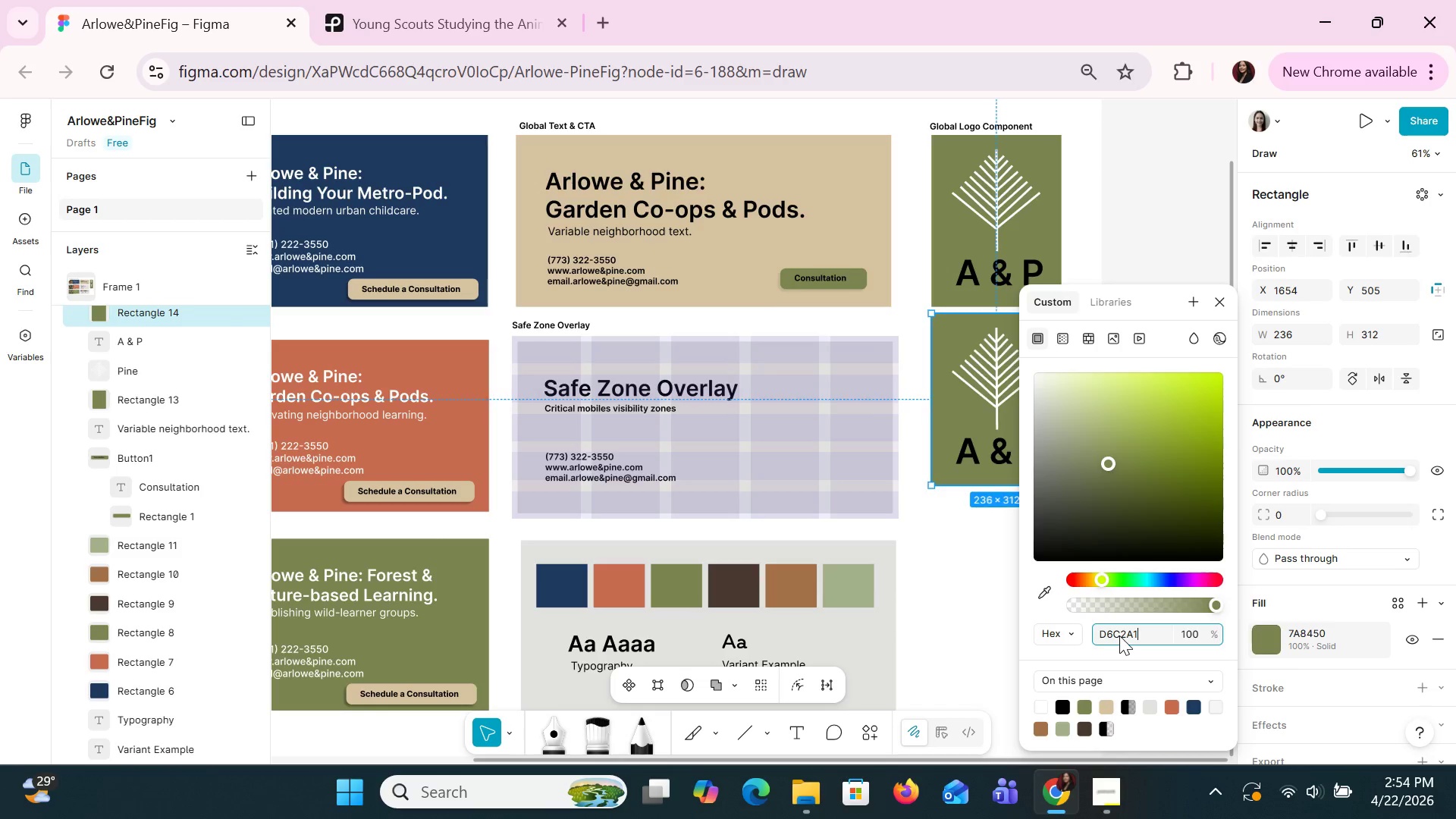 
key(Enter)
 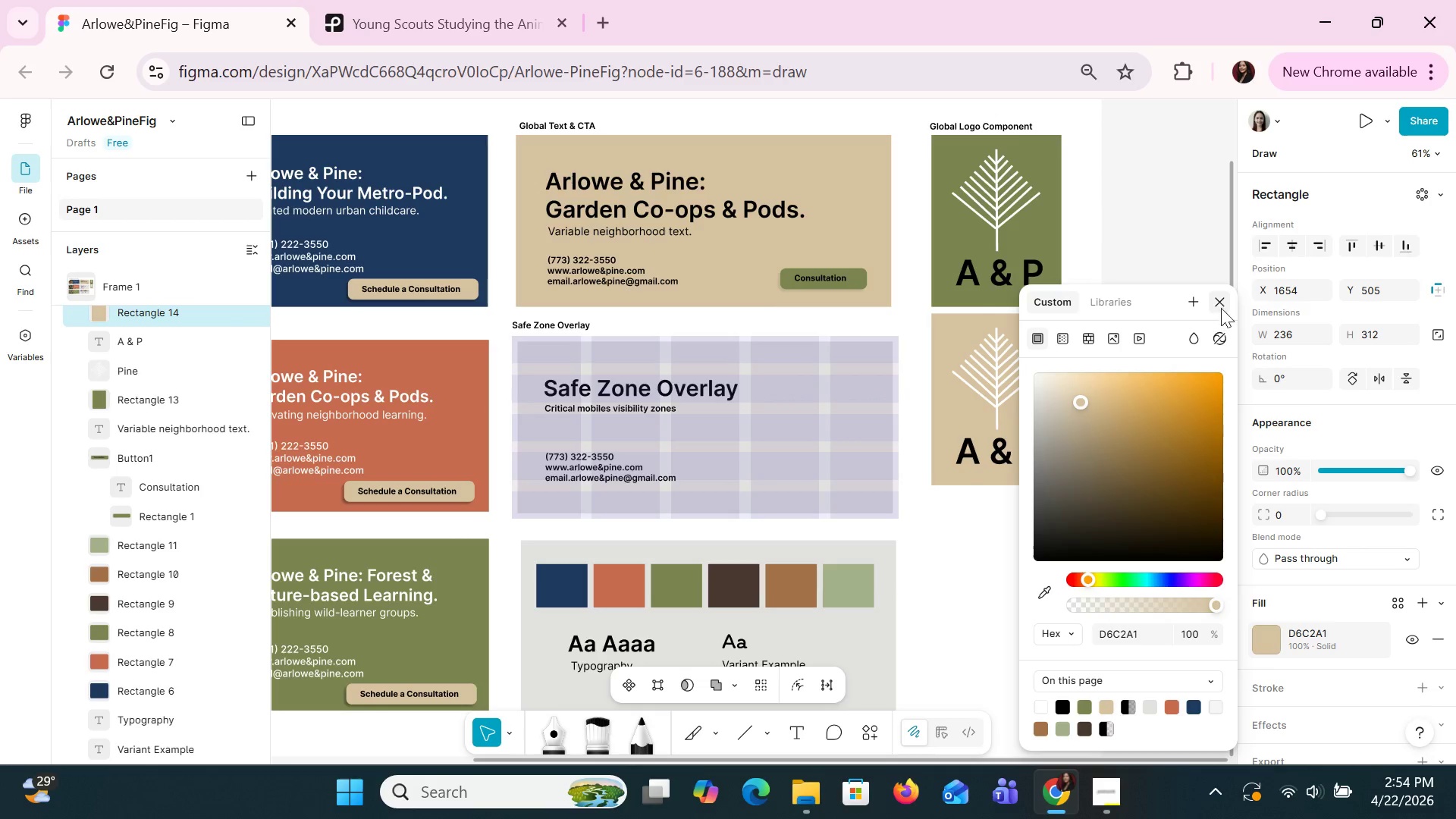 
left_click([1221, 300])
 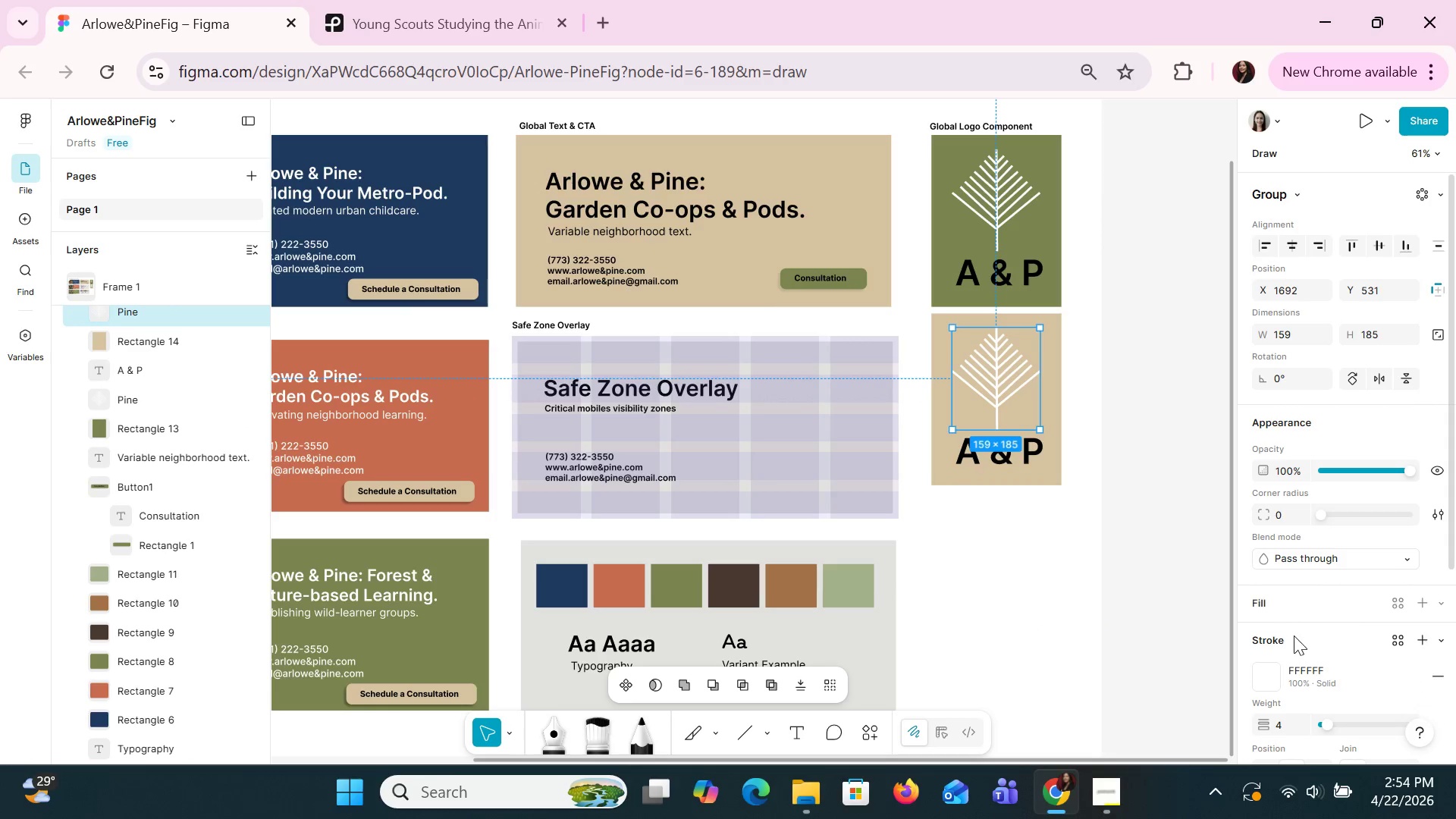 
scroll: coordinate [1301, 606], scroll_direction: down, amount: 1.0
 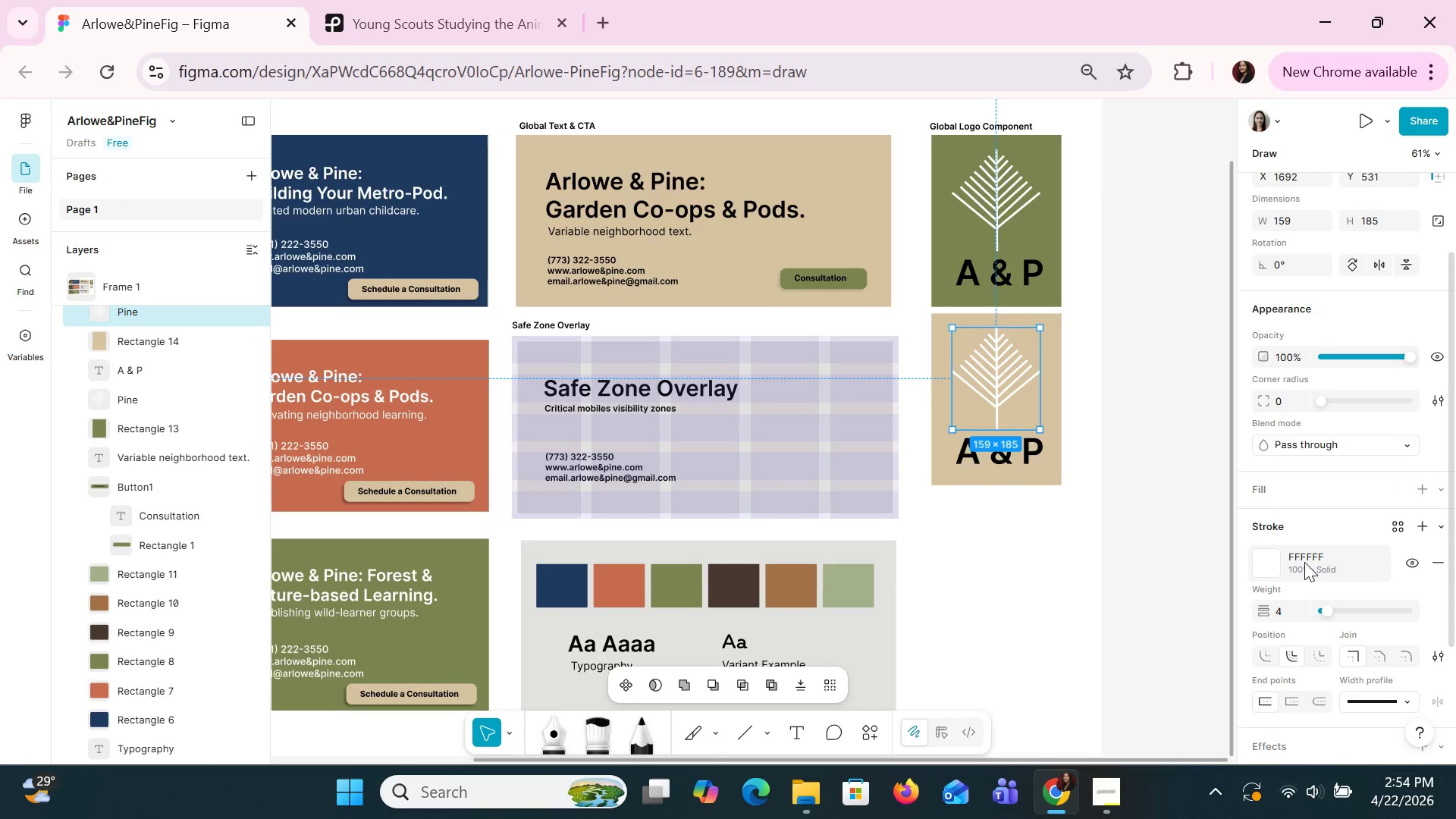 
left_click([1304, 562])
 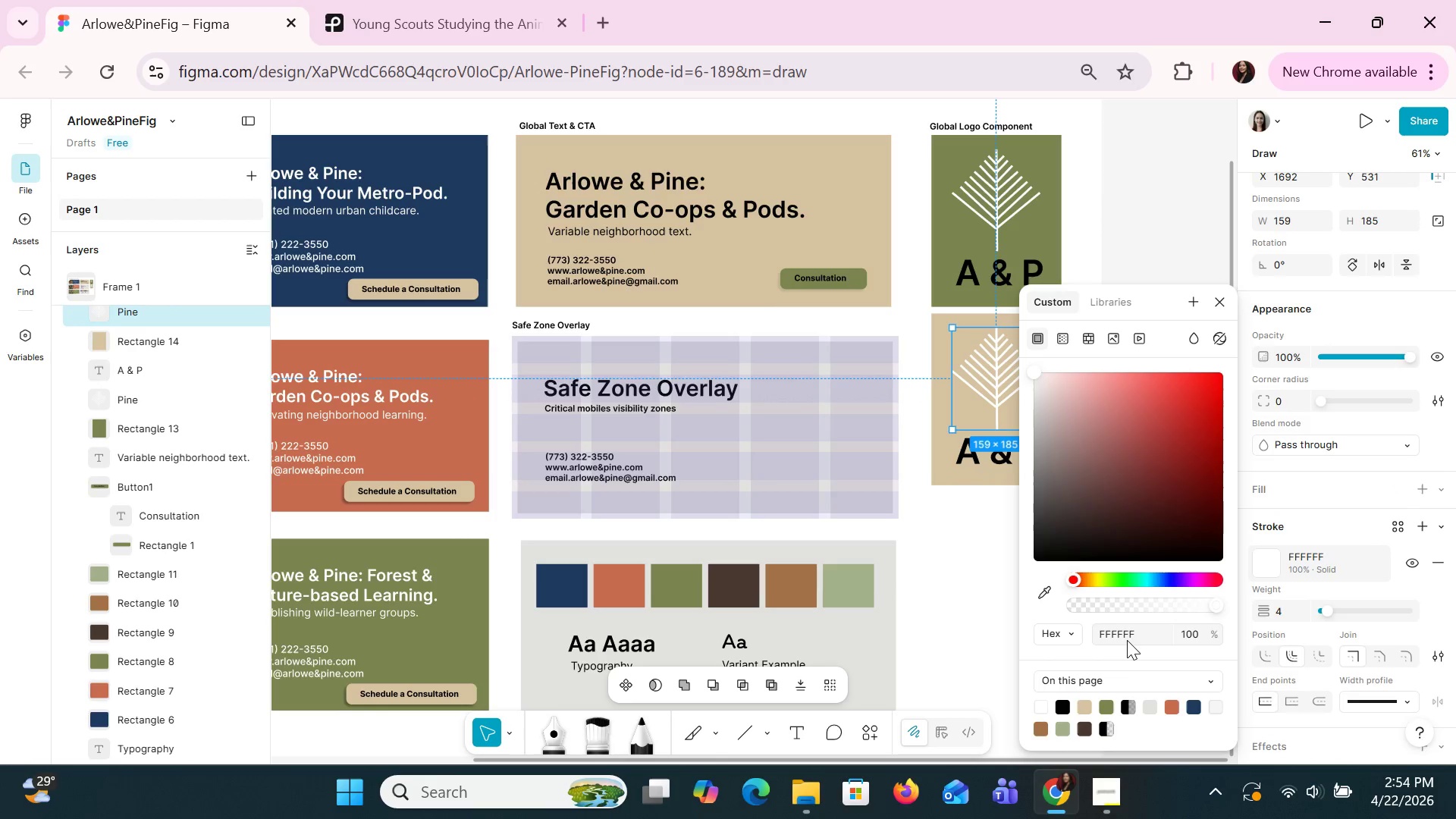 
left_click([1128, 640])
 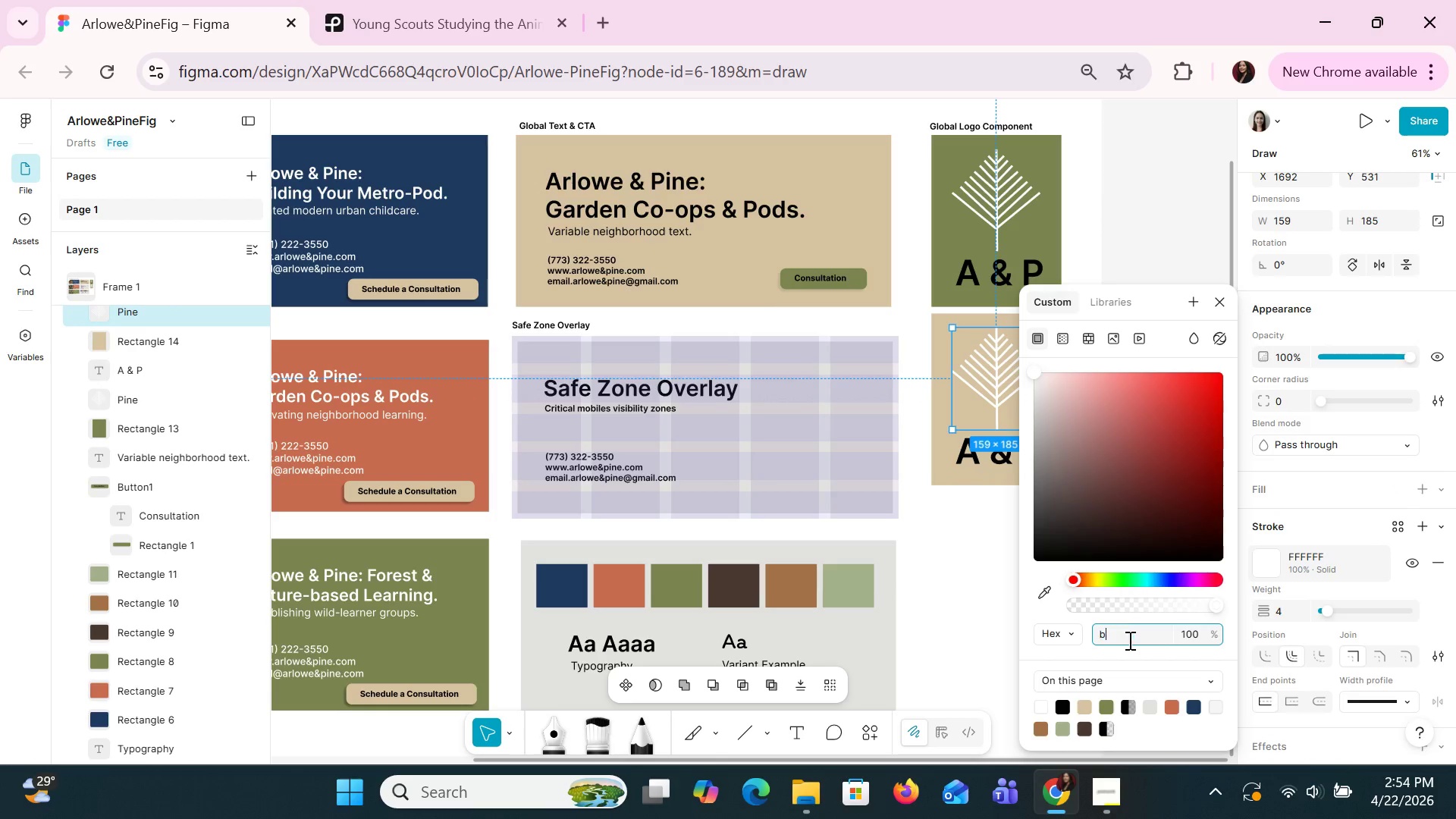 
type(black)
 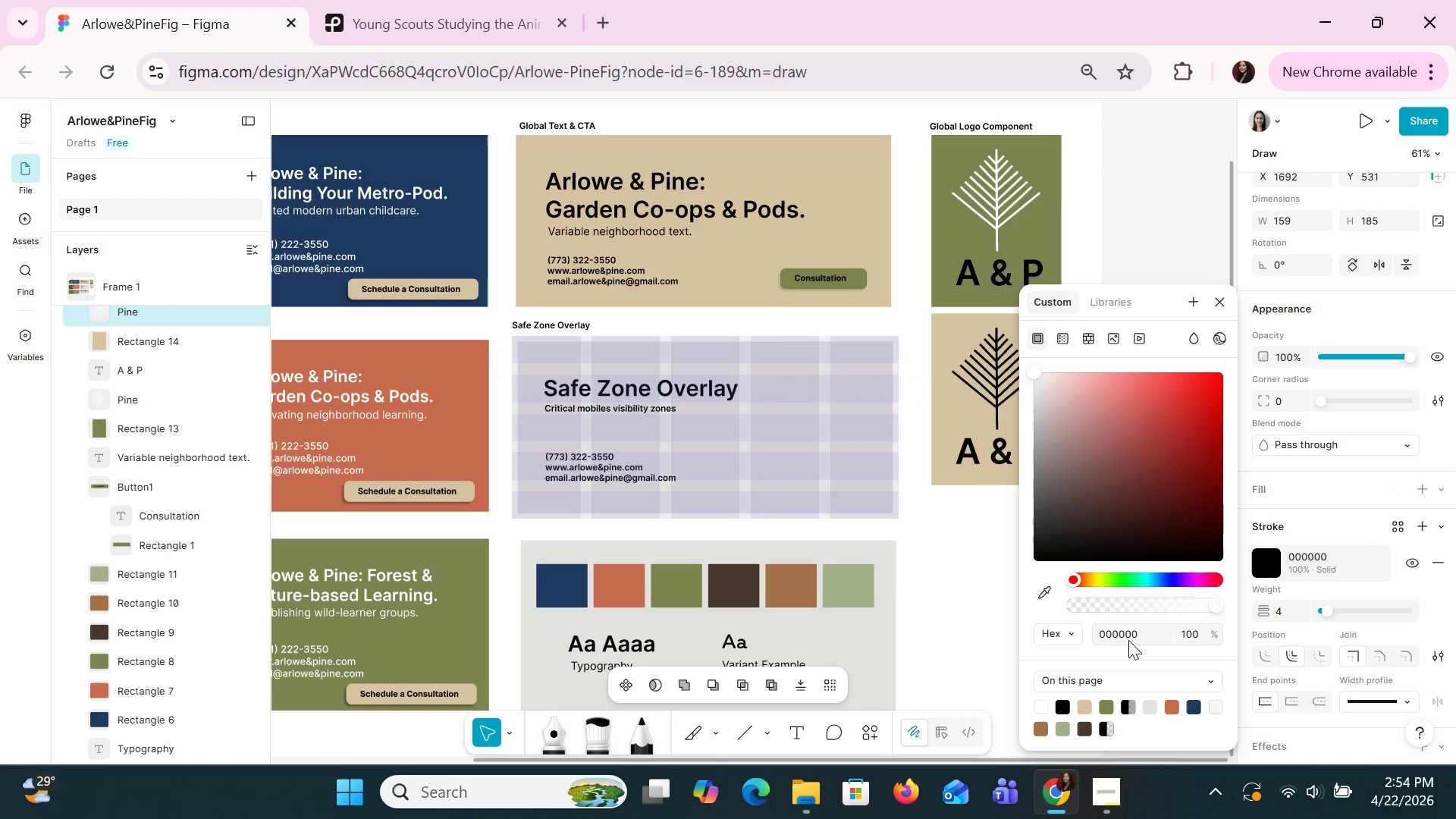 
key(Enter)
 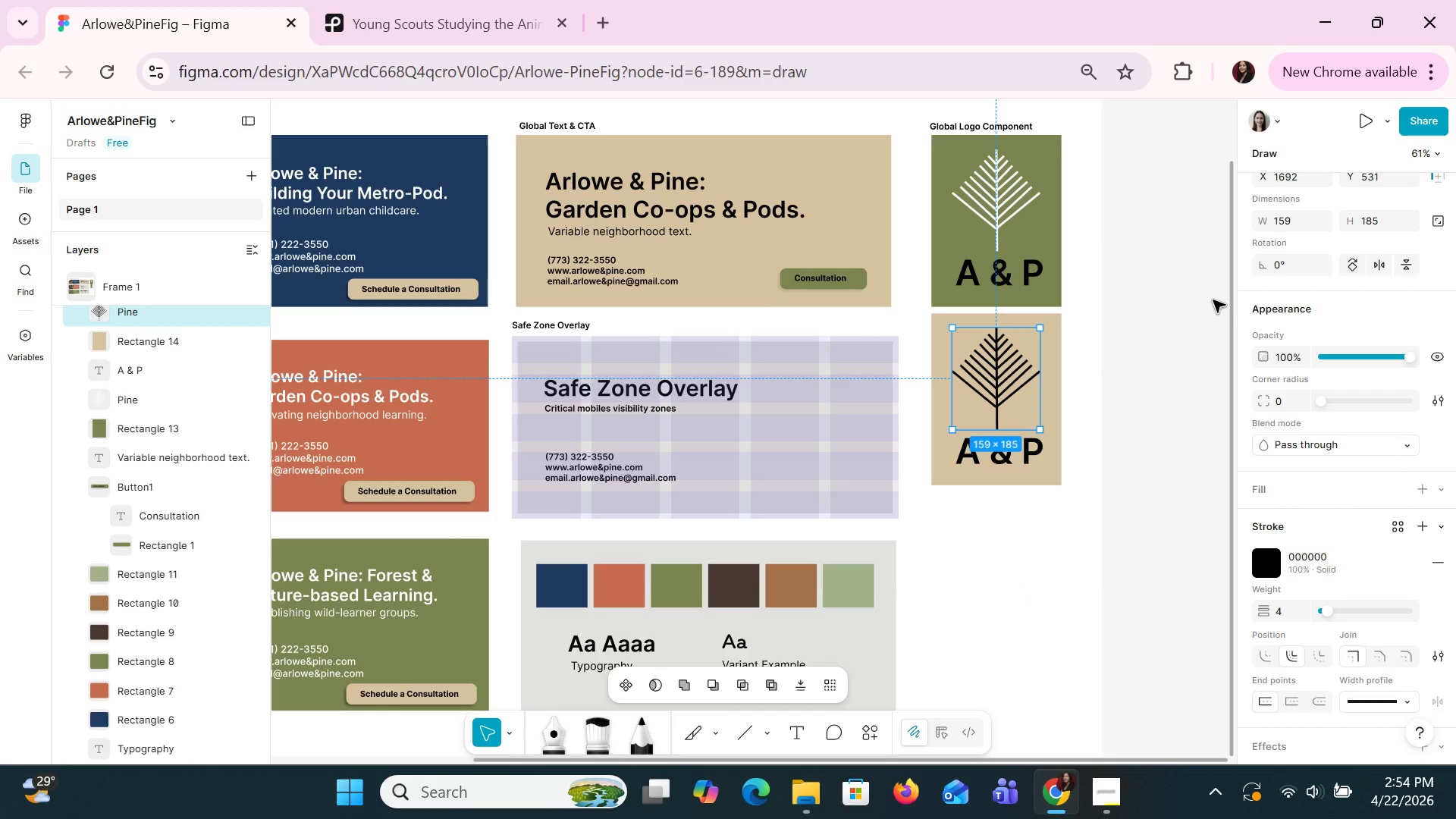 
wait(7.3)
 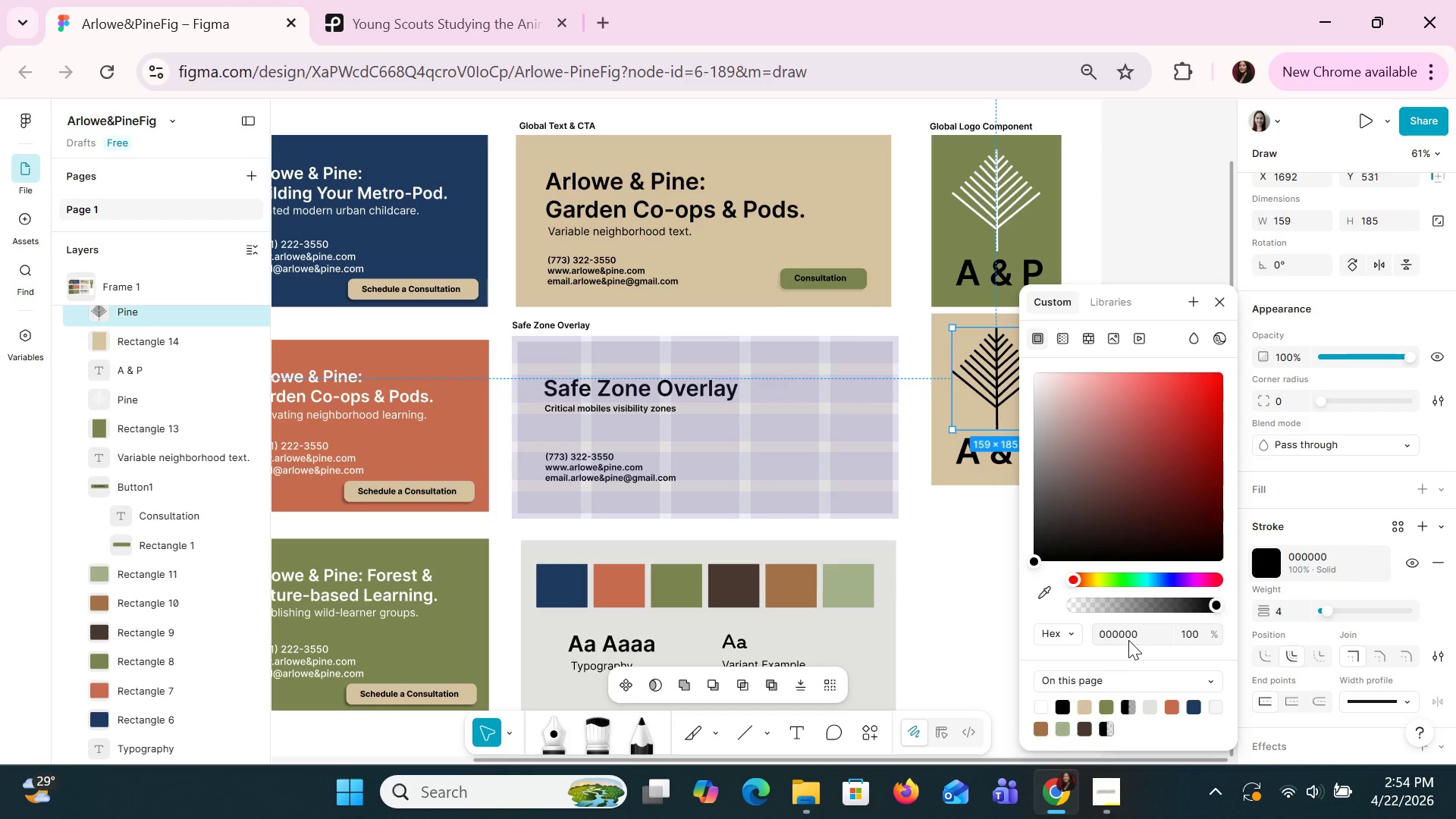 
left_click([1024, 271])
 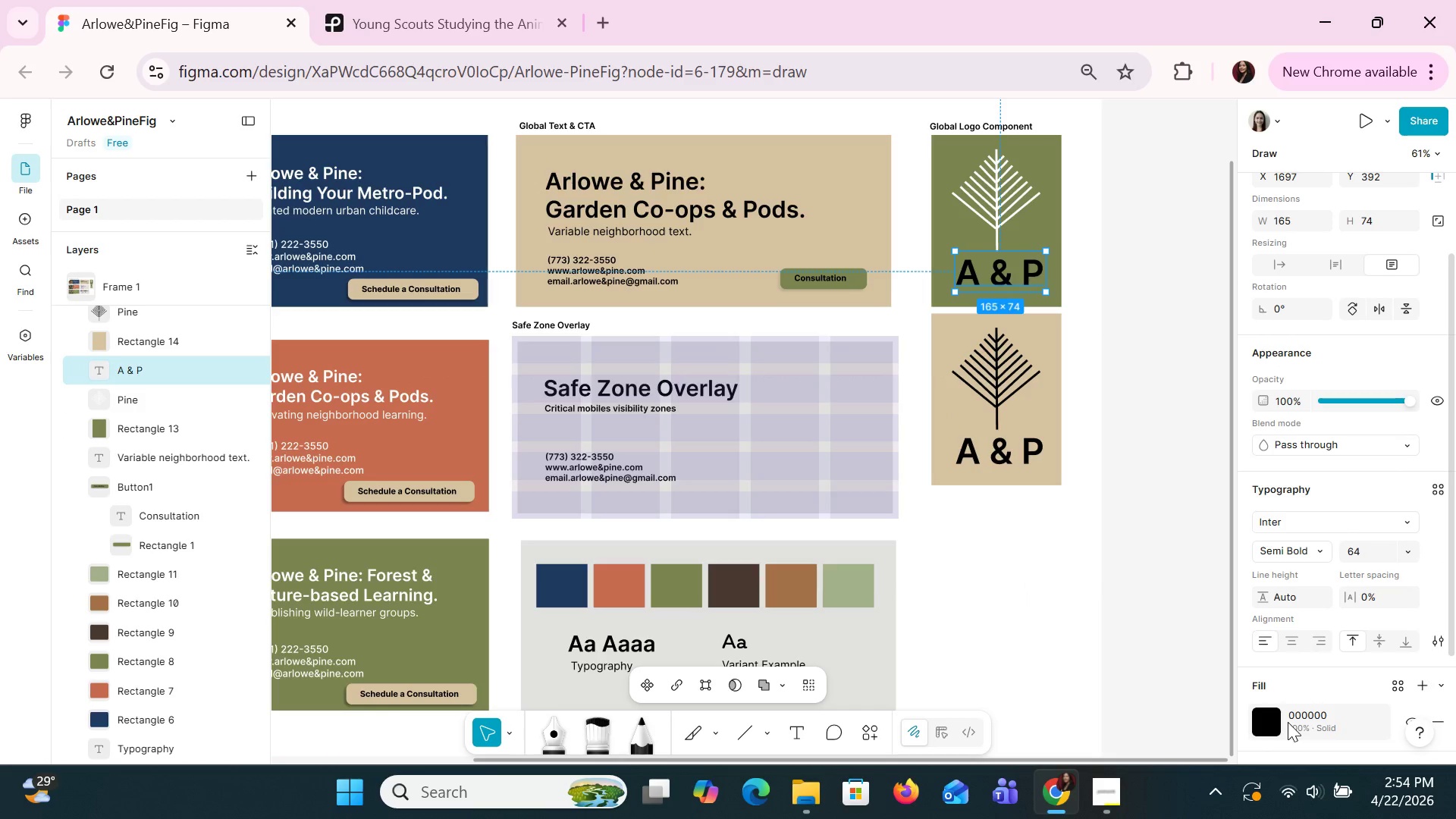 
left_click([1297, 717])
 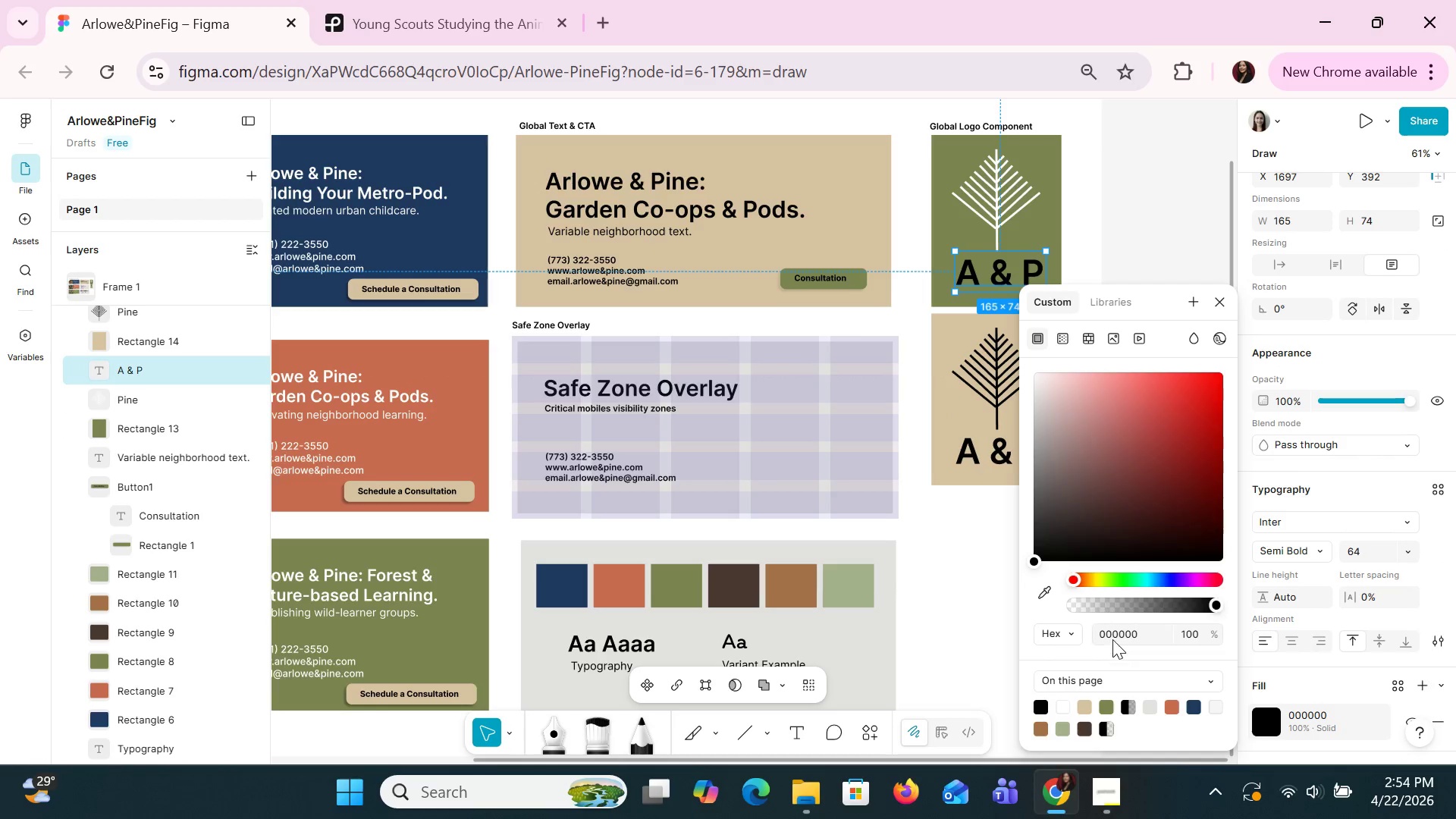 
left_click([1112, 638])
 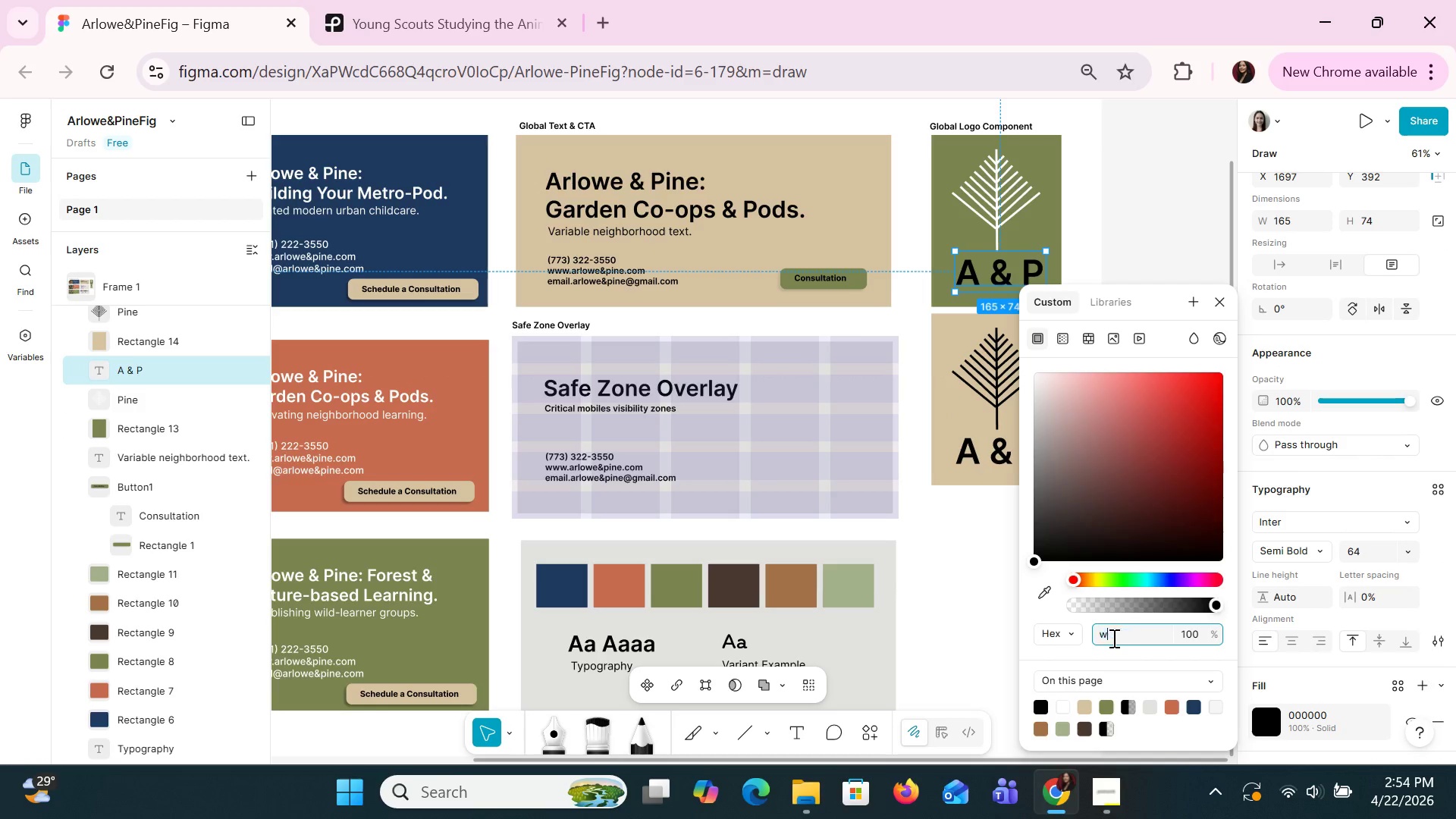 
type(white)
 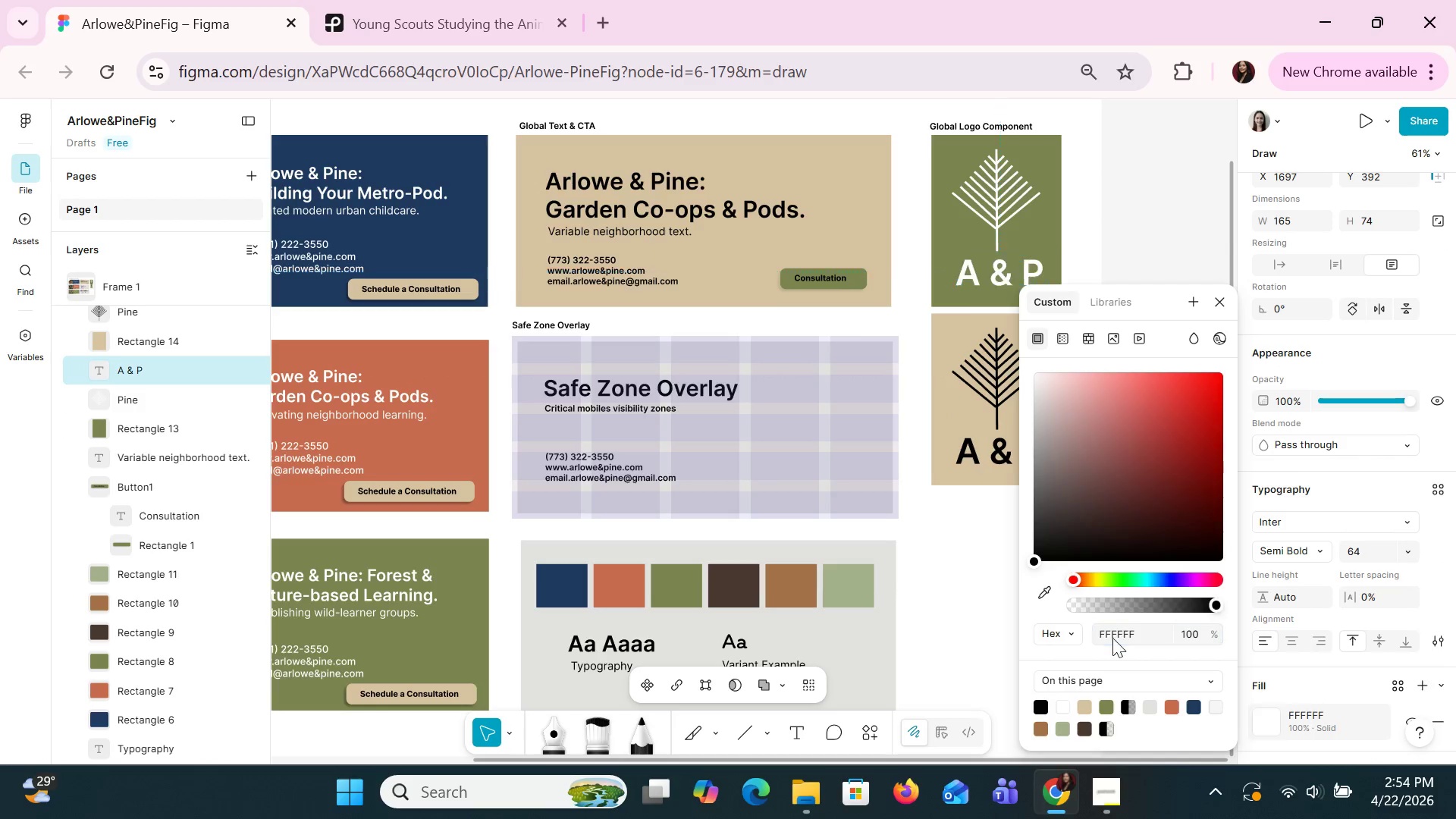 
key(Enter)
 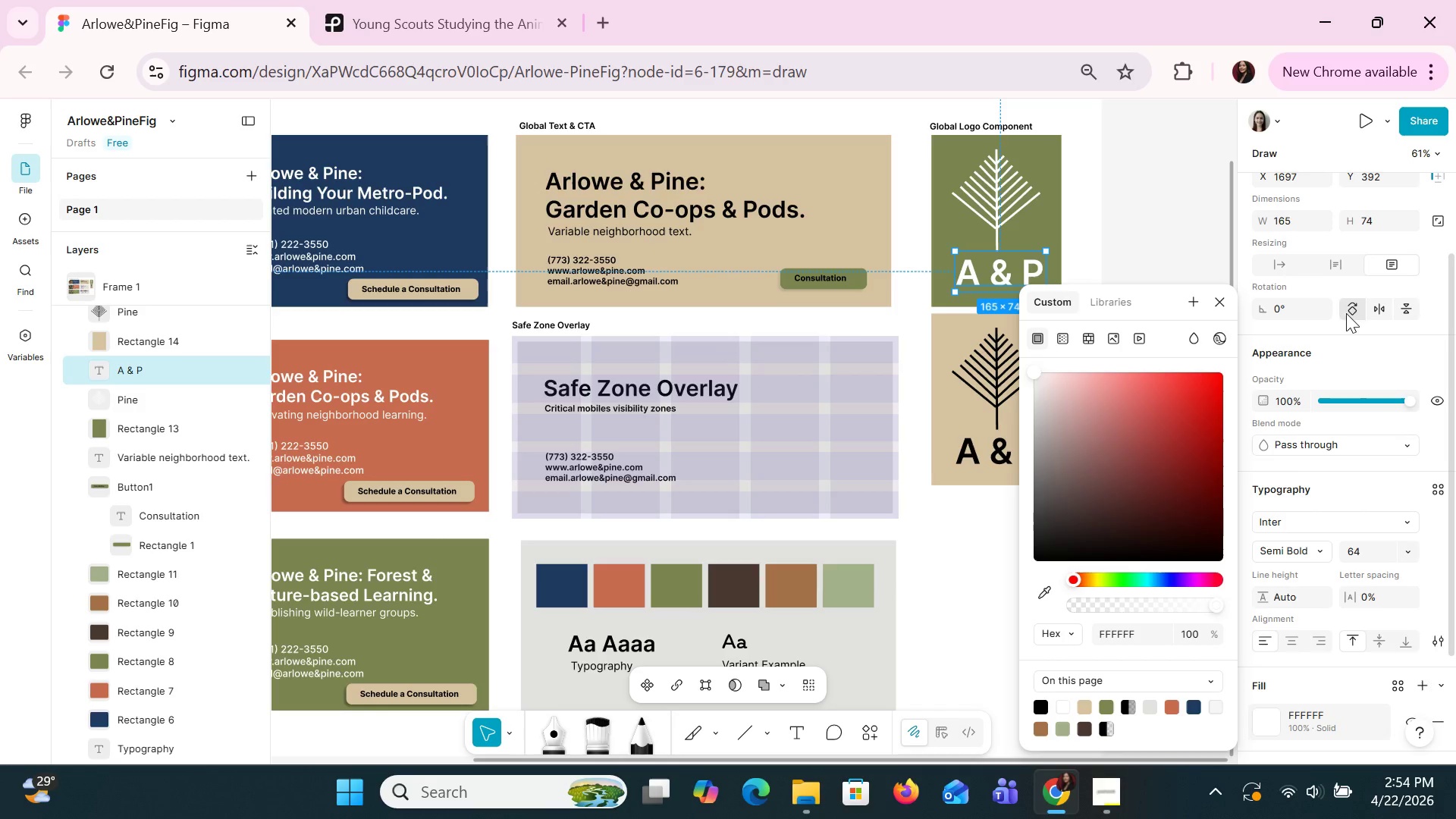 
left_click([1216, 303])
 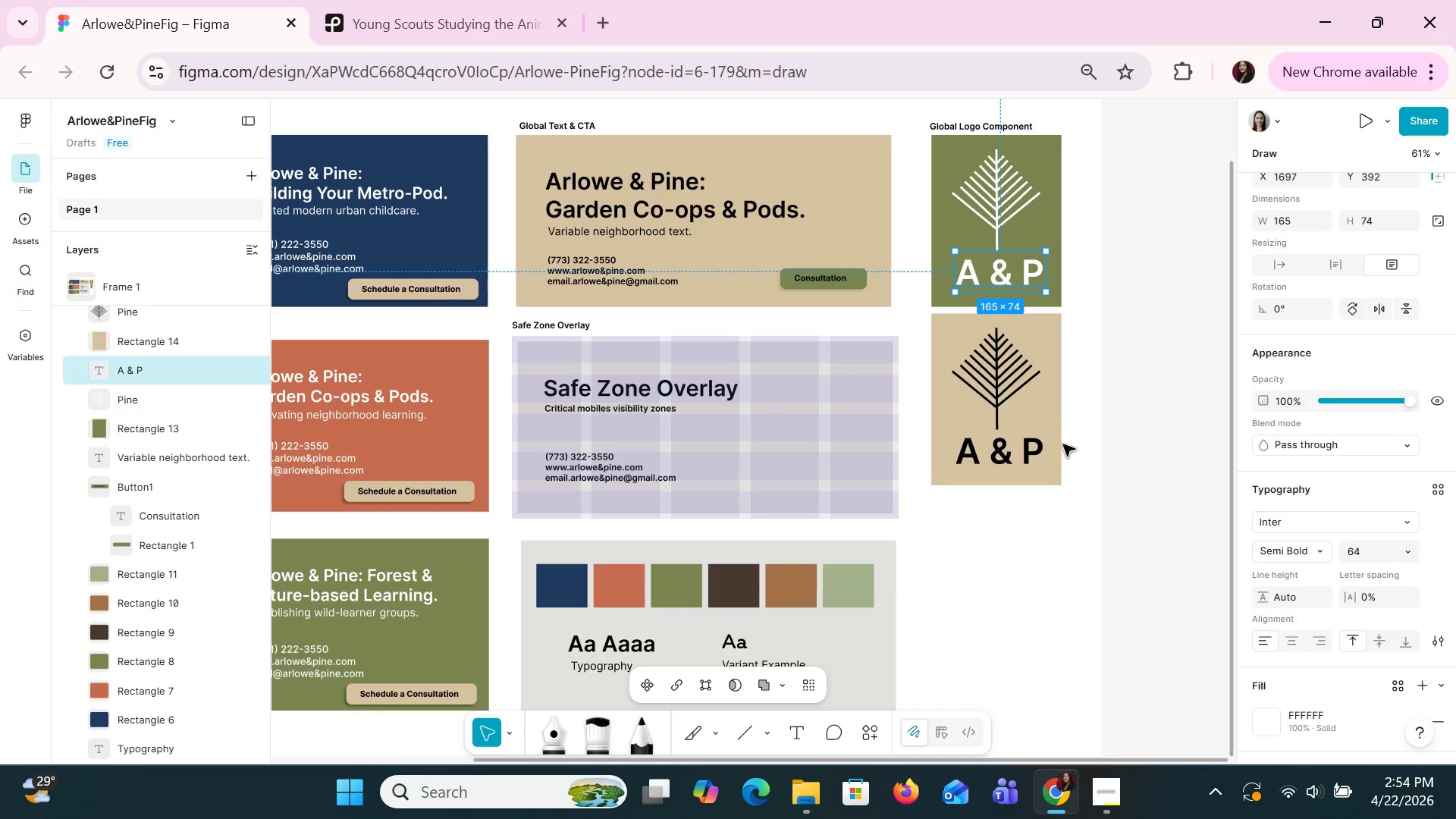 
left_click([1056, 417])
 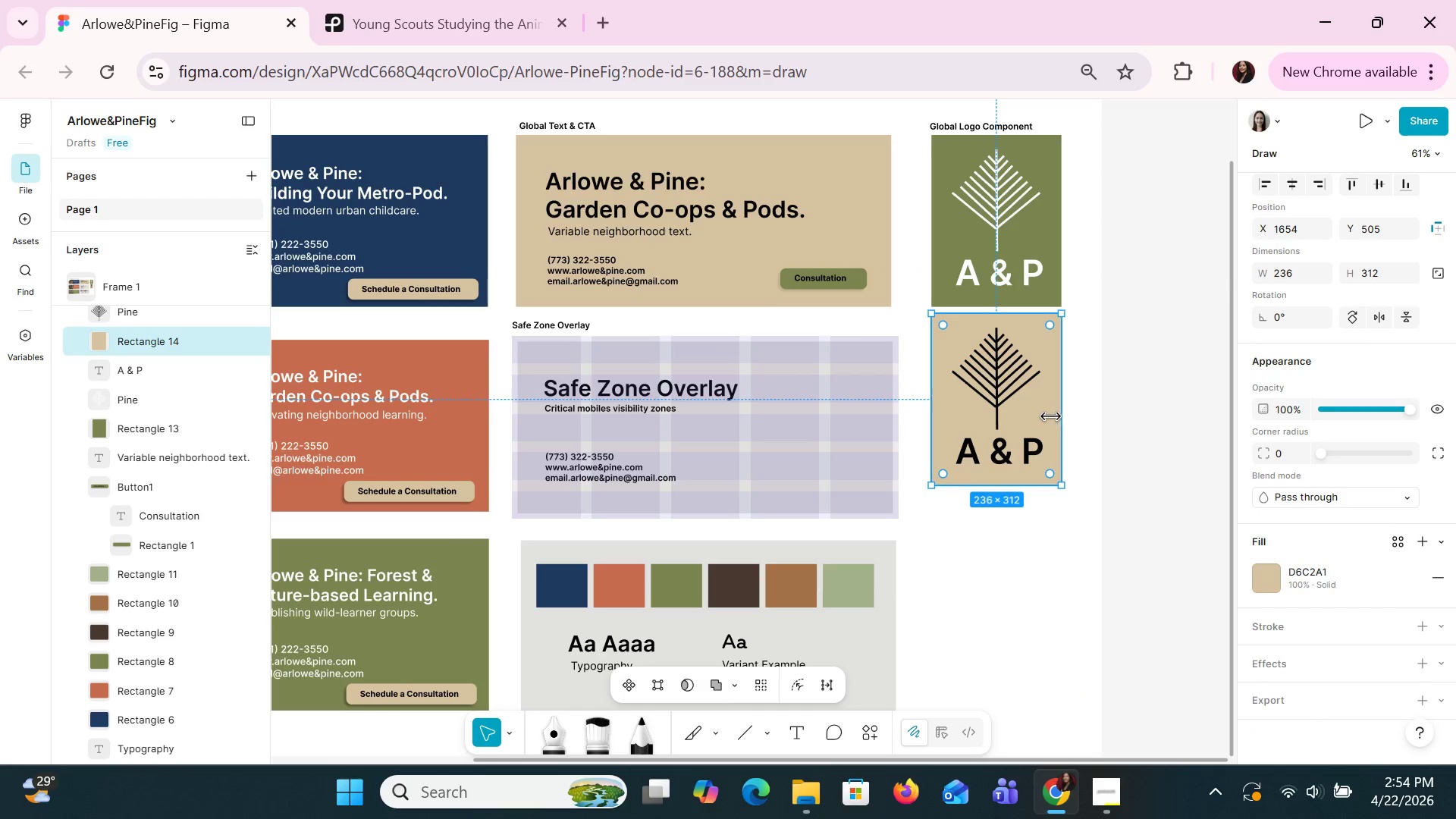 
hold_key(key=ShiftLeft, duration=1.49)
left_click([1002, 380])
 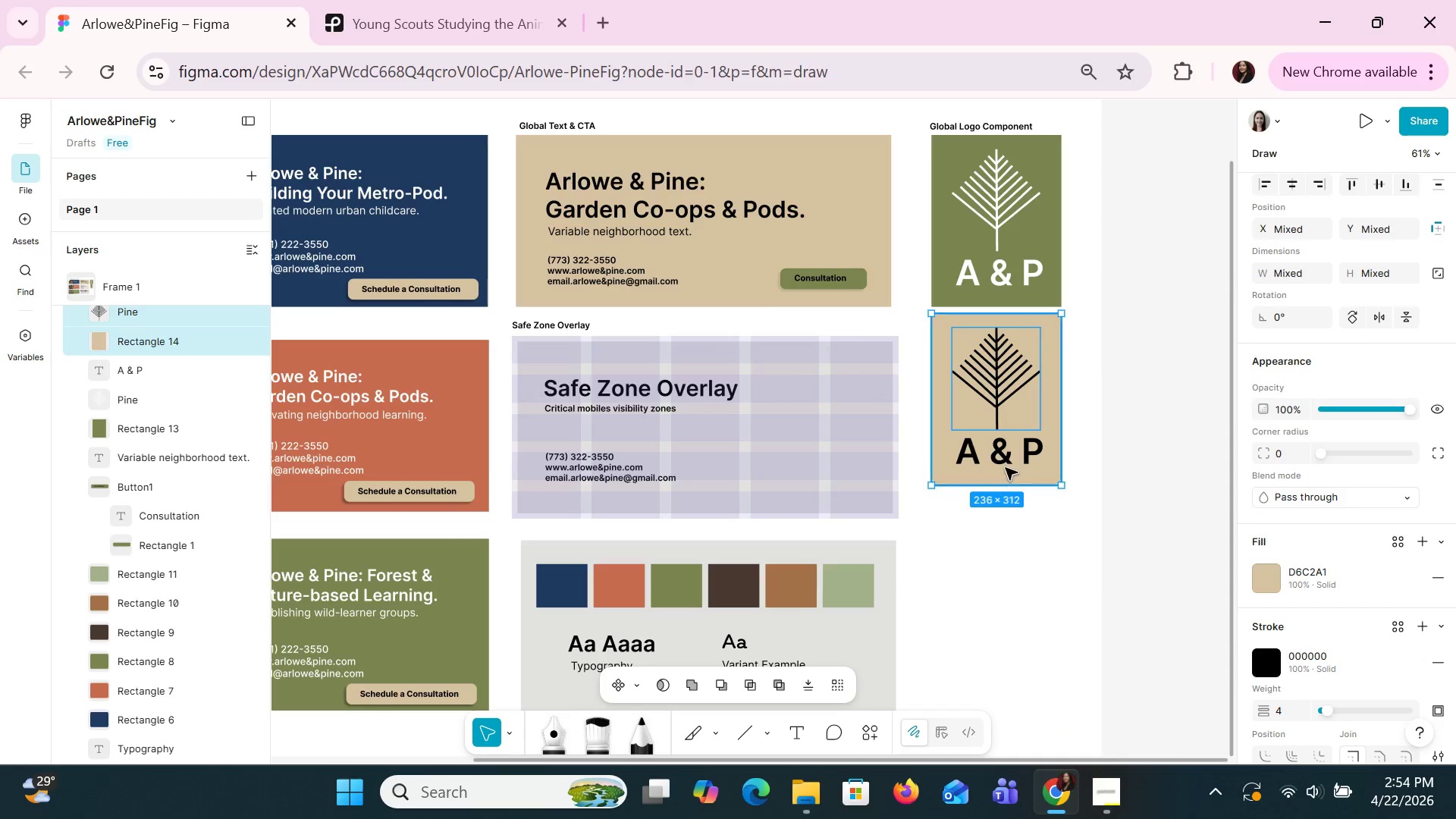 
left_click([1005, 462])
 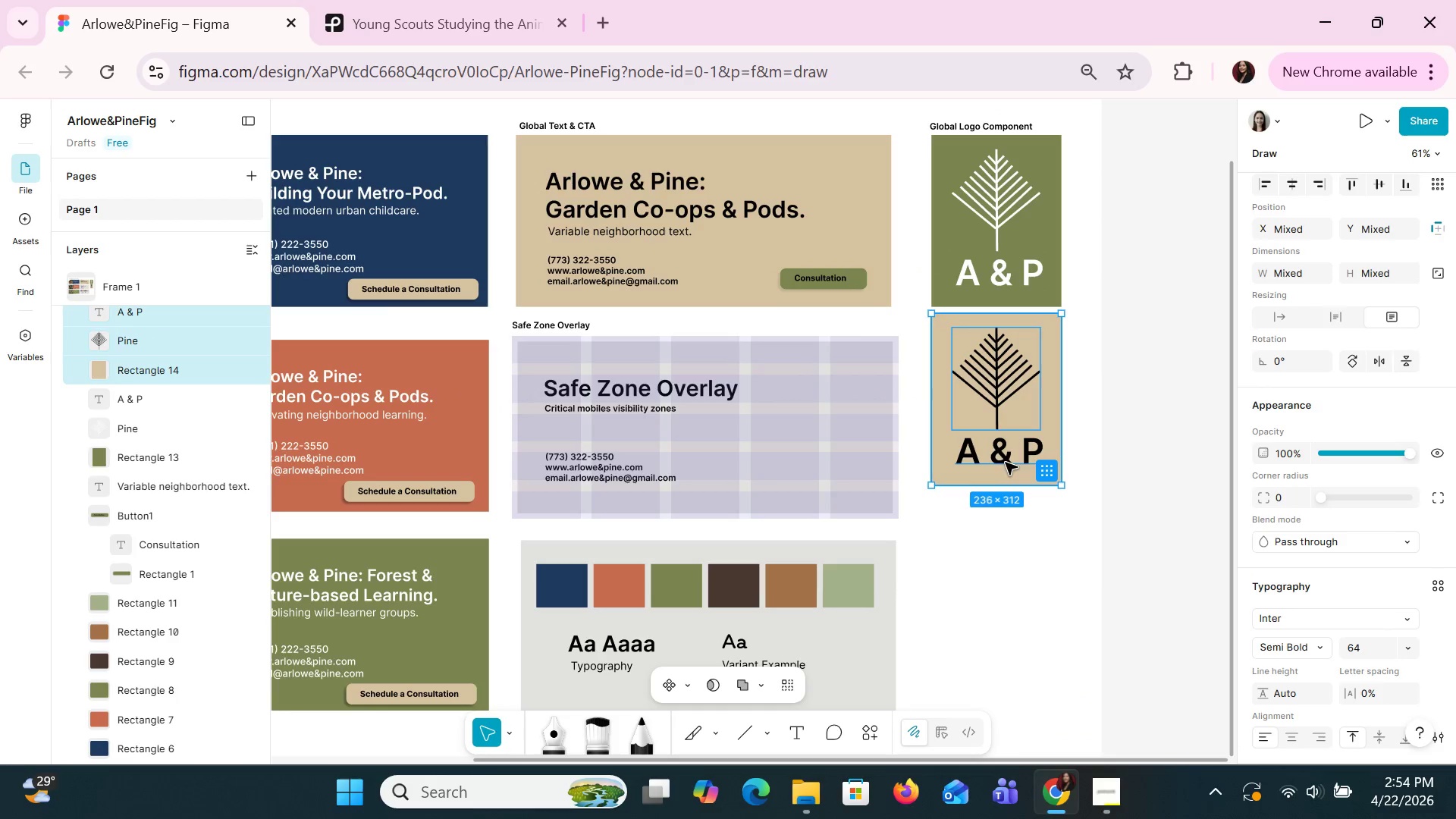 
hold_key(key=ArrowDown, duration=1.5)
 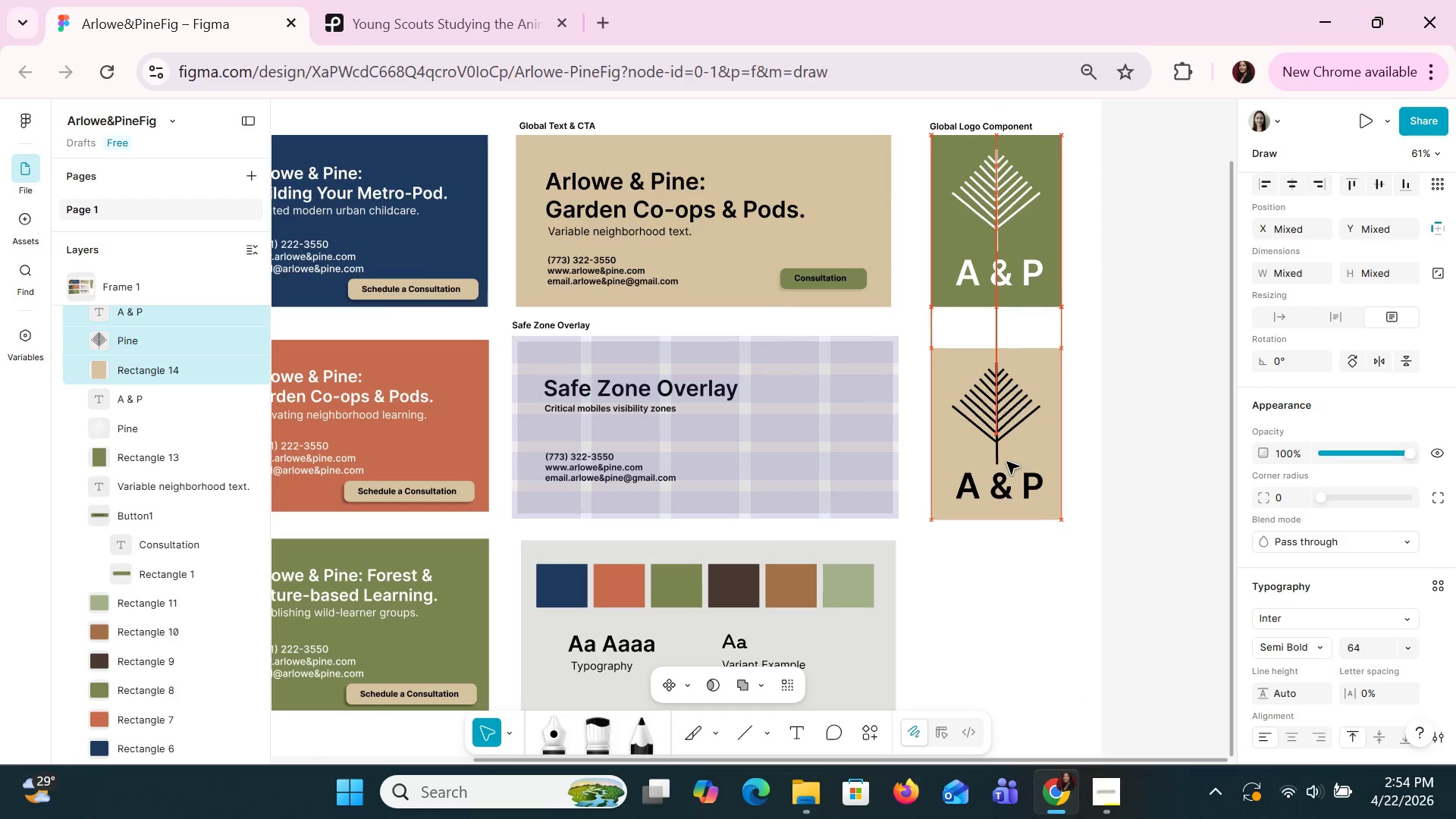 
hold_key(key=ArrowDown, duration=0.44)
 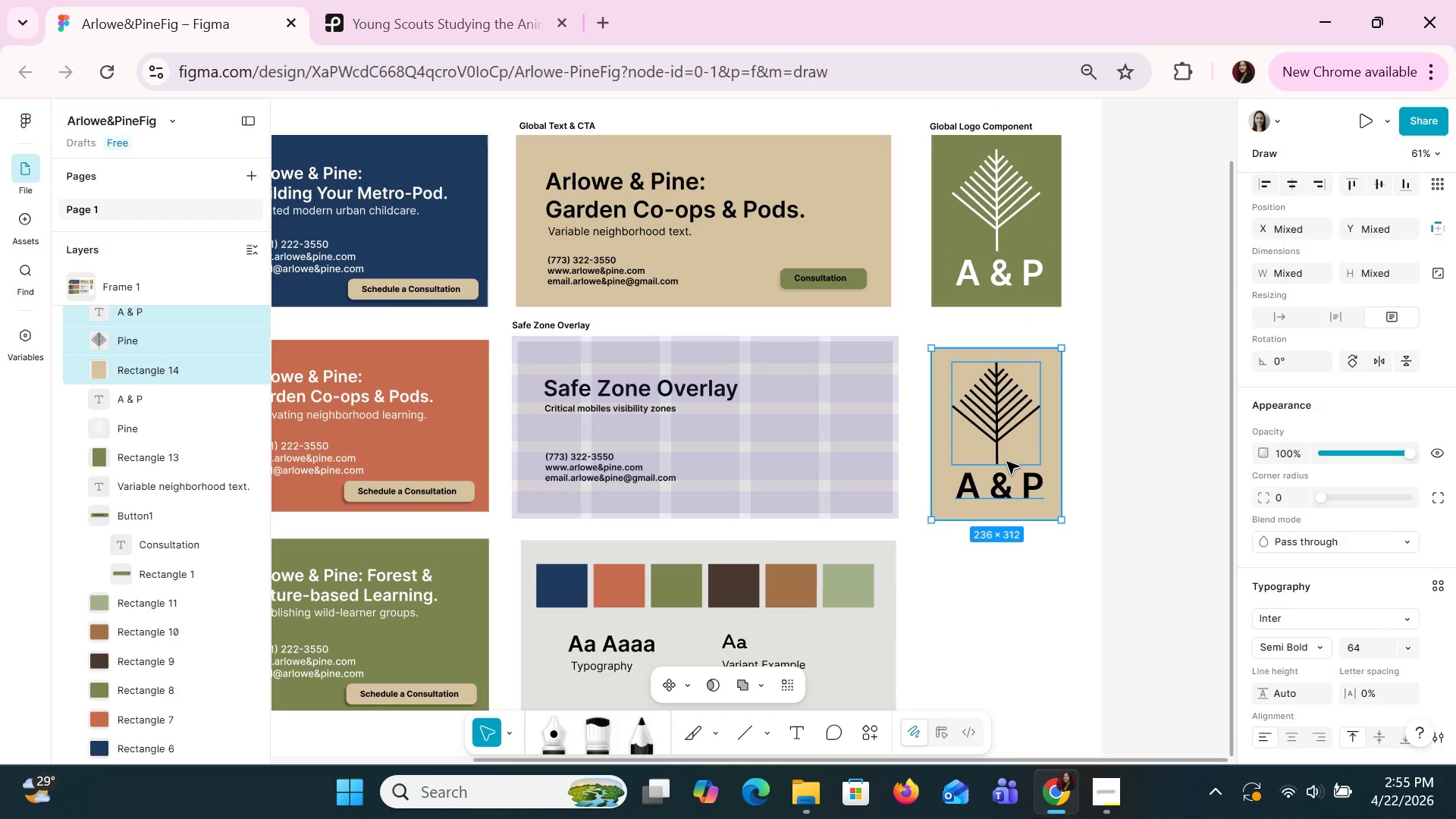 
key(ArrowDown)
 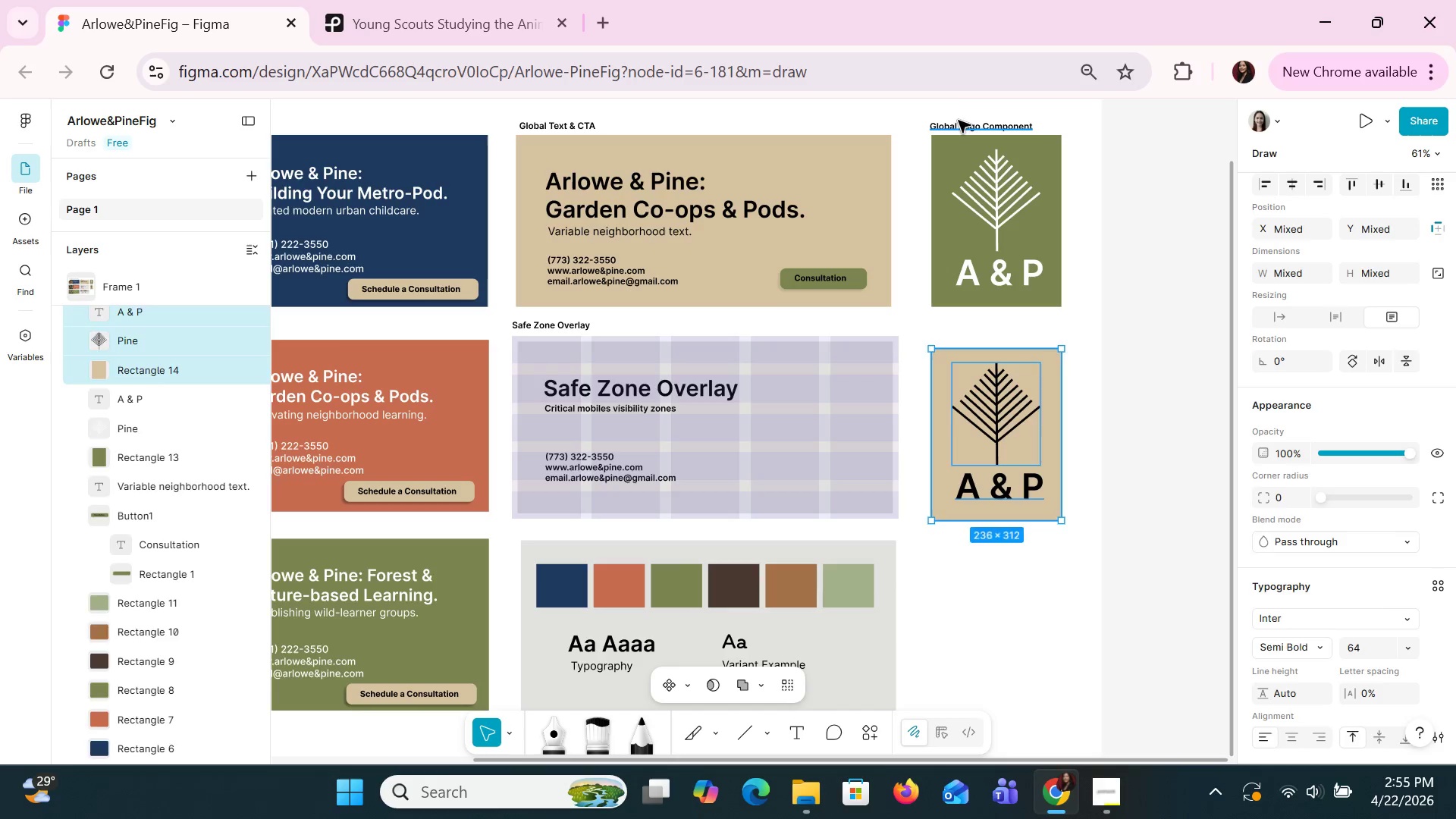 
key(Control+C)
 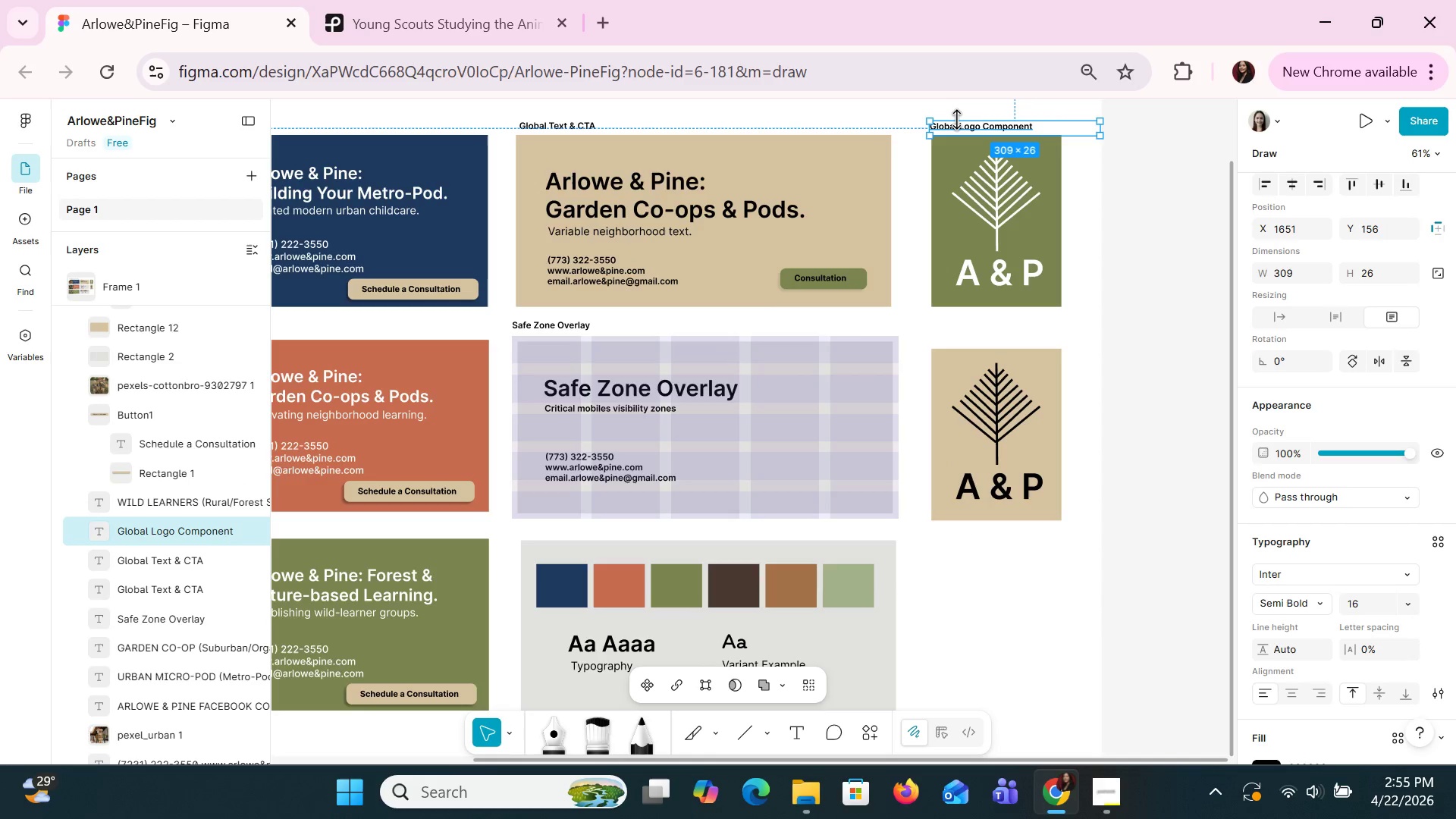 
key(Control+V)
 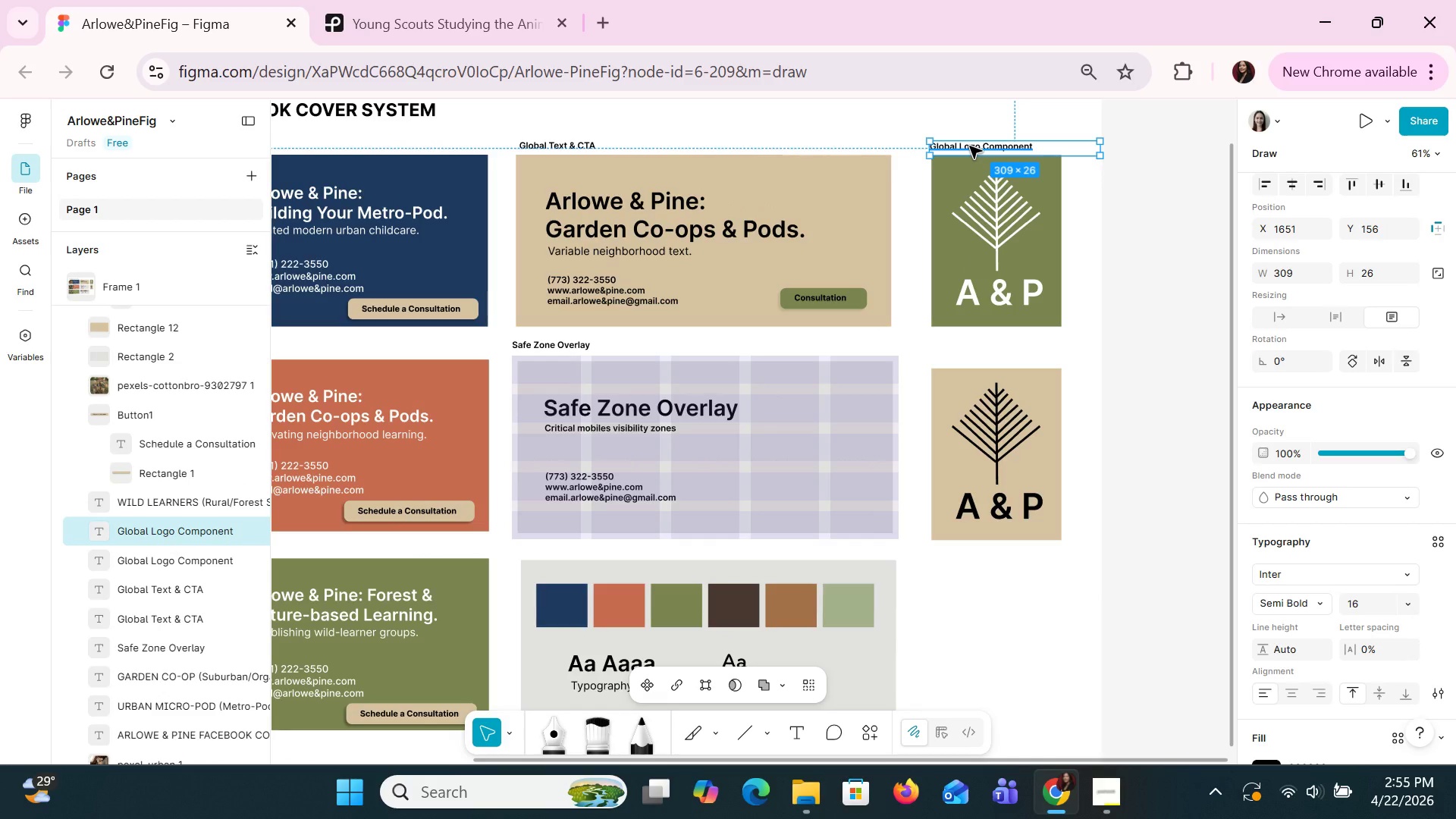 
key(Control+Z)
 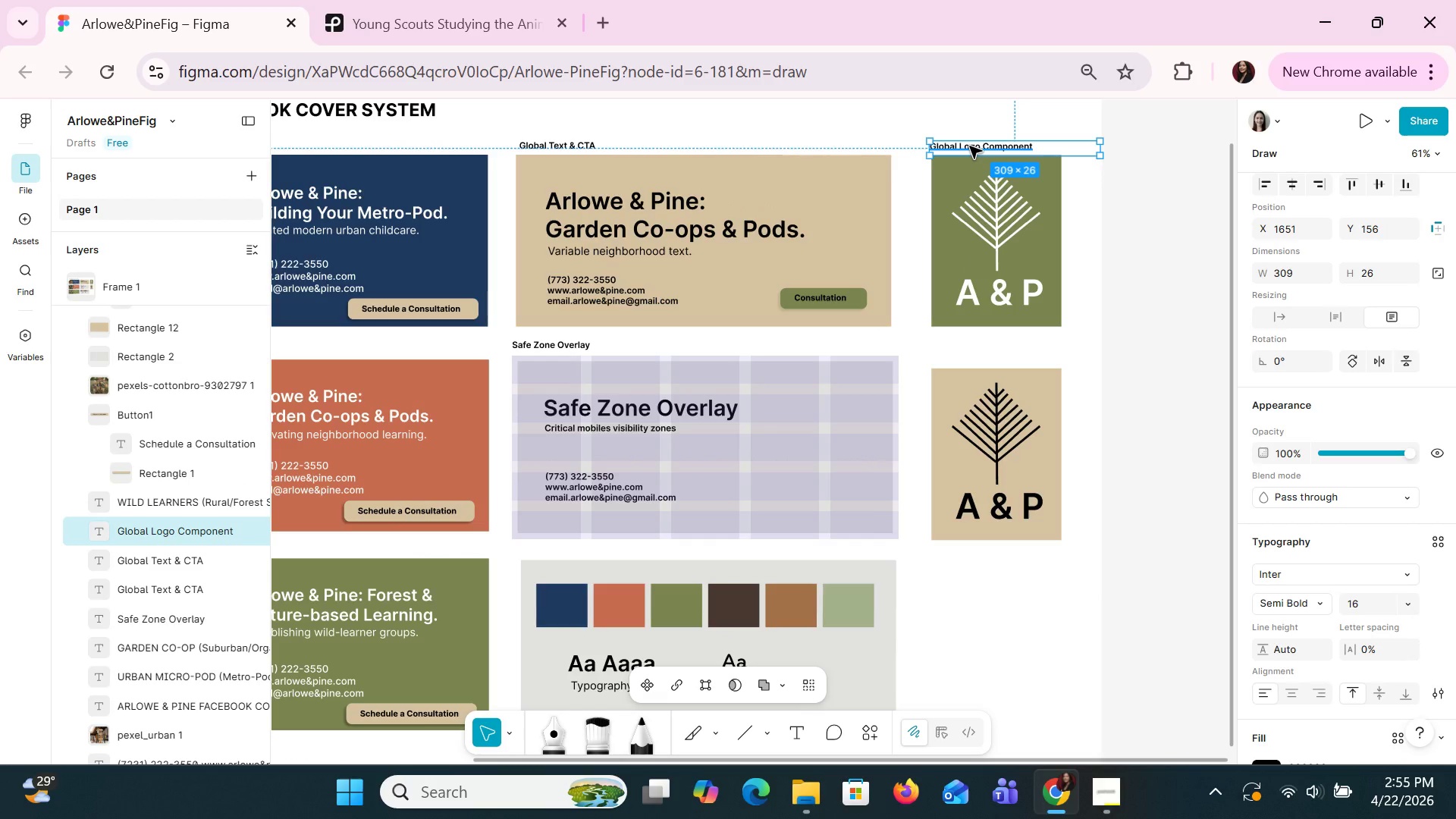 
left_click_drag(start_coordinate=[969, 146], to_coordinate=[971, 168])
 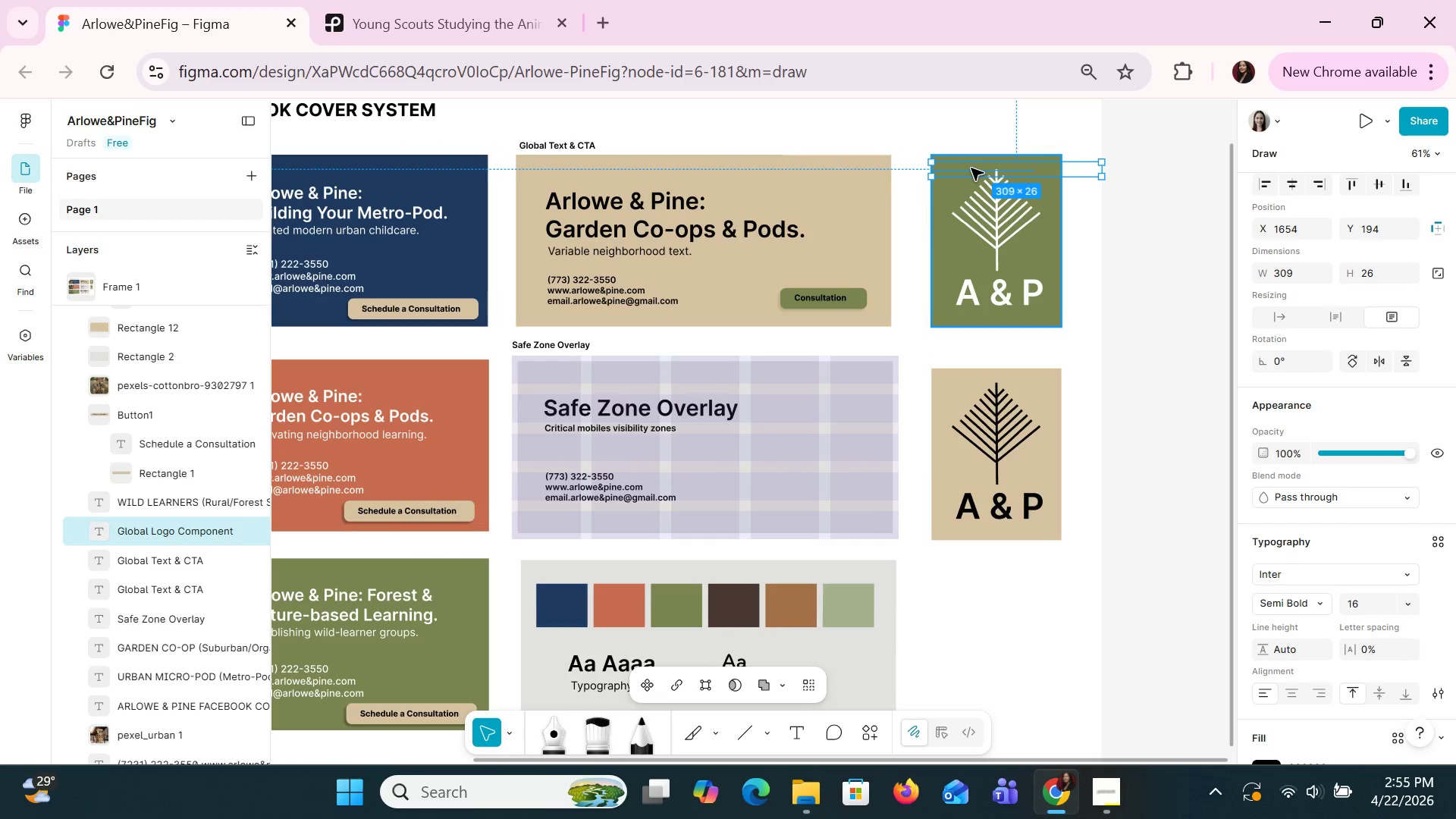 
key(Control+Z)
 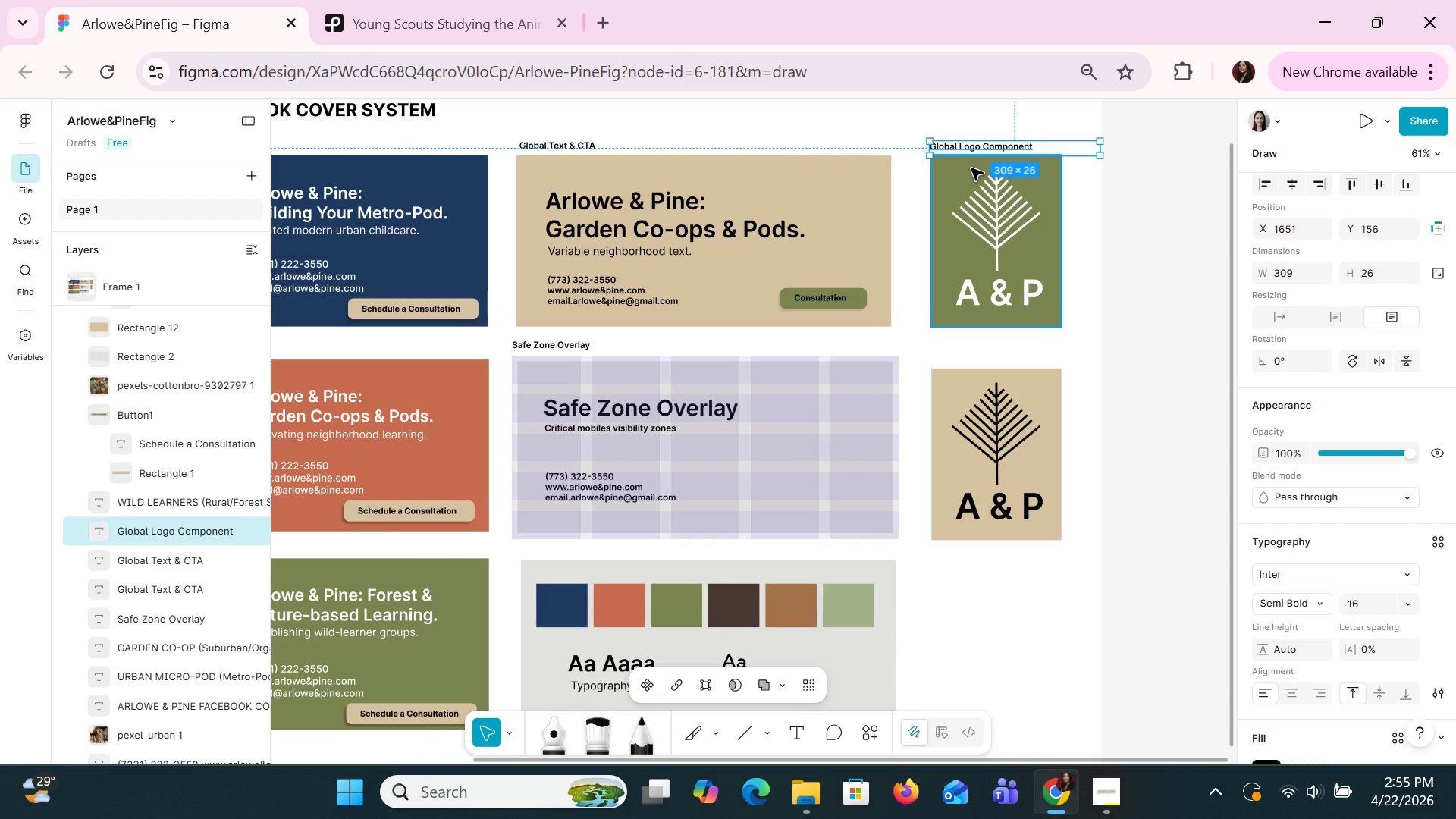 
key(Control+C)
 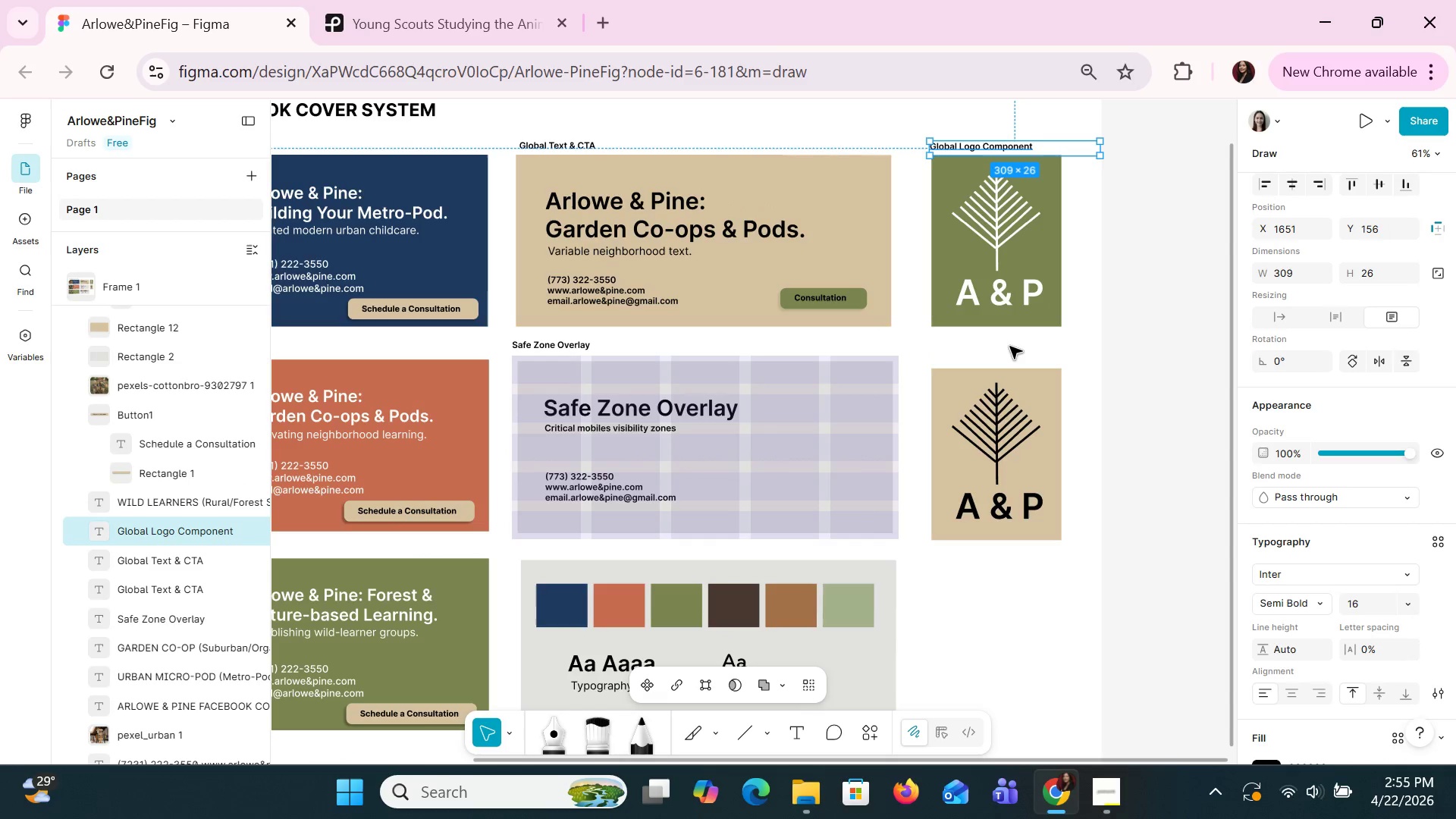 
key(Control+V)
 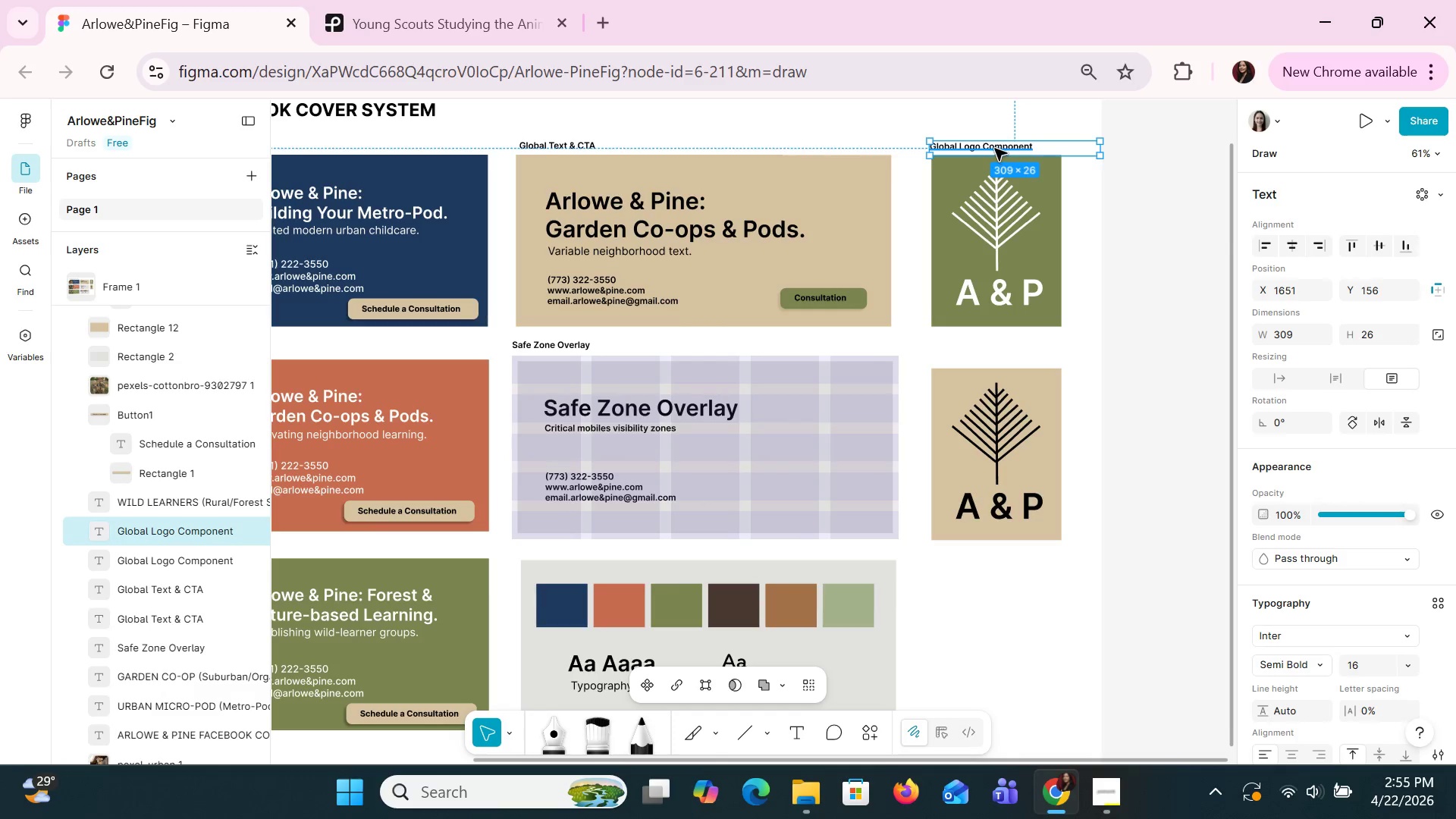 
left_click_drag(start_coordinate=[994, 148], to_coordinate=[1025, 337])
 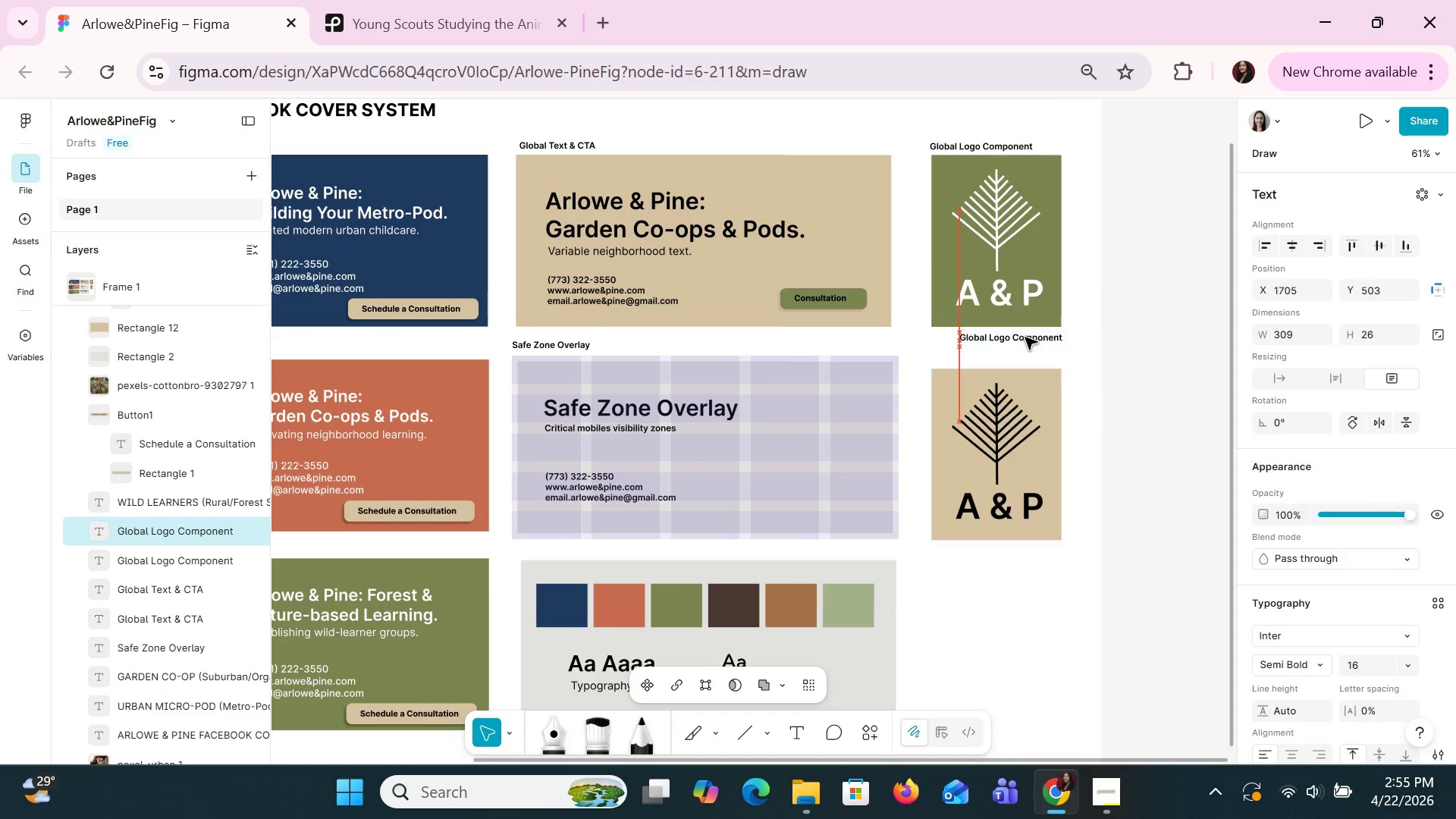 
key(ArrowDown)
 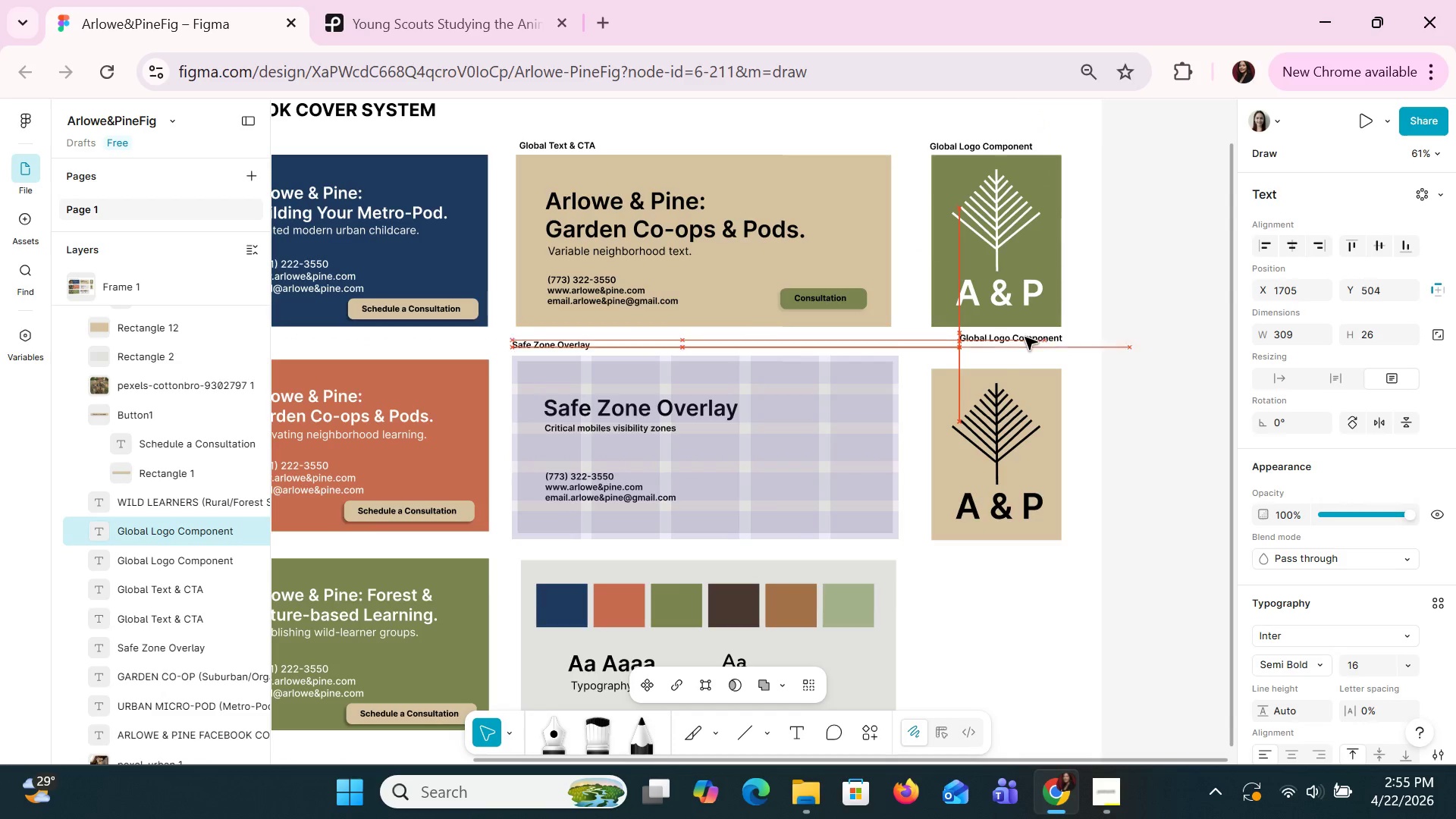 
key(ArrowDown)
 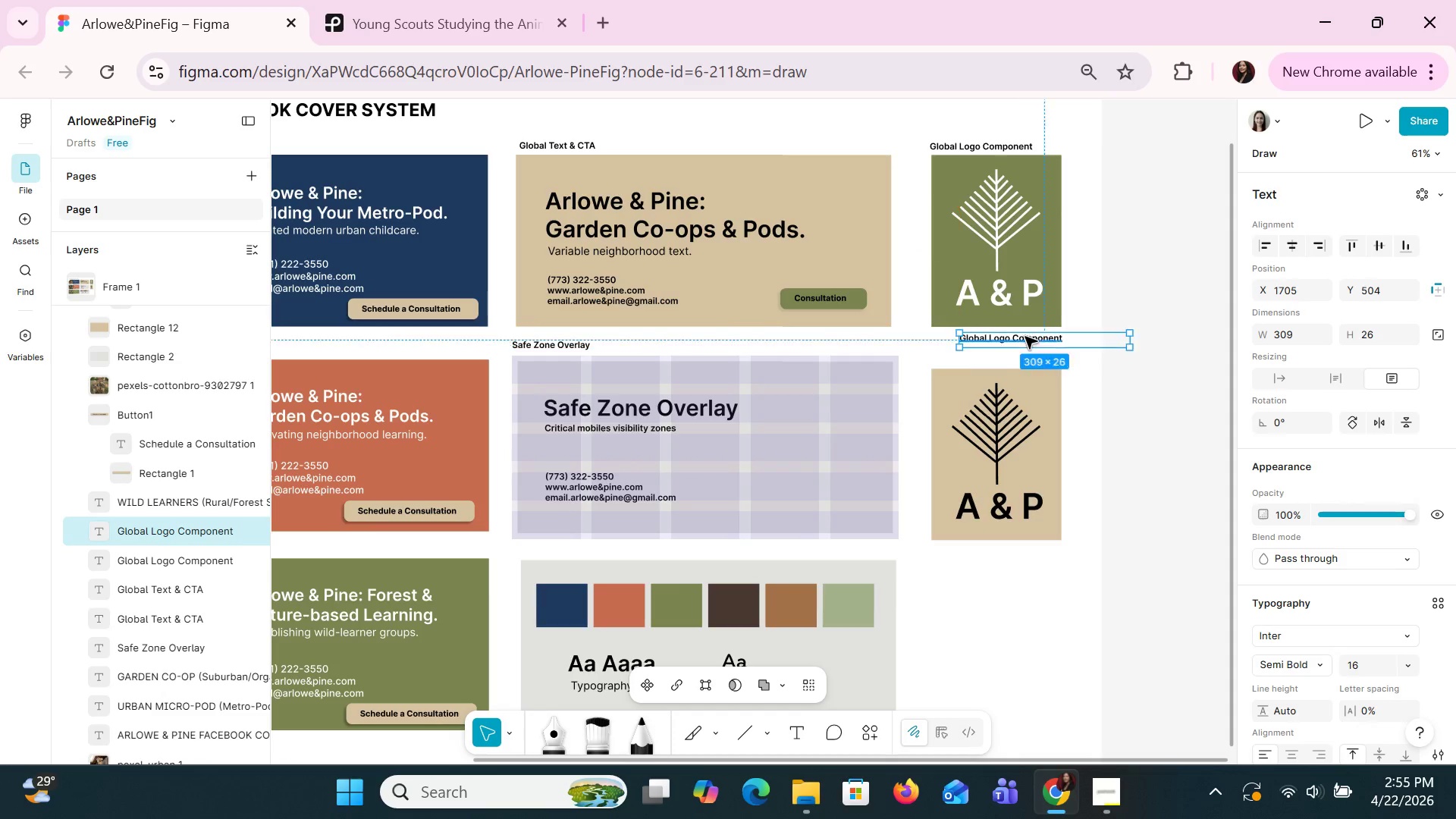 
key(ArrowDown)
 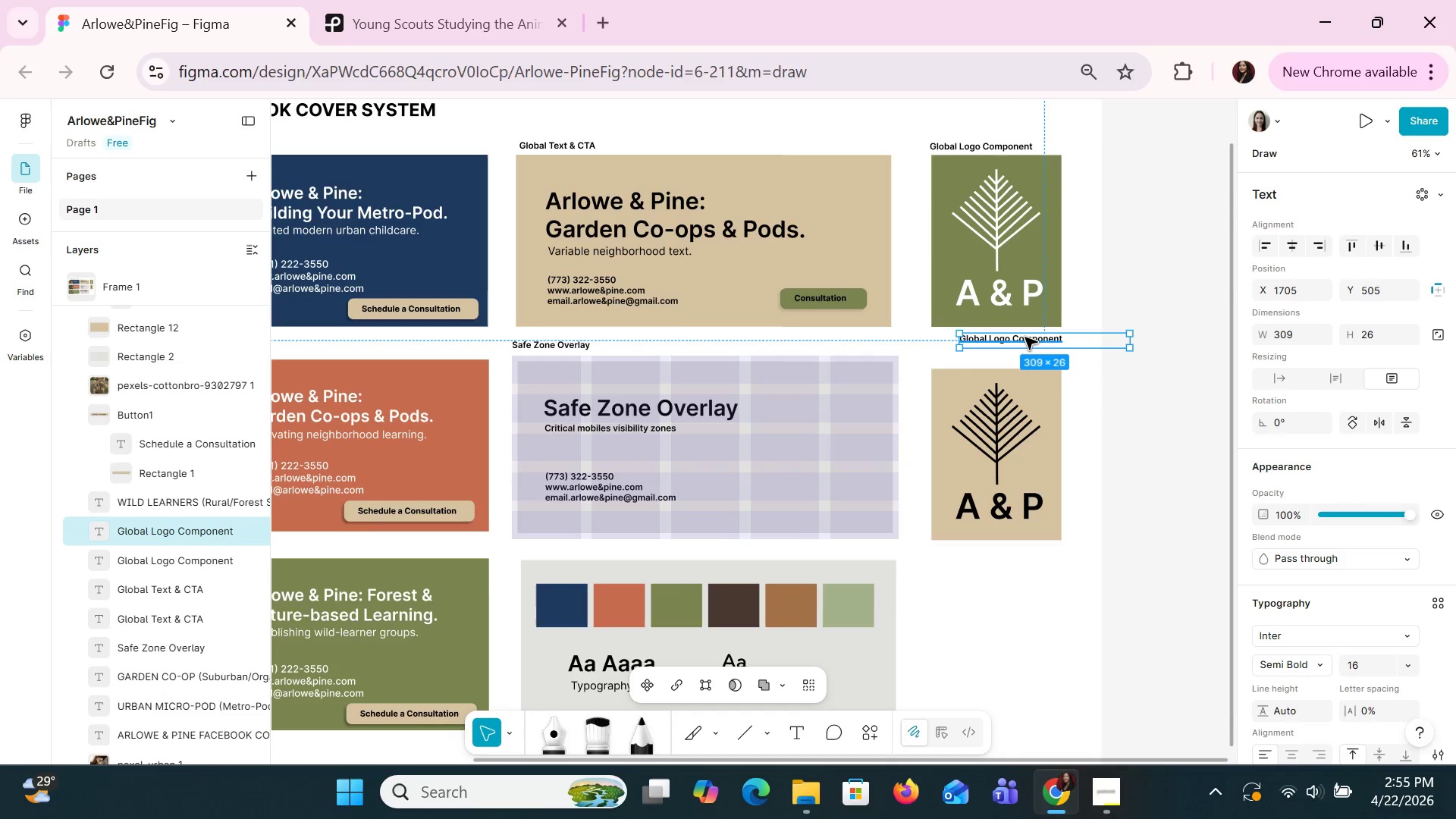 
double_click([1025, 337])
 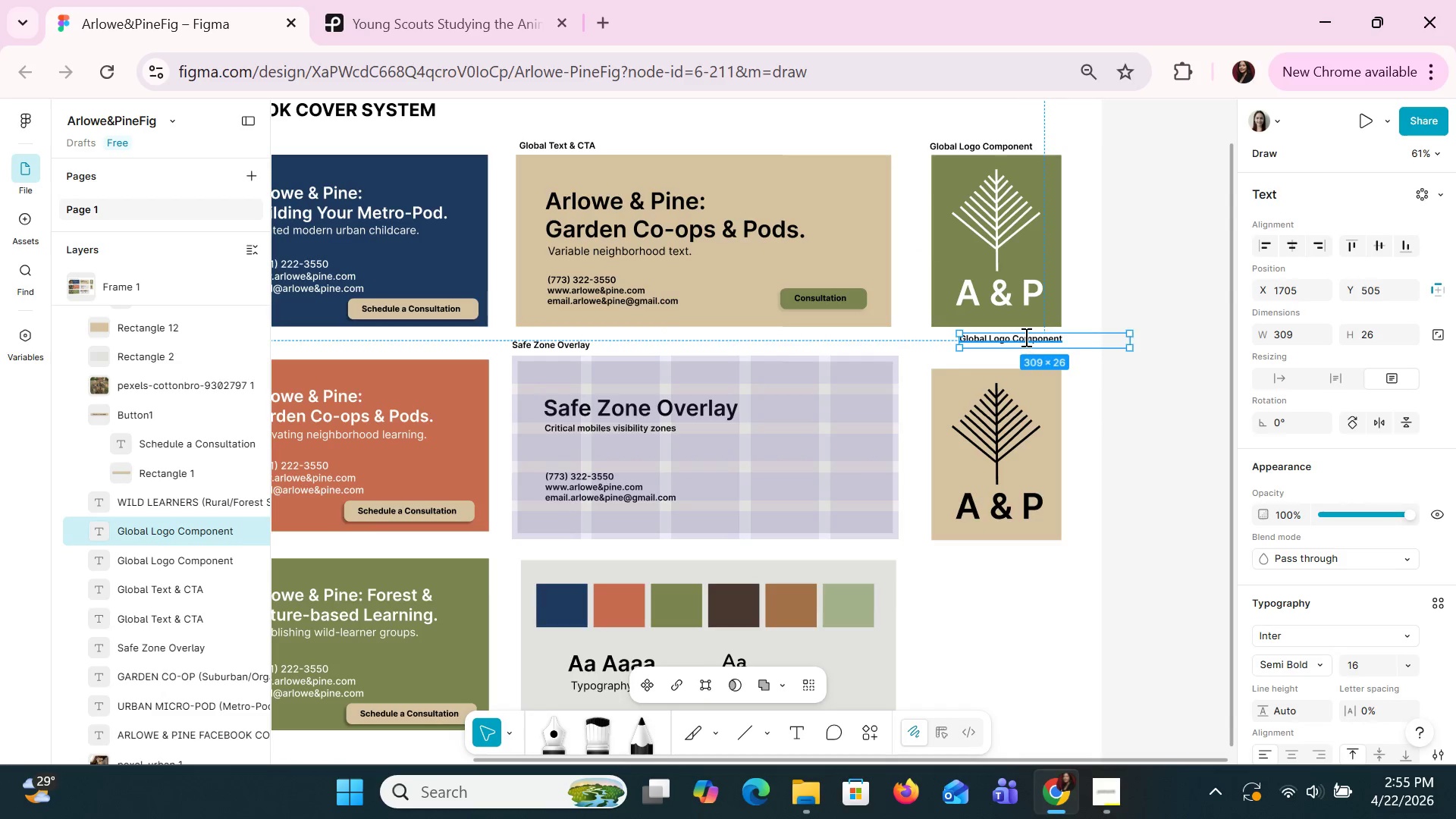 
triple_click([1025, 337])
 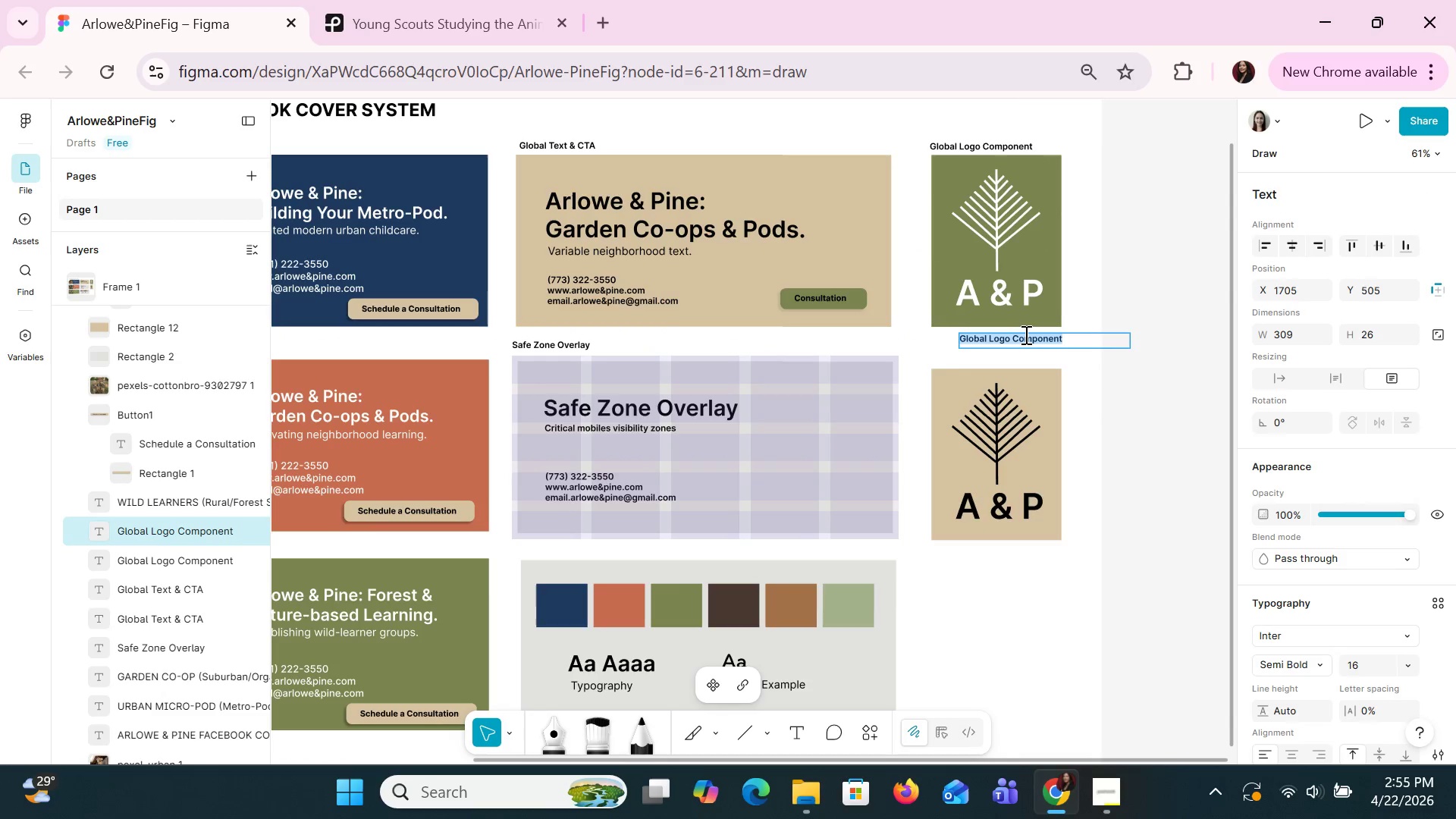 
type(B)
key(Backspace)
type(Variant)
 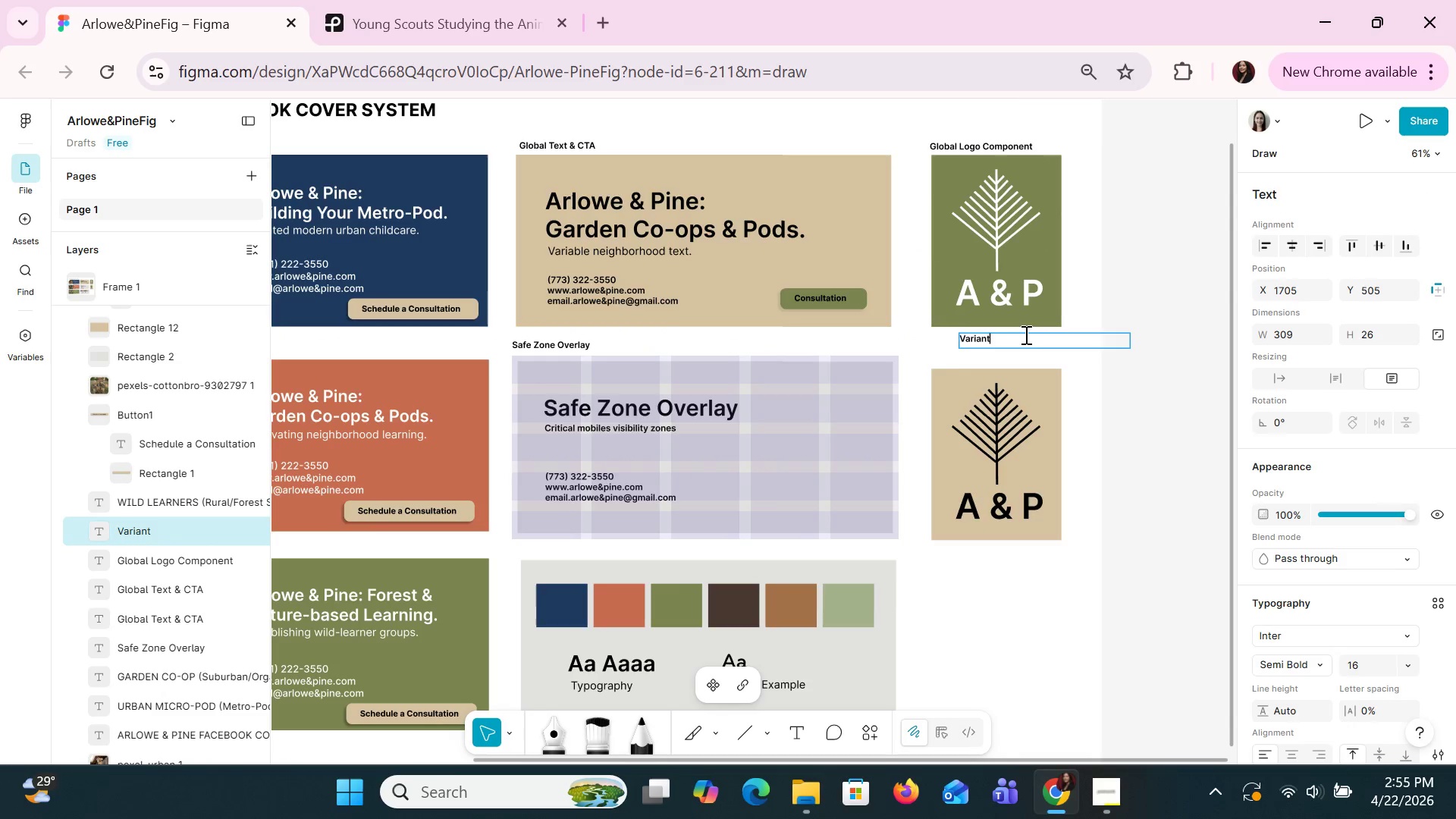 
left_click([1037, 631])
 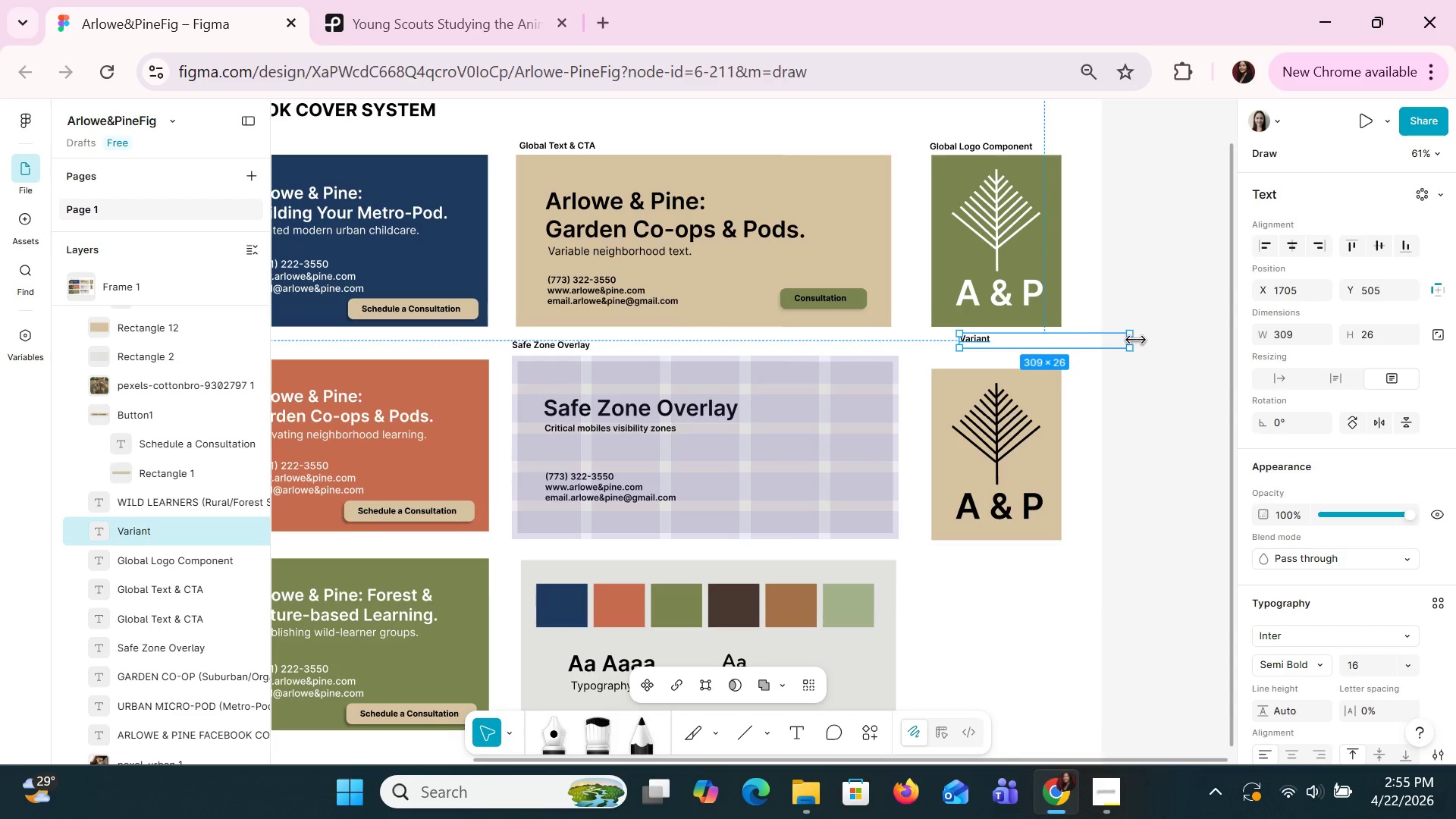 
left_click_drag(start_coordinate=[1133, 340], to_coordinate=[1002, 355])
 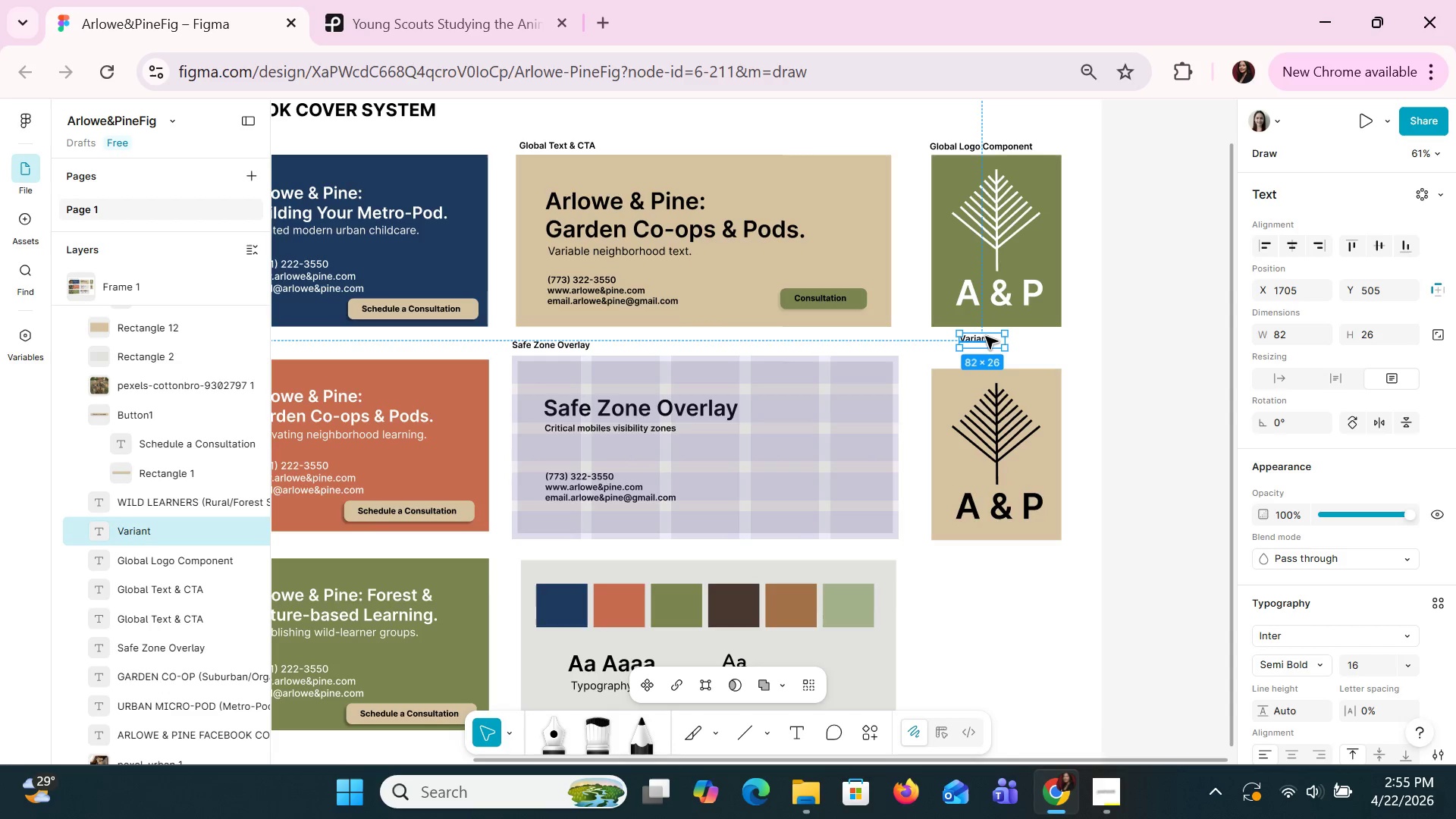 
left_click_drag(start_coordinate=[985, 340], to_coordinate=[1005, 338])
 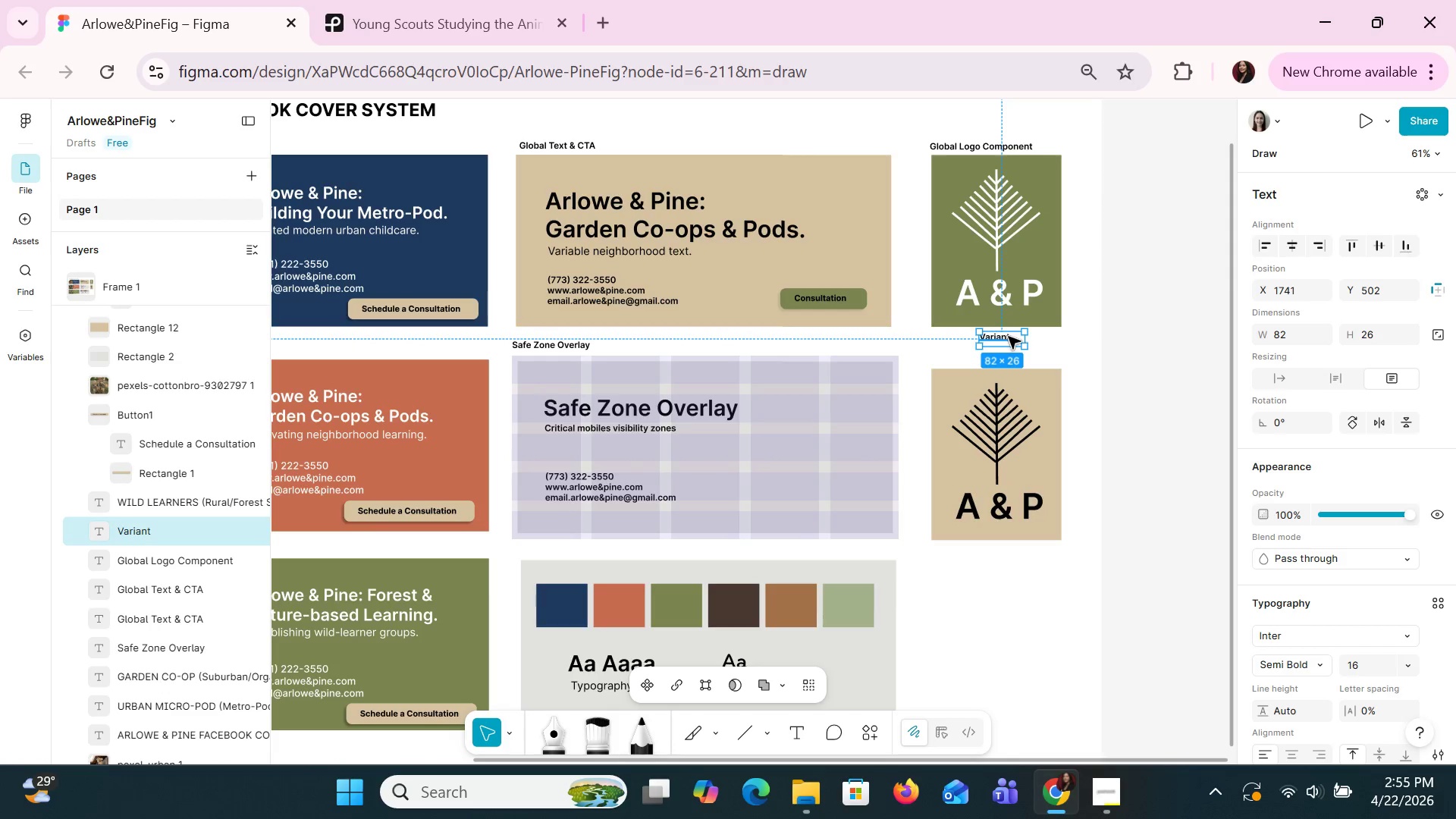 
key(ArrowDown)
 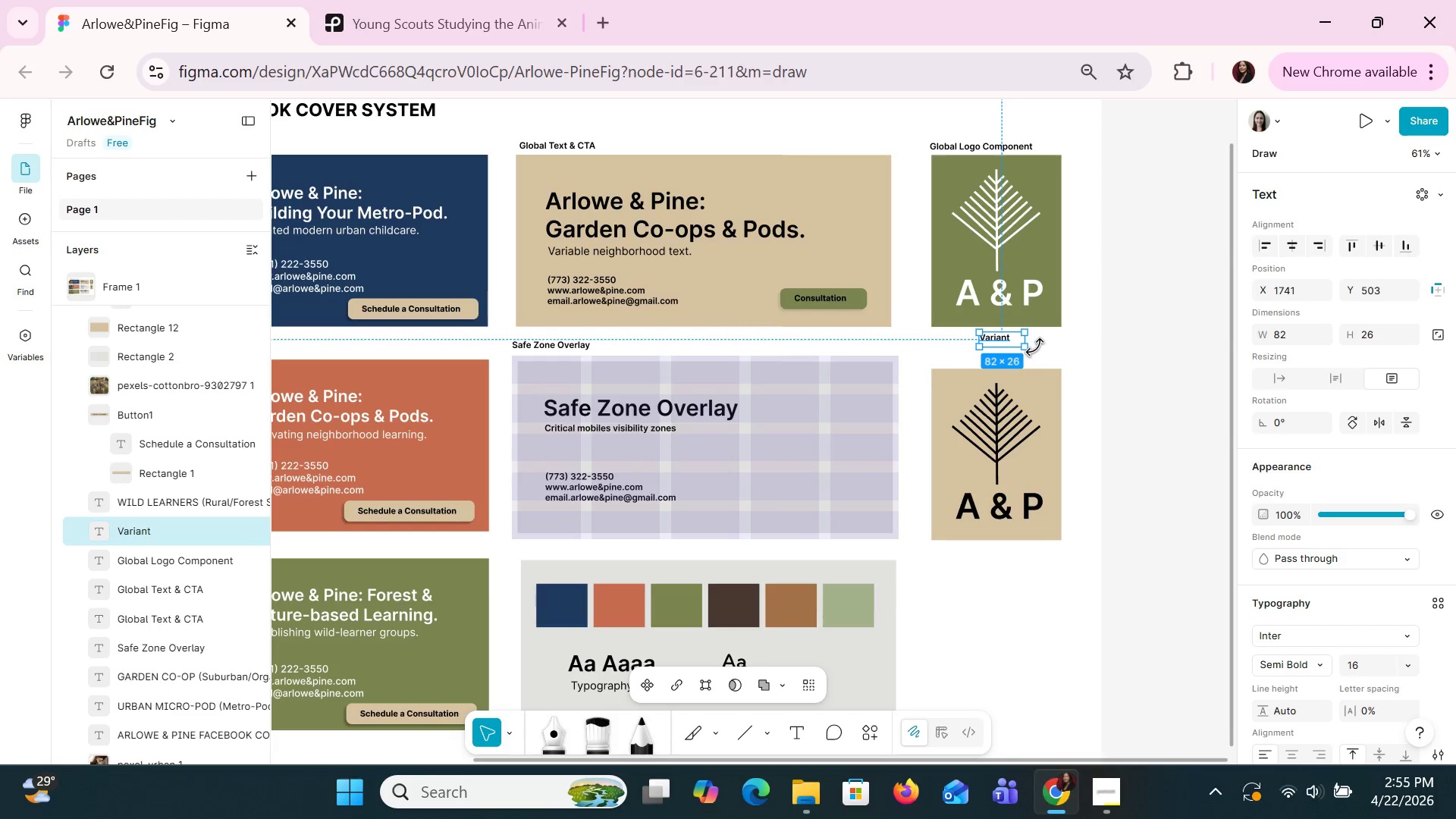 
double_click([1054, 374])
 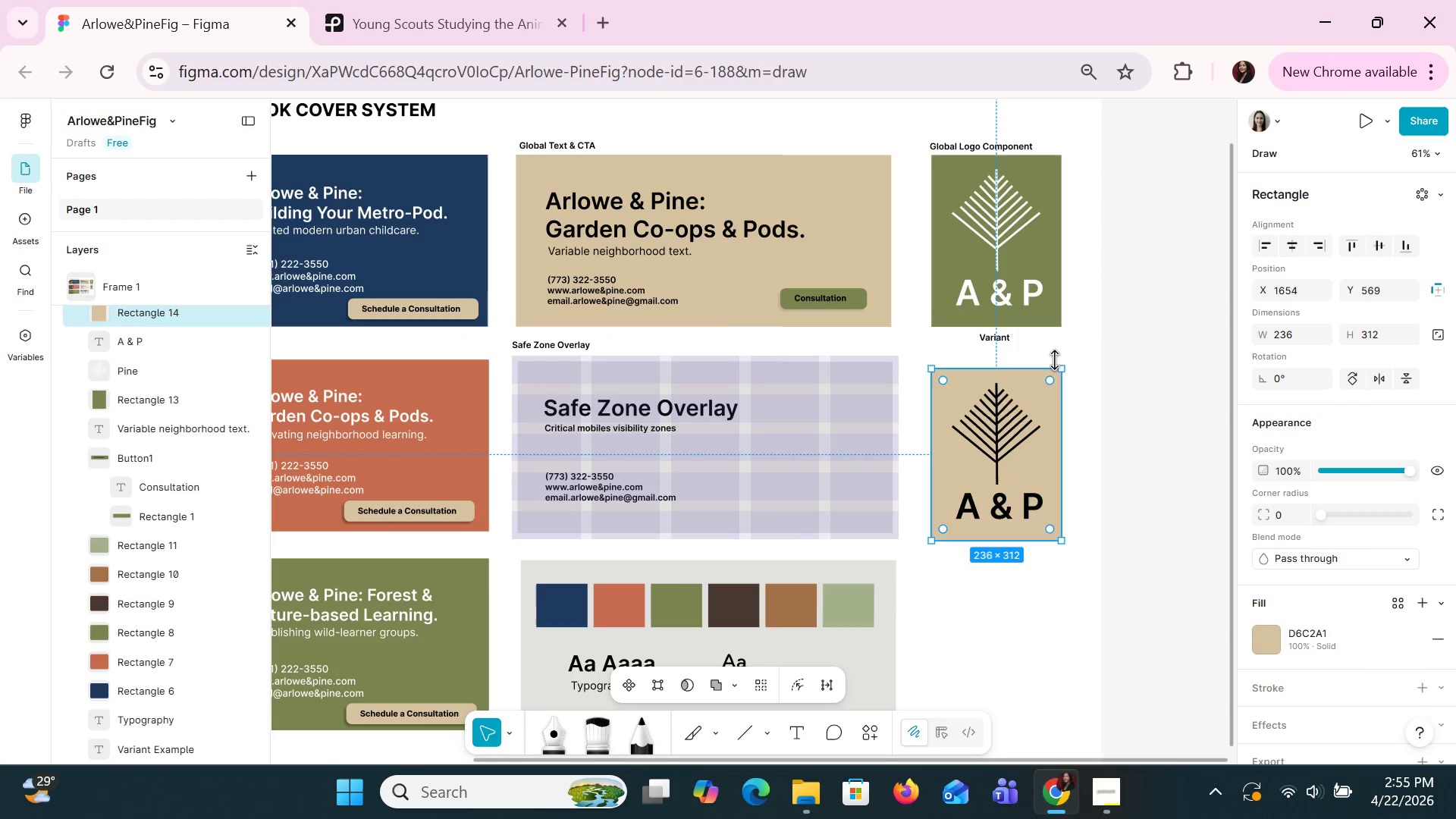 
left_click([1059, 350])
 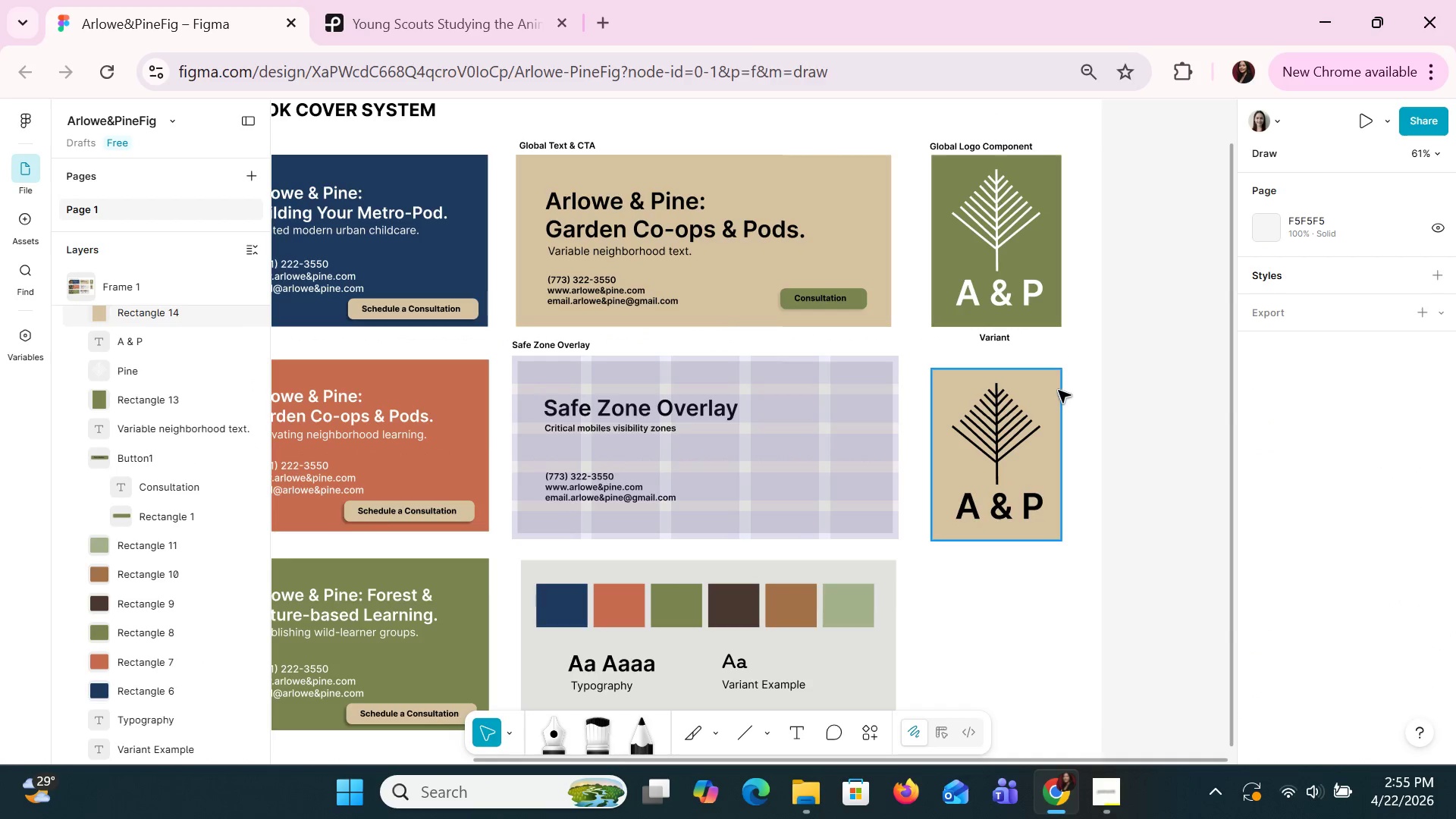 
hold_key(key=ShiftLeft, duration=0.52)
left_click([1010, 407])
 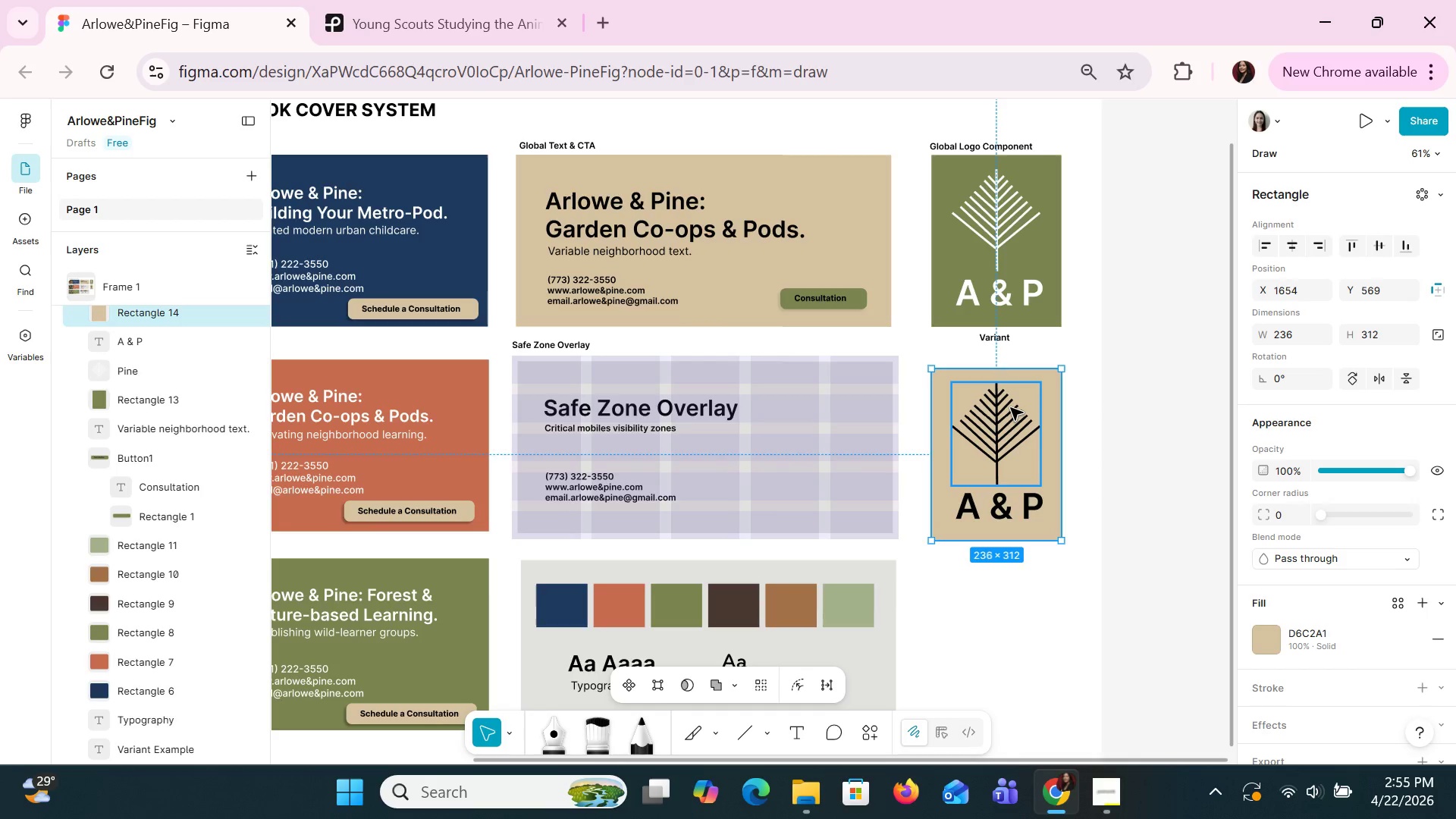 
hold_key(key=ArrowUp, duration=0.56)
 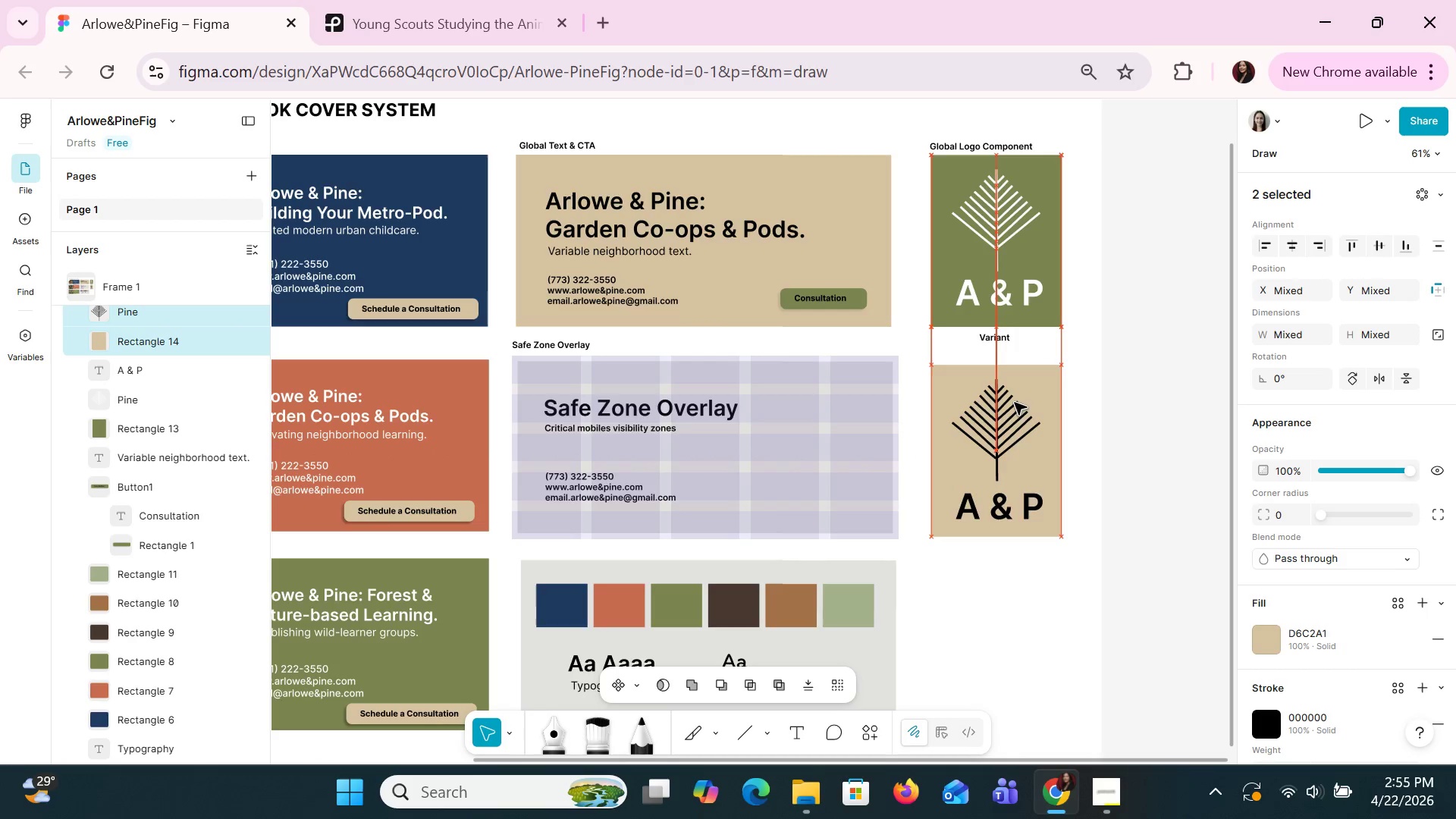 
key(ArrowUp)
 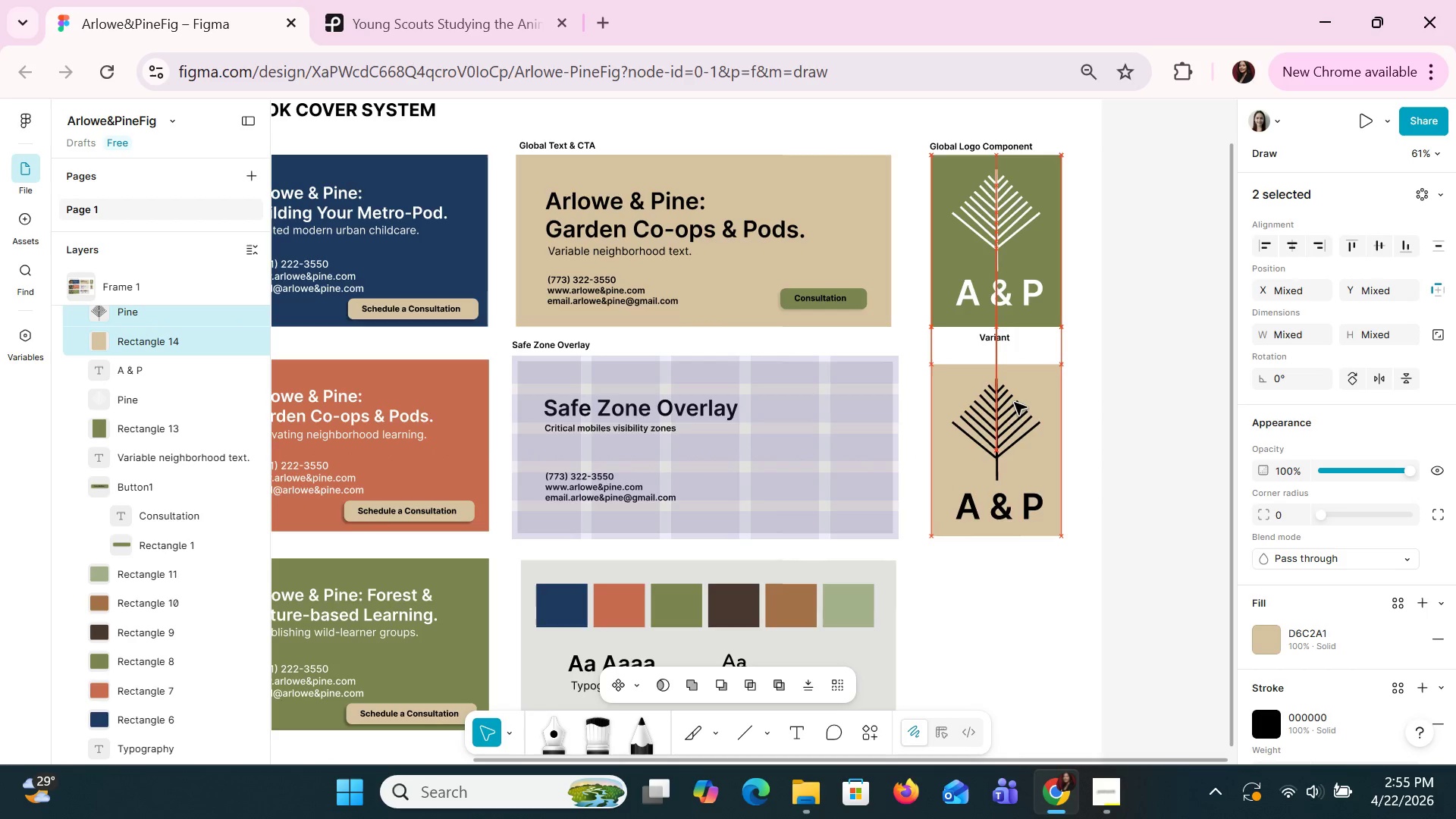 
key(ArrowUp)
 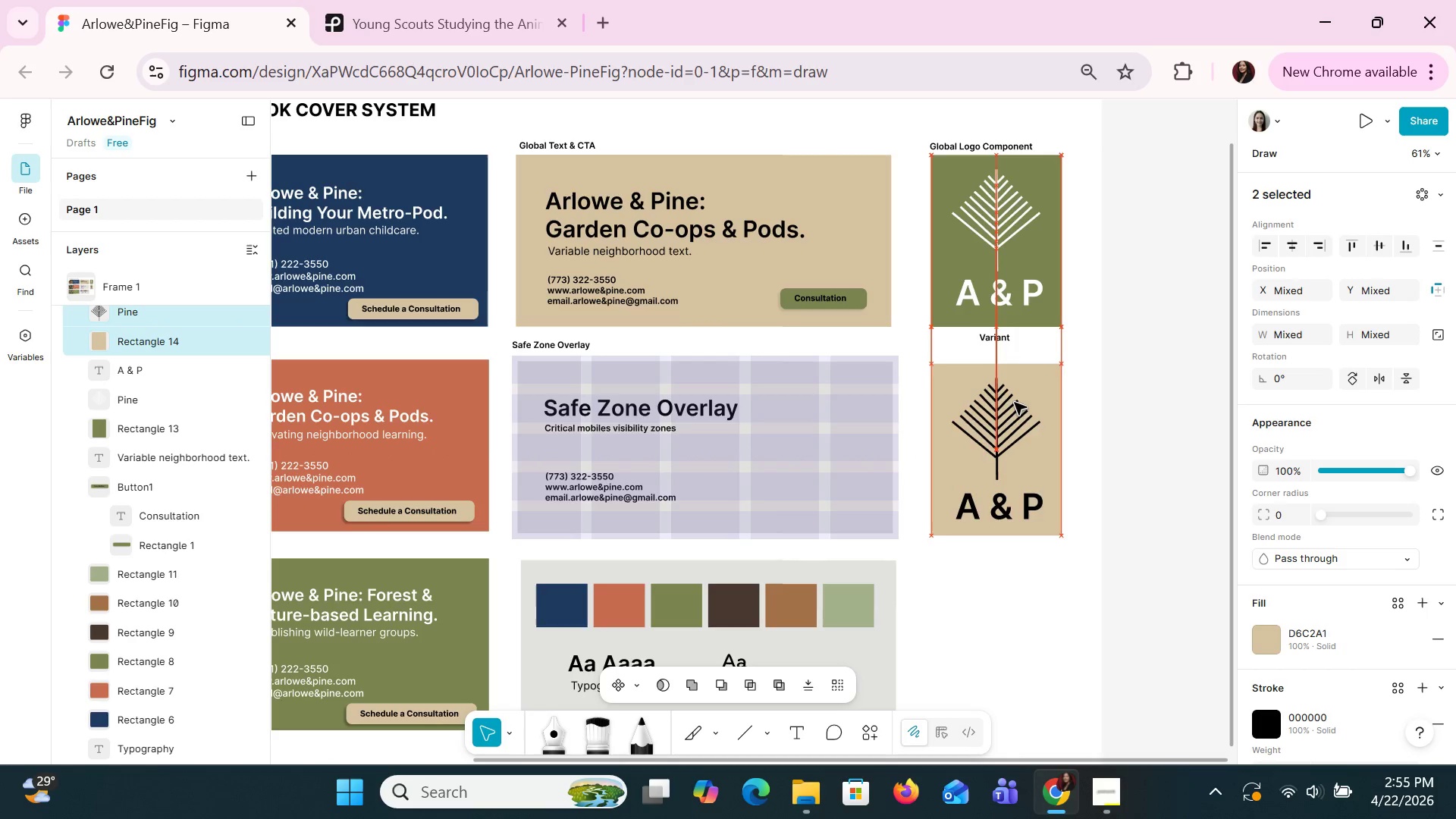 
key(ArrowUp)
 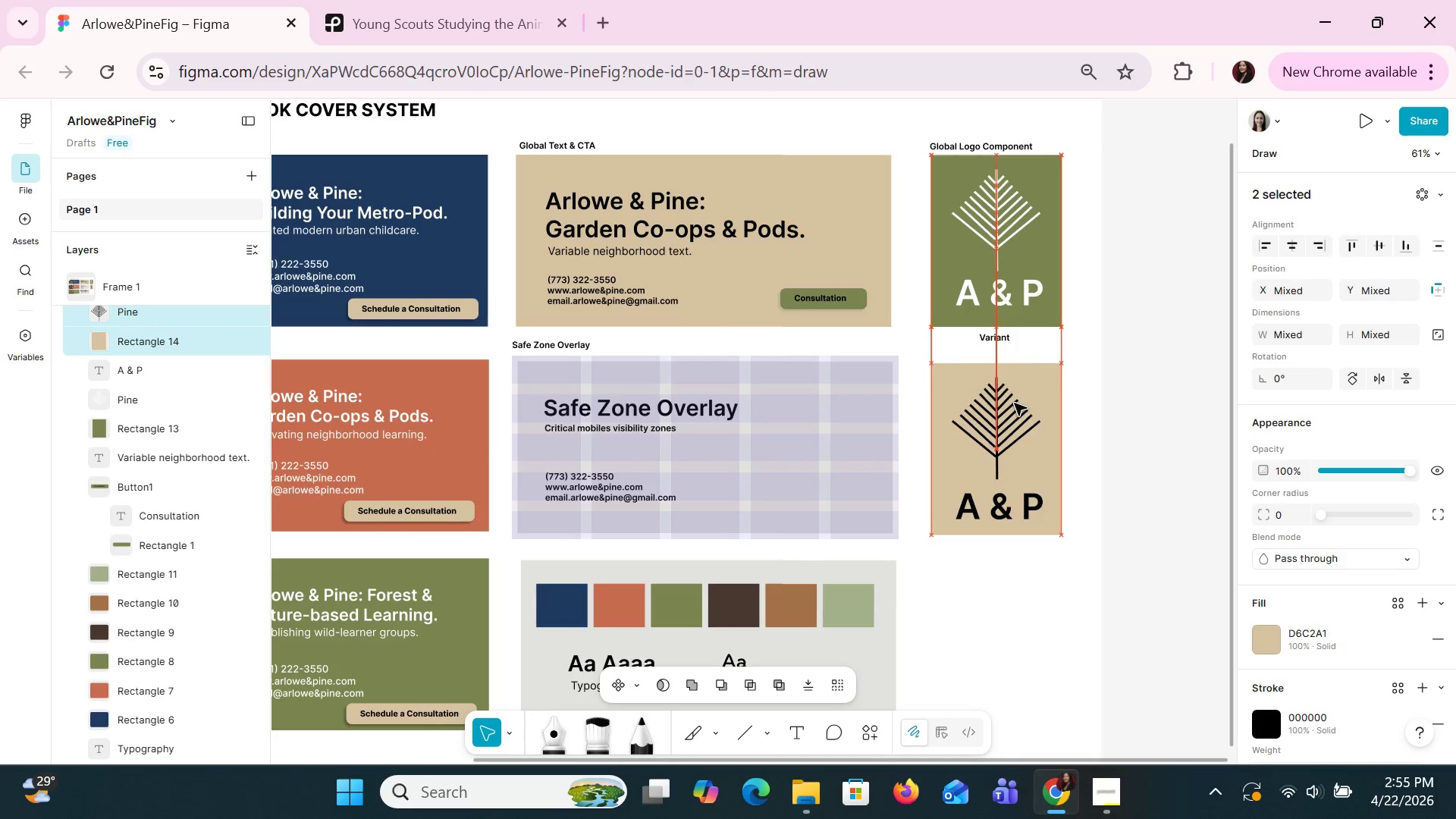 
key(ArrowUp)
 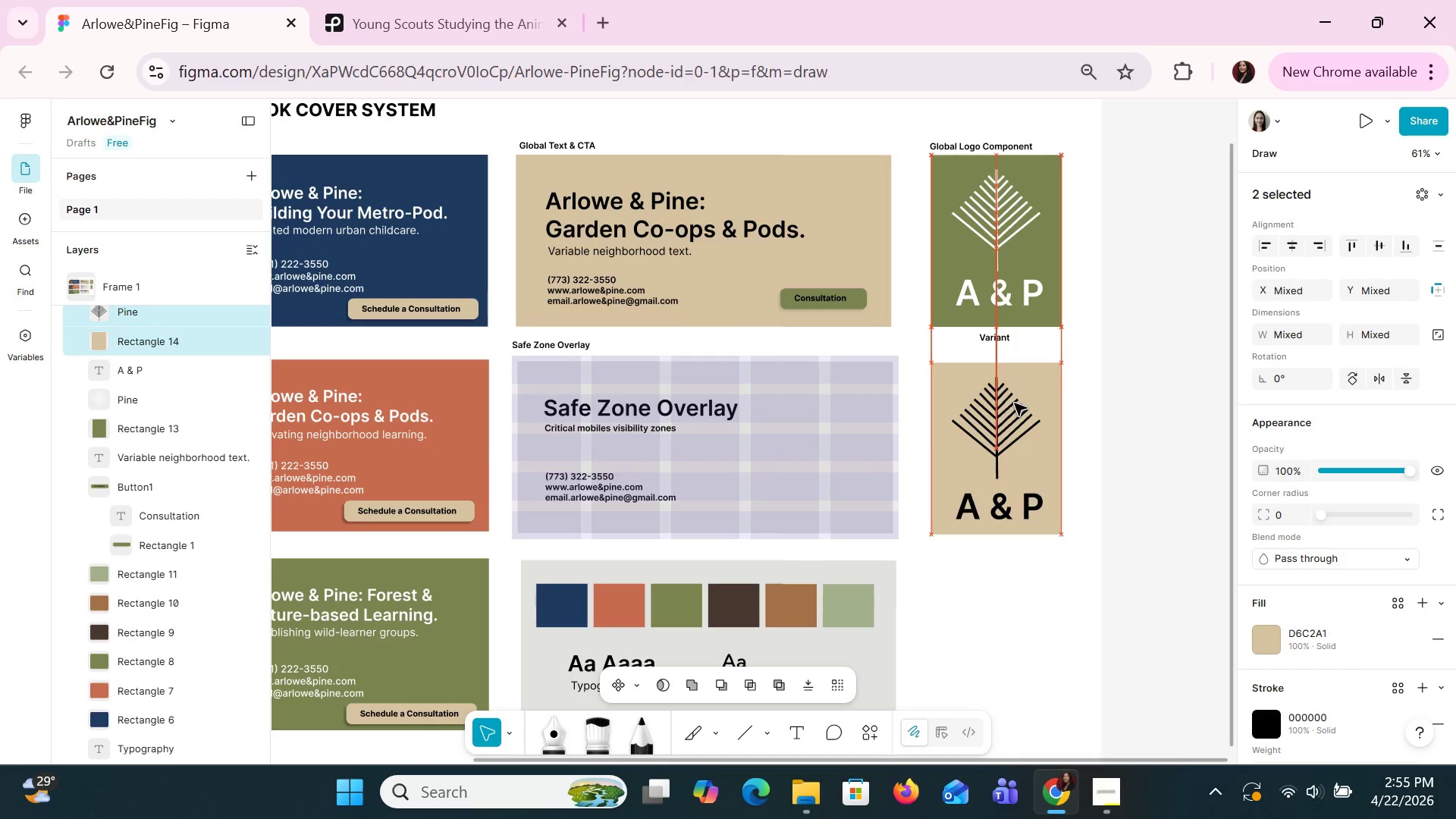 
key(ArrowUp)
 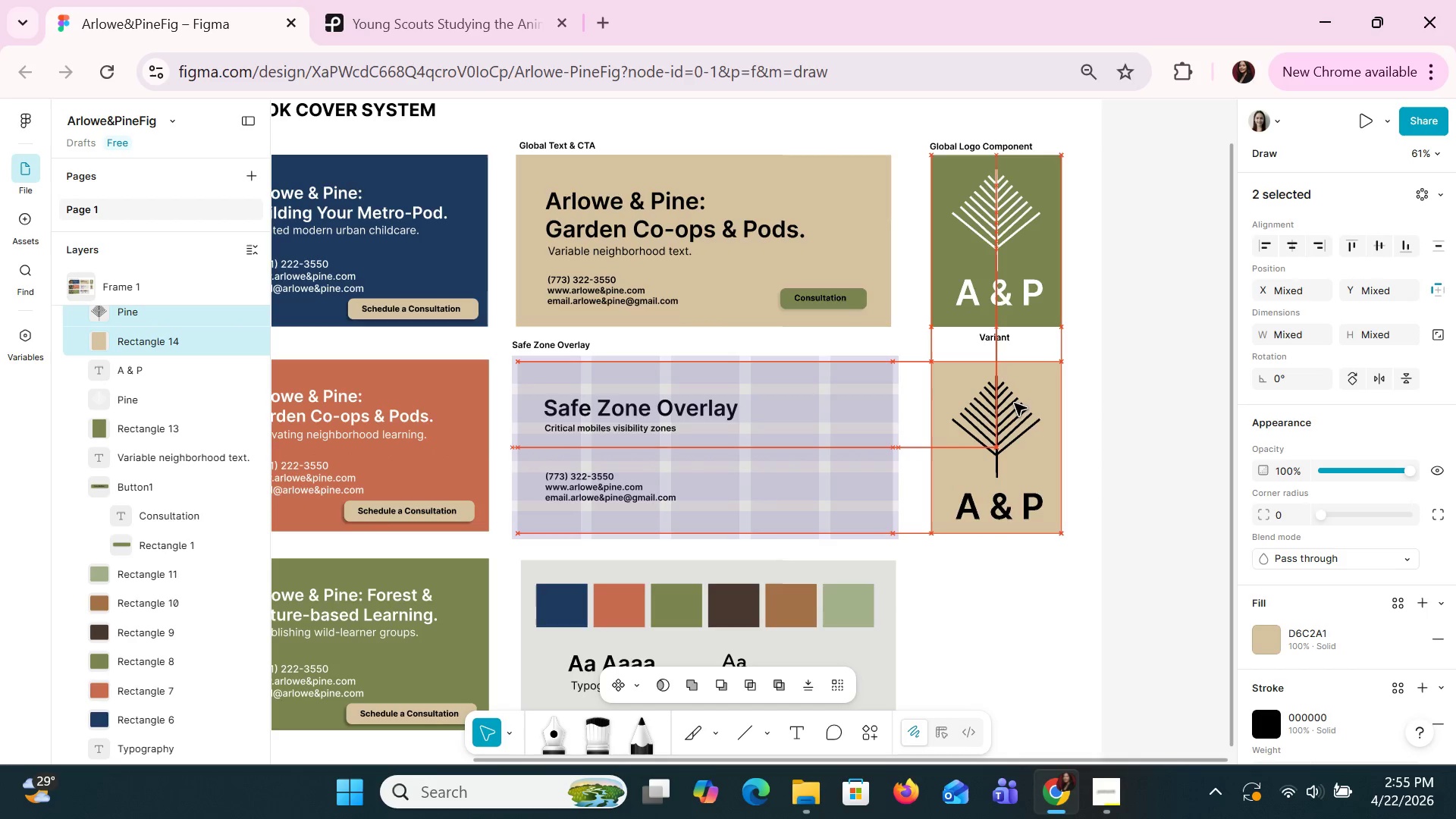 
key(ArrowUp)
 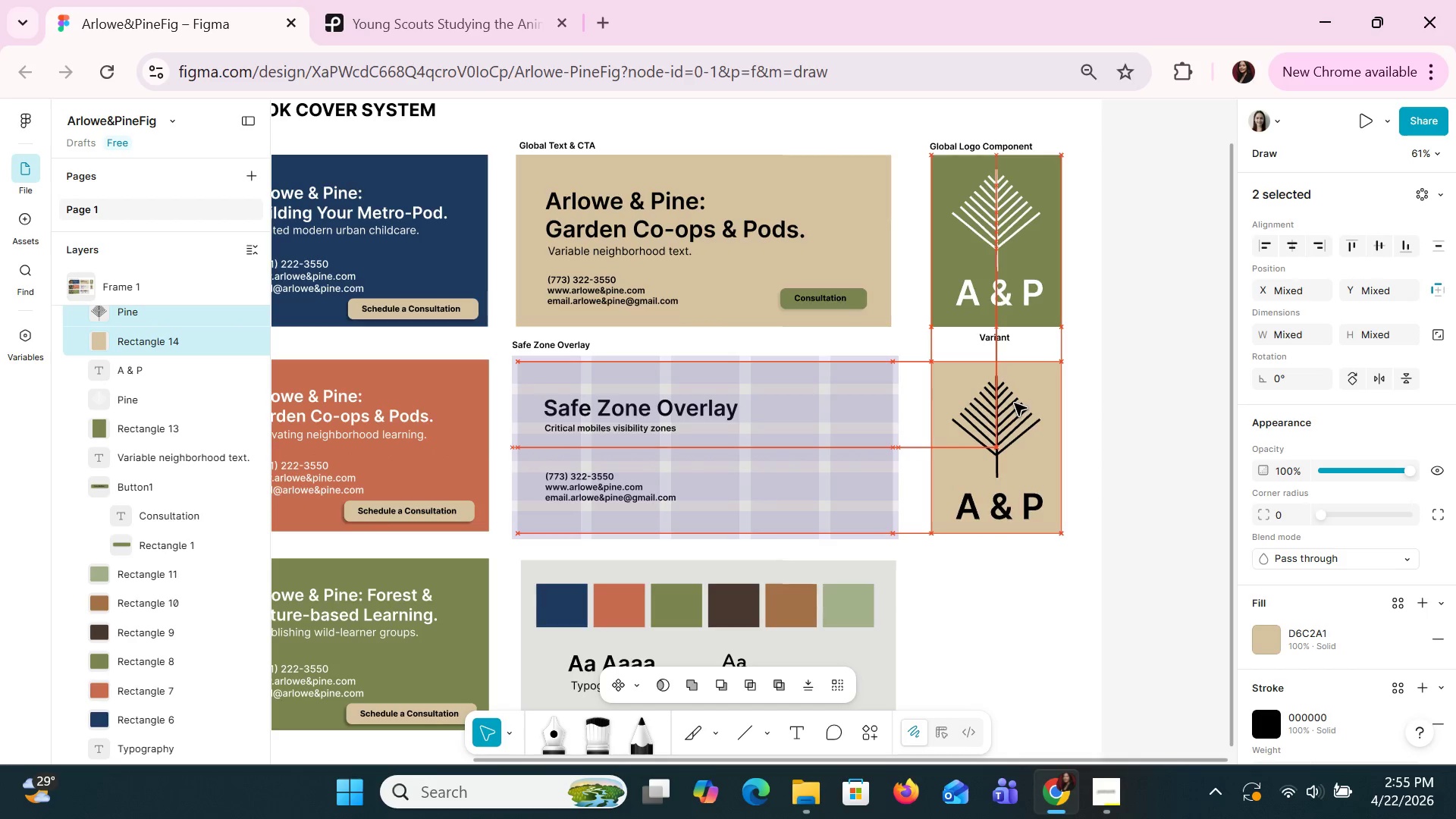 
key(ArrowUp)
 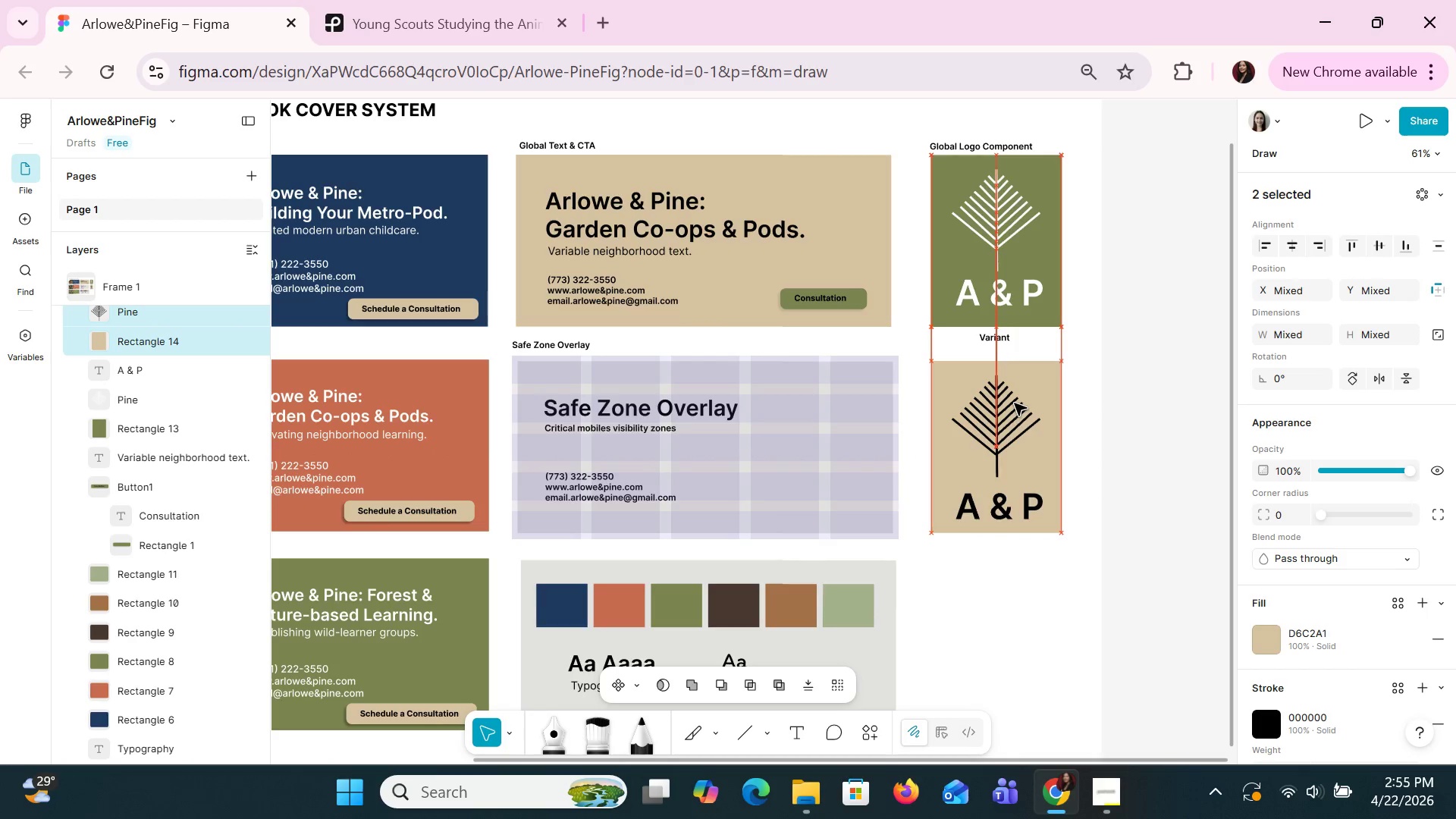 
key(ArrowUp)
 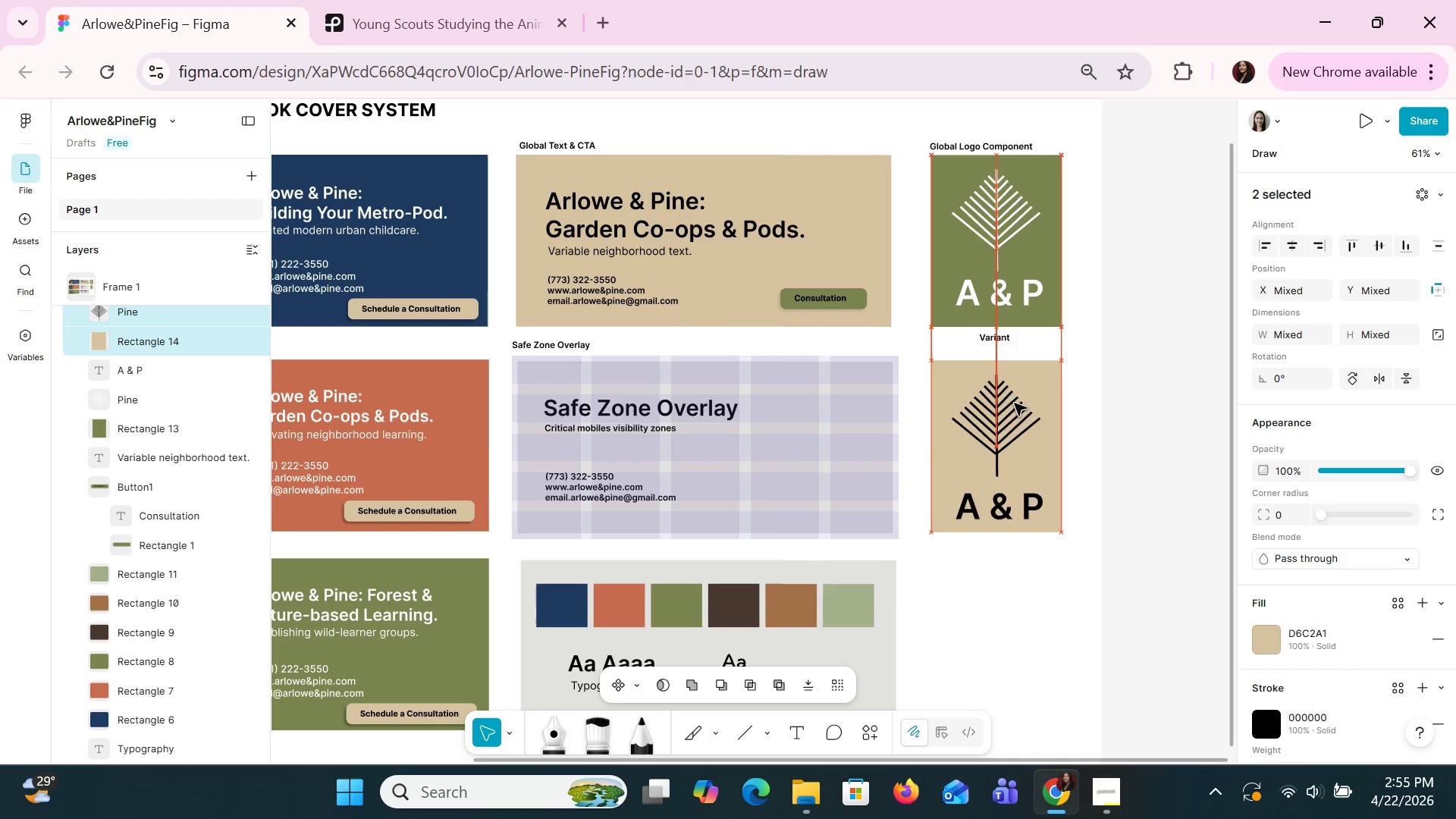 
key(ArrowUp)
 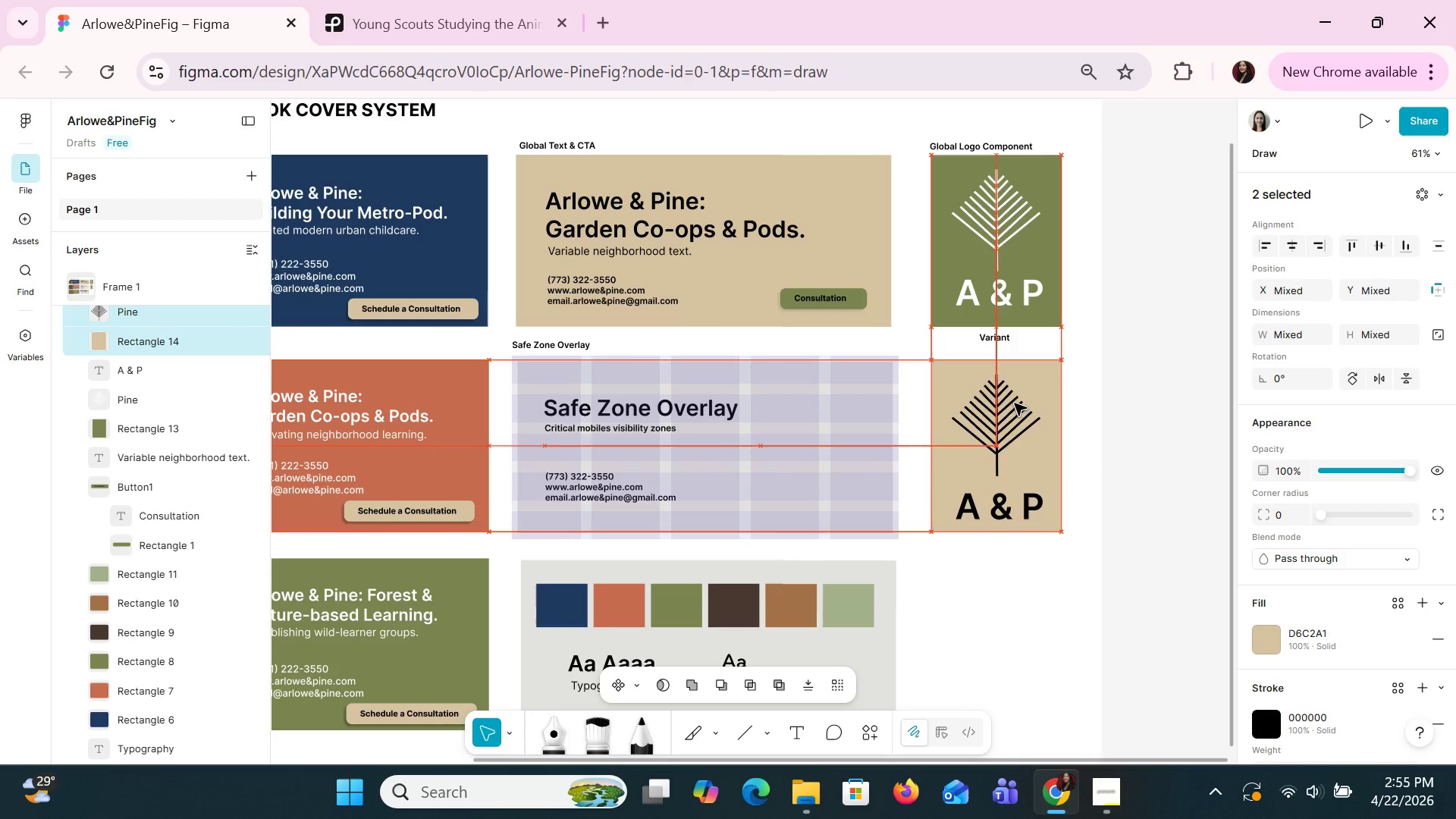 
key(ArrowUp)
 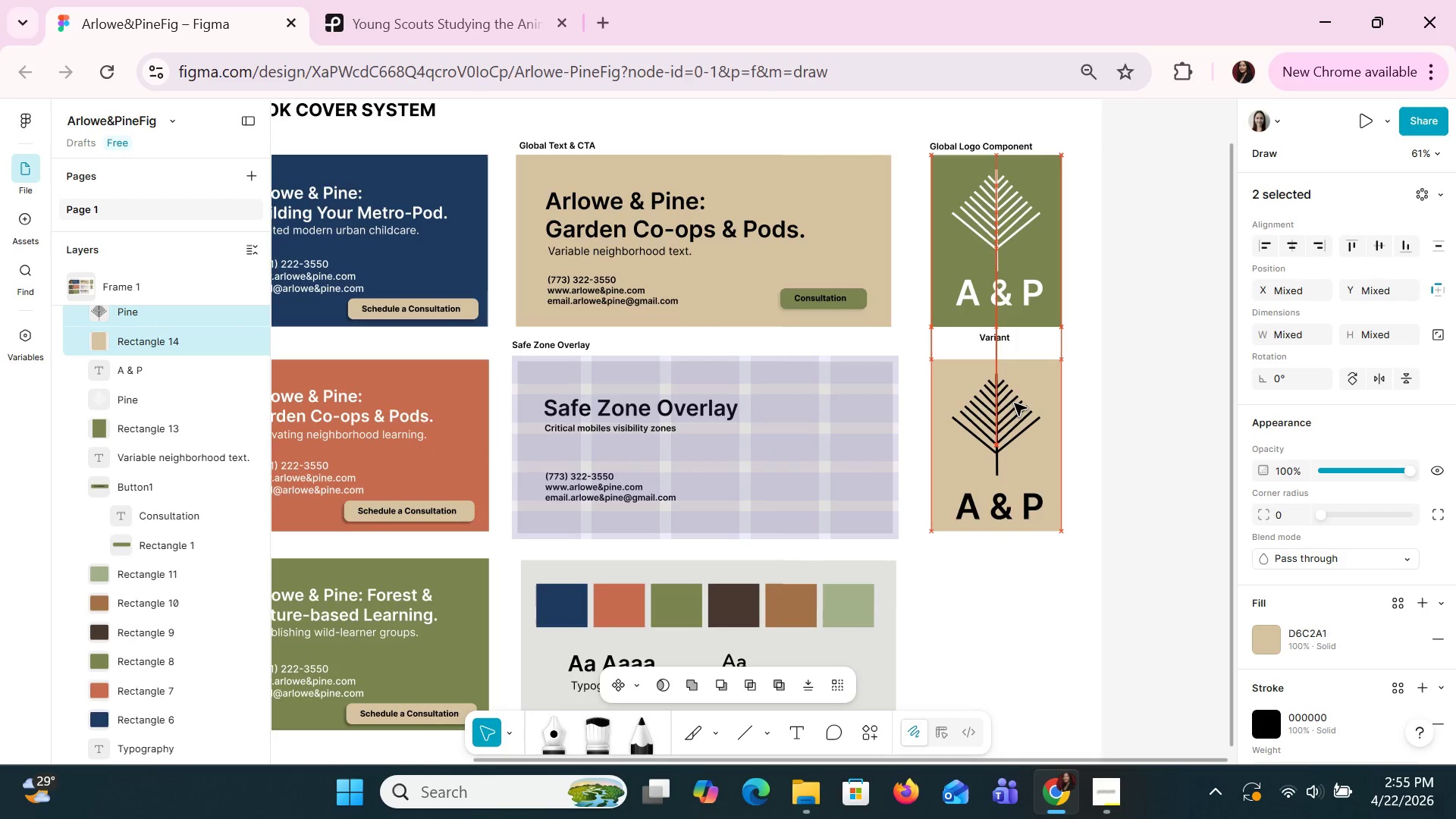 
key(ArrowUp)
 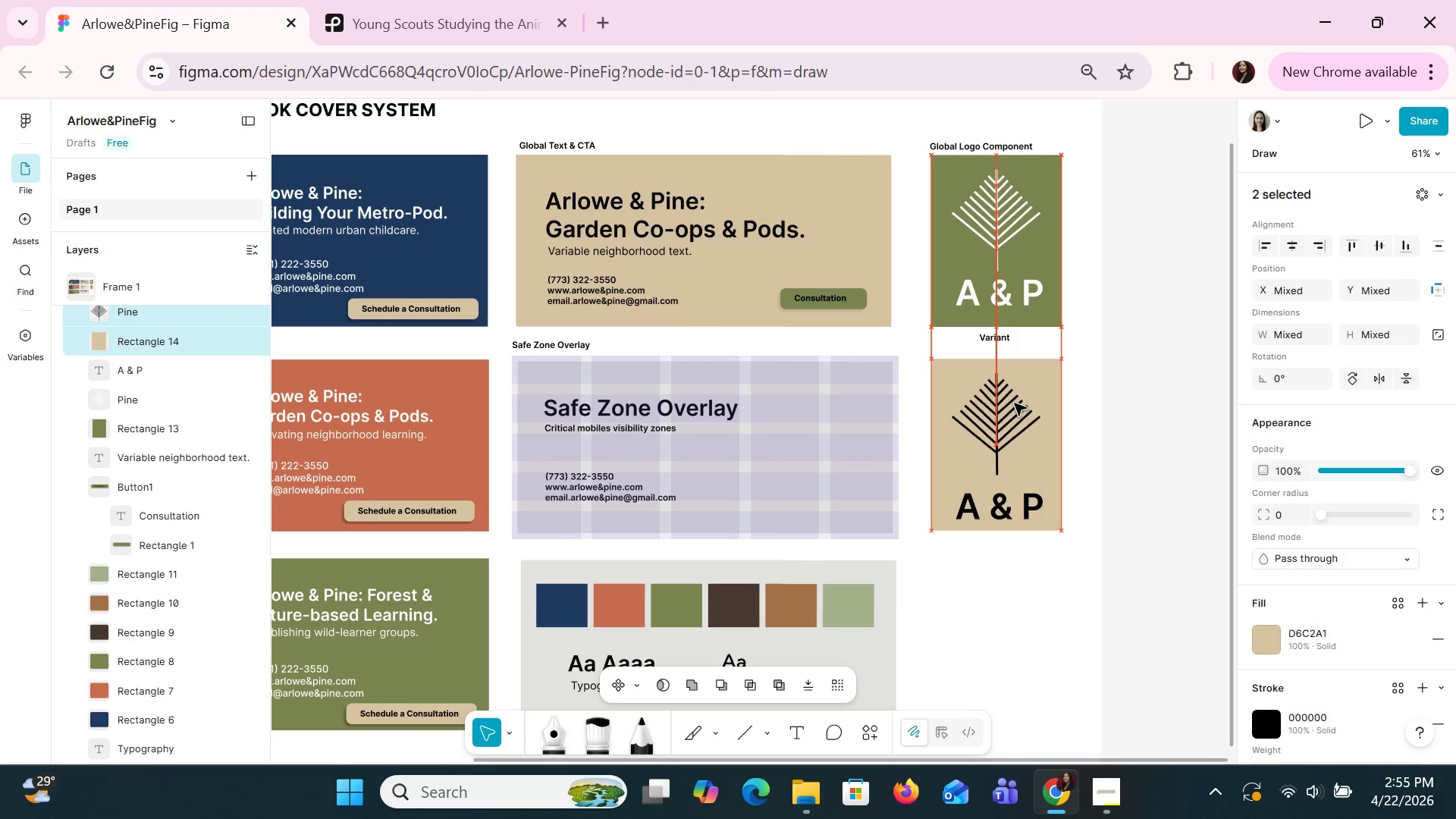 
key(ArrowUp)
 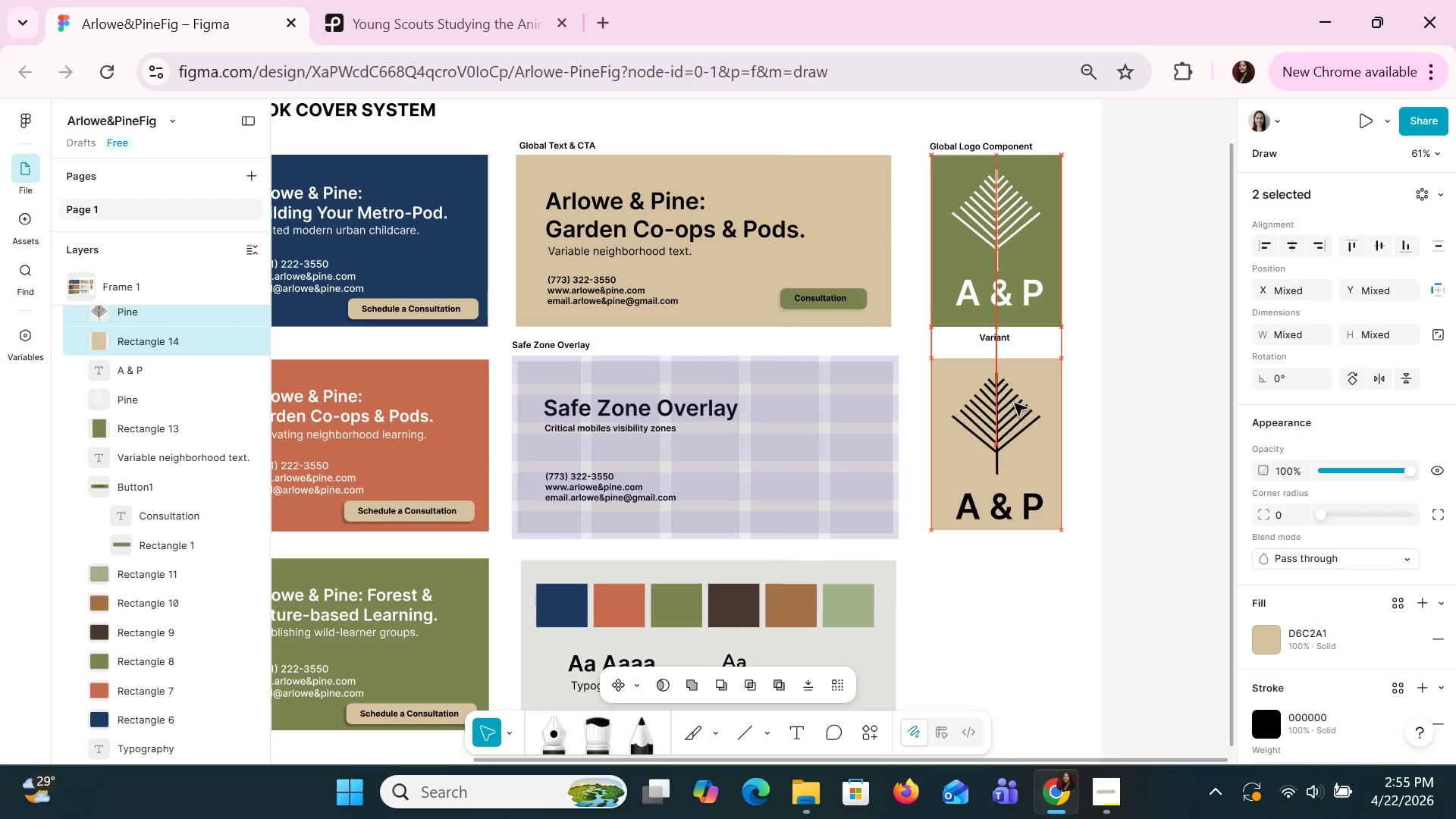 
key(ArrowUp)
 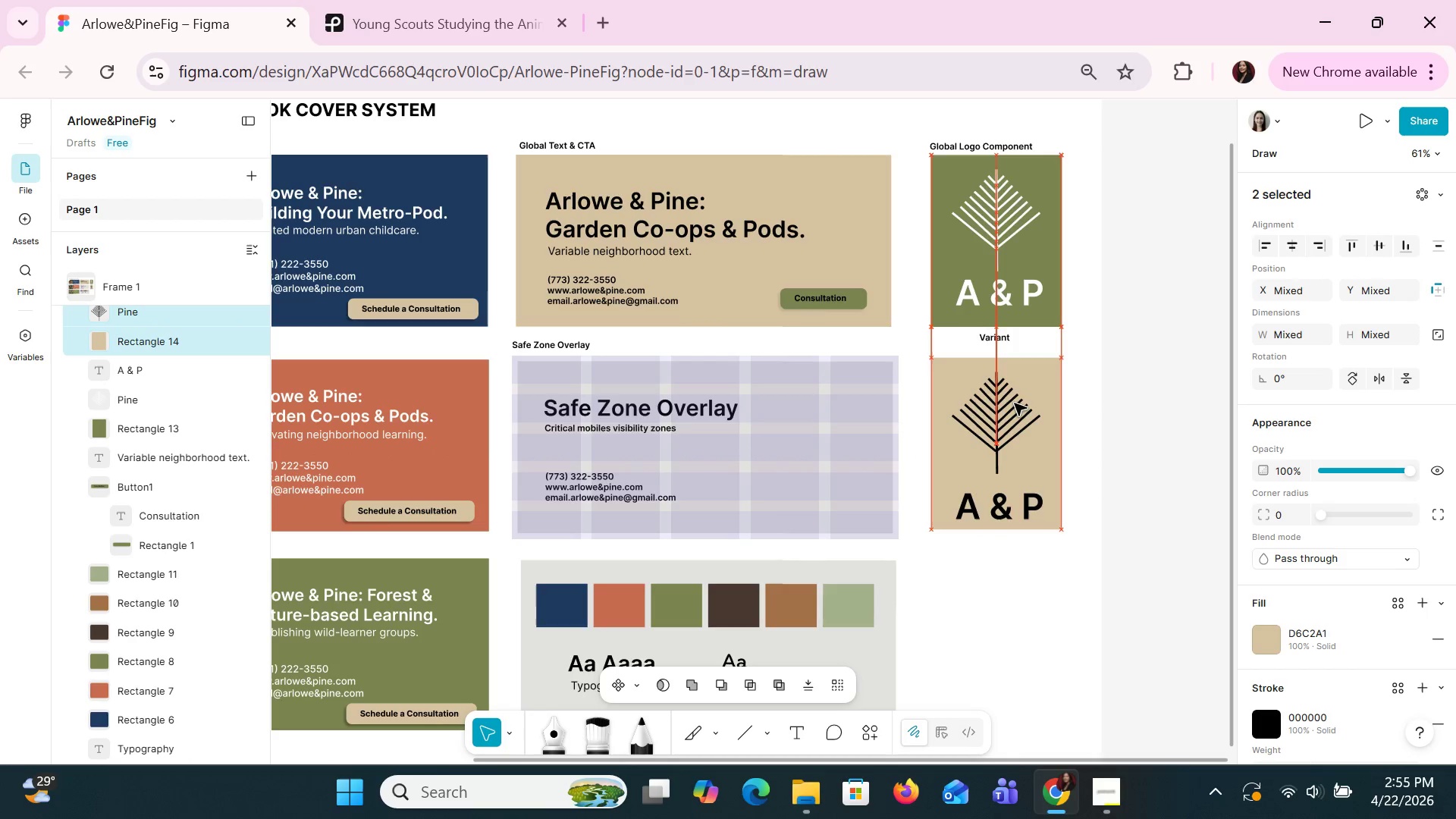 
key(ArrowUp)
 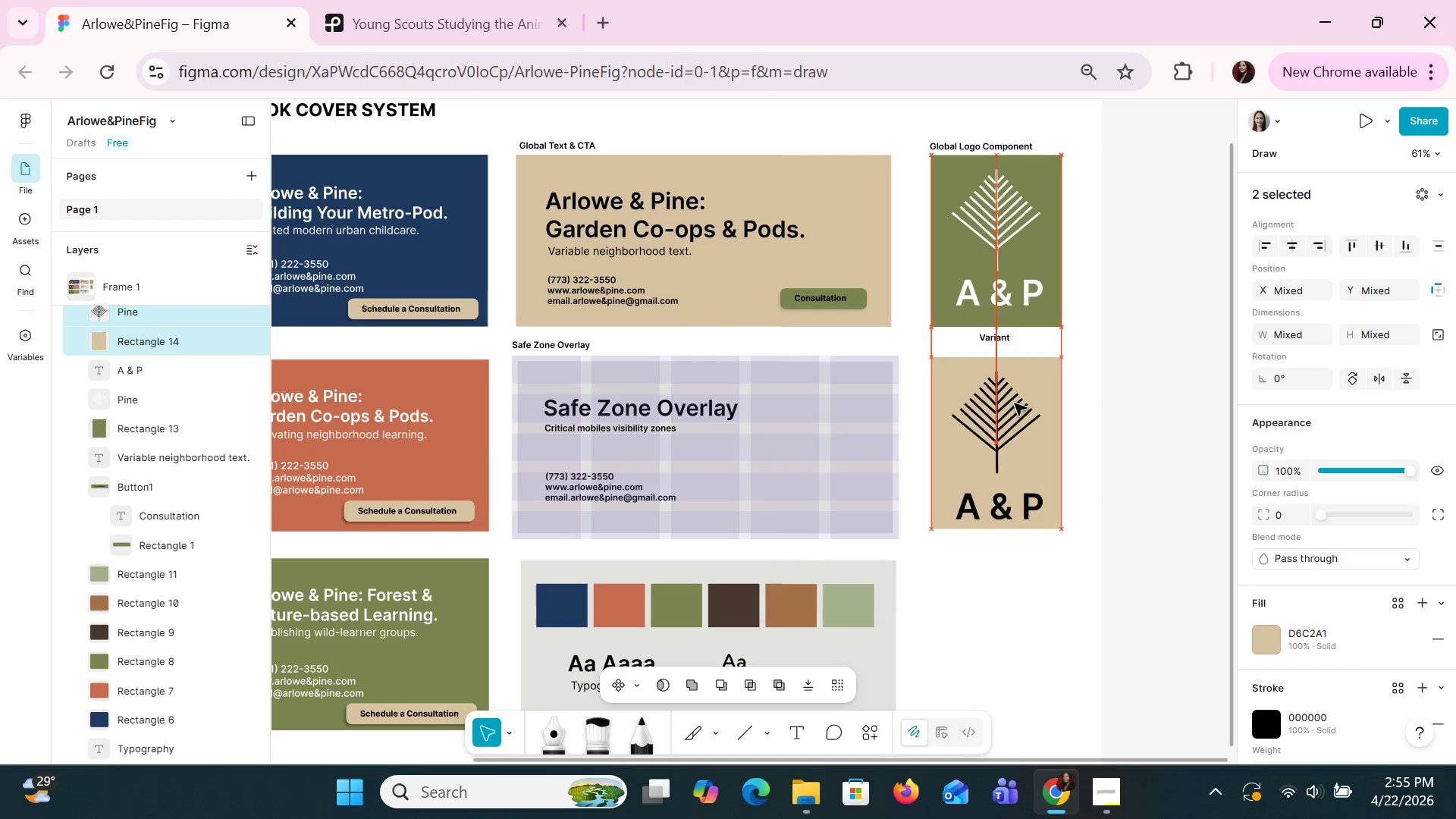 
key(ArrowUp)
 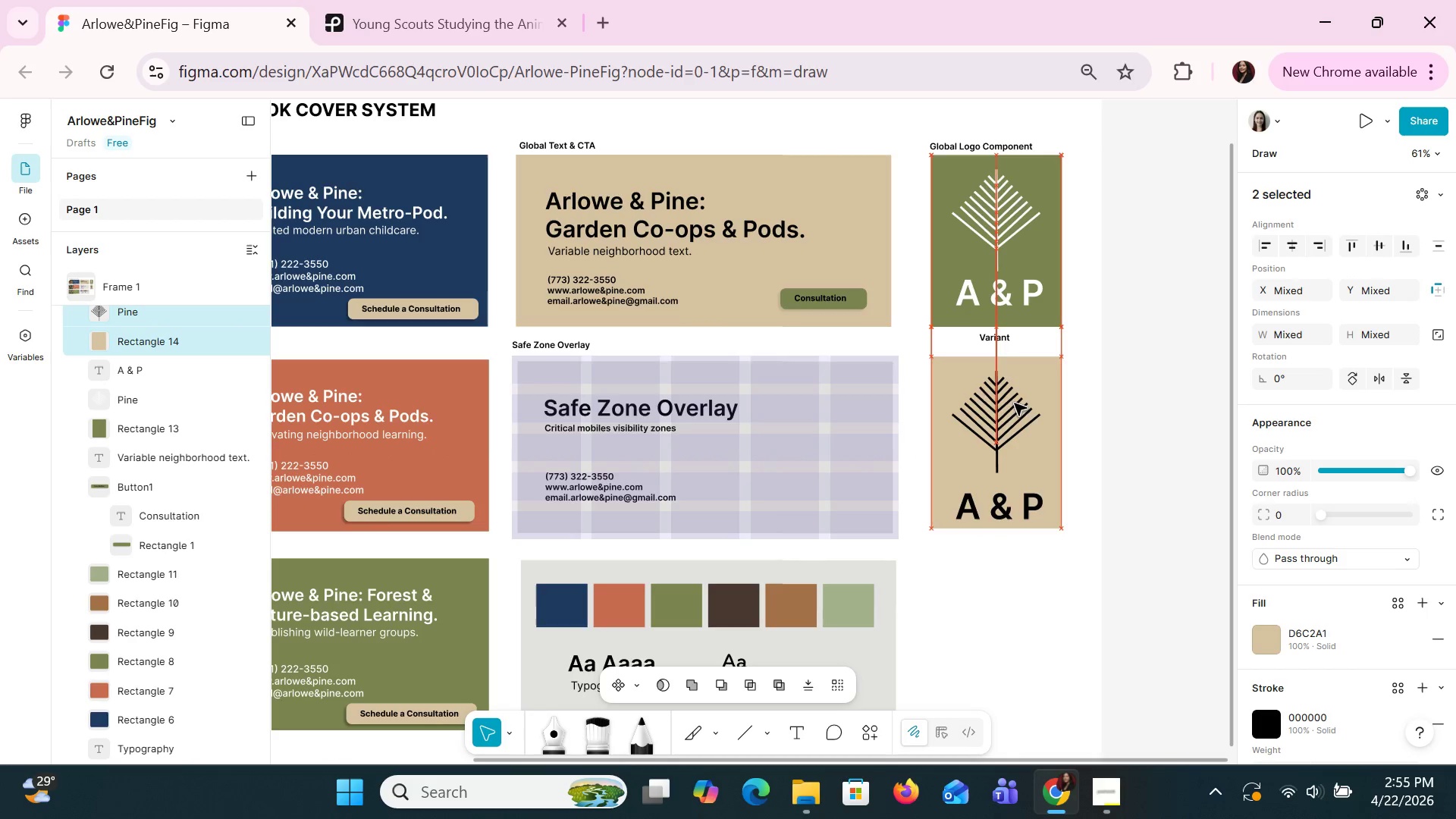 
key(ArrowUp)
 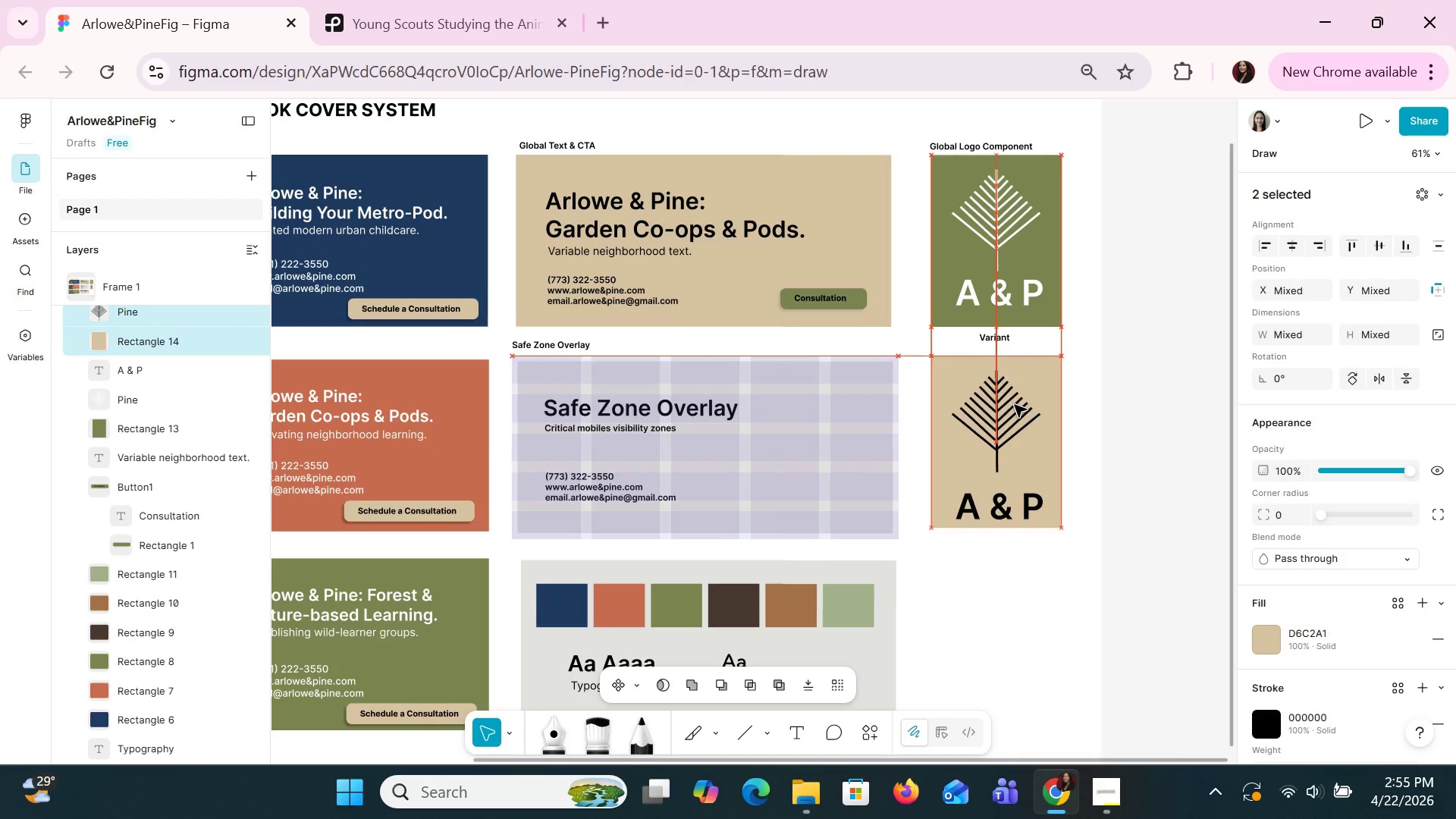 
key(ArrowUp)
 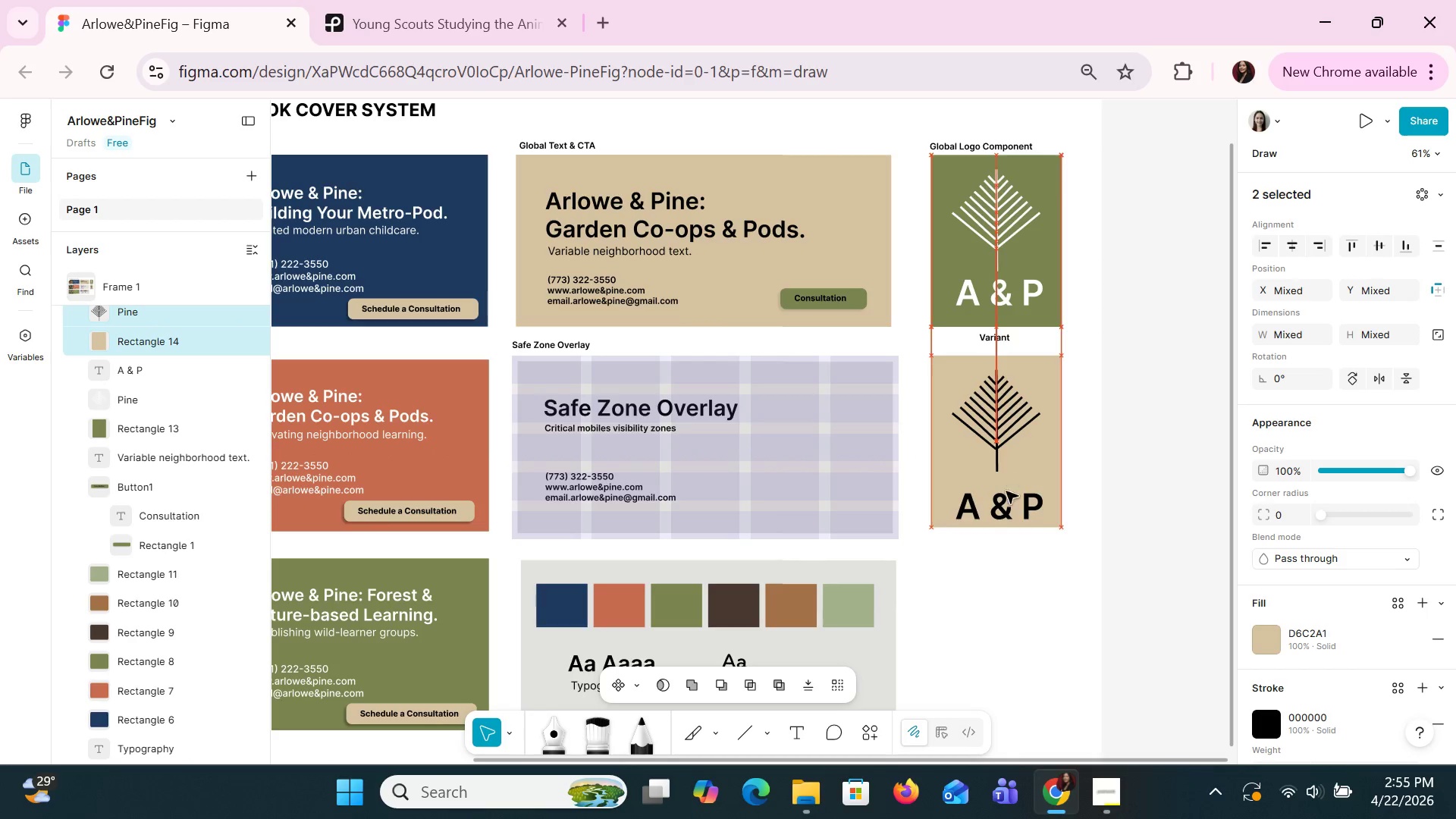 
left_click([1006, 501])
 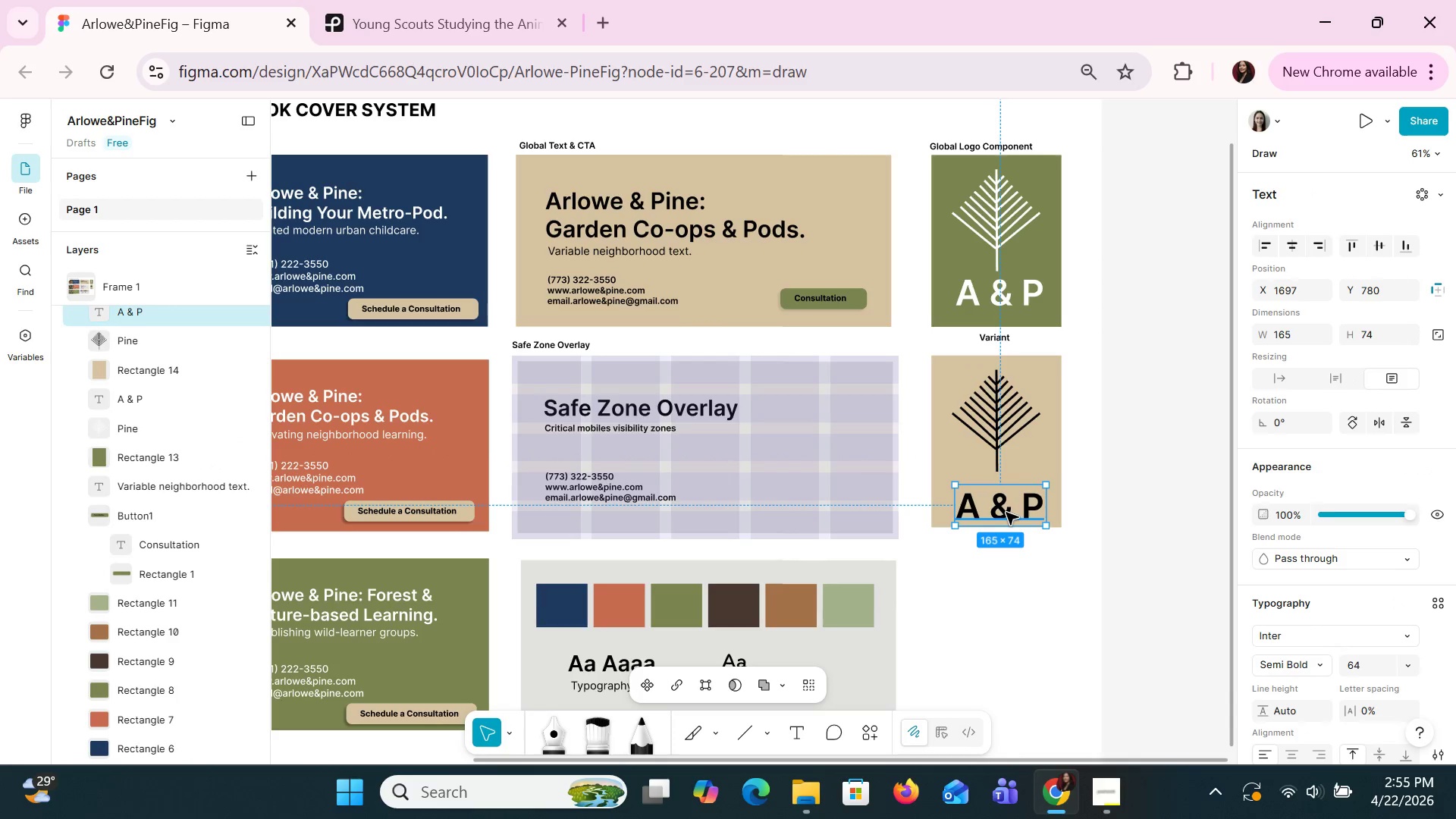 
left_click([1006, 512])
 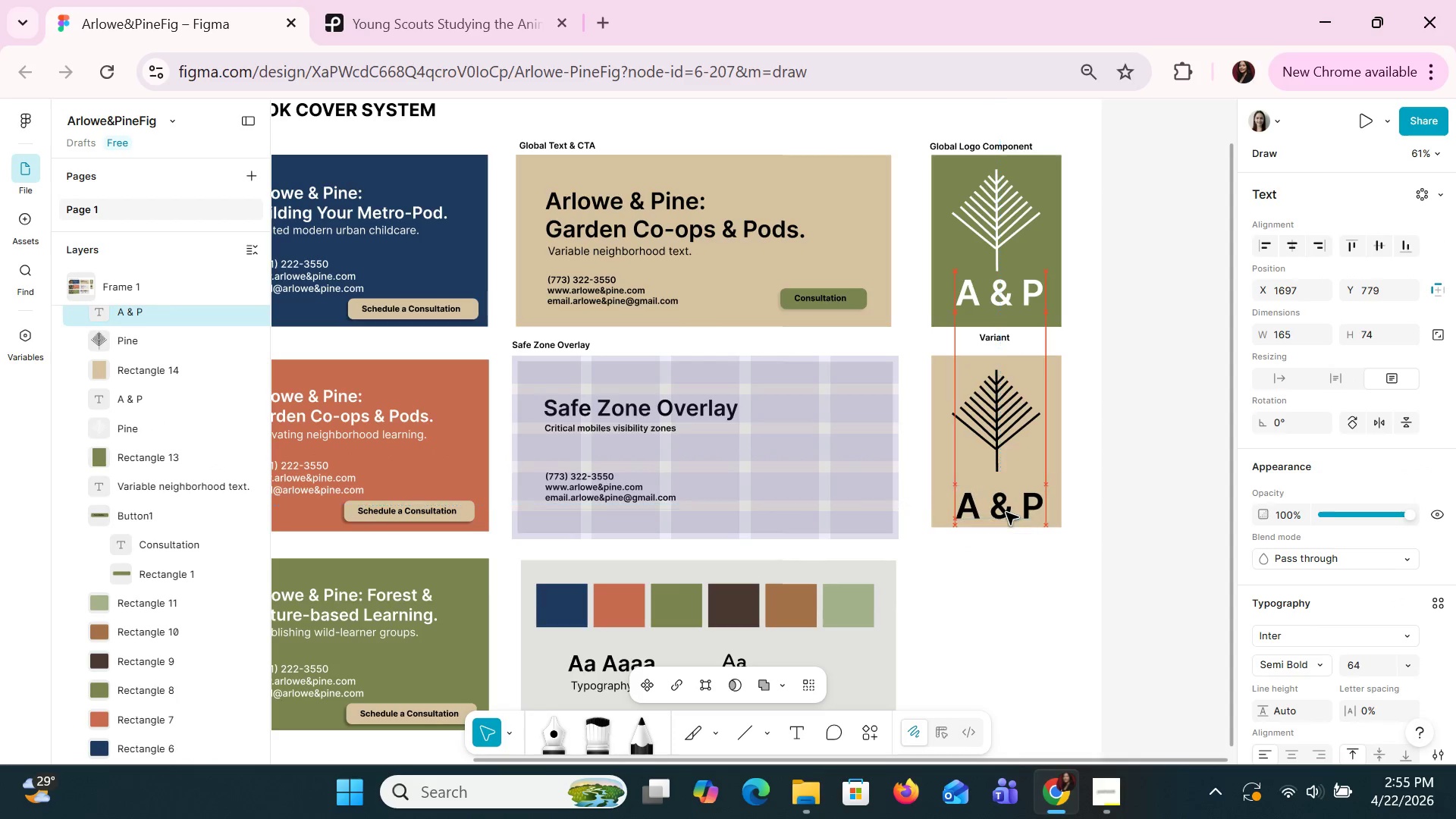 
key(ArrowUp)
 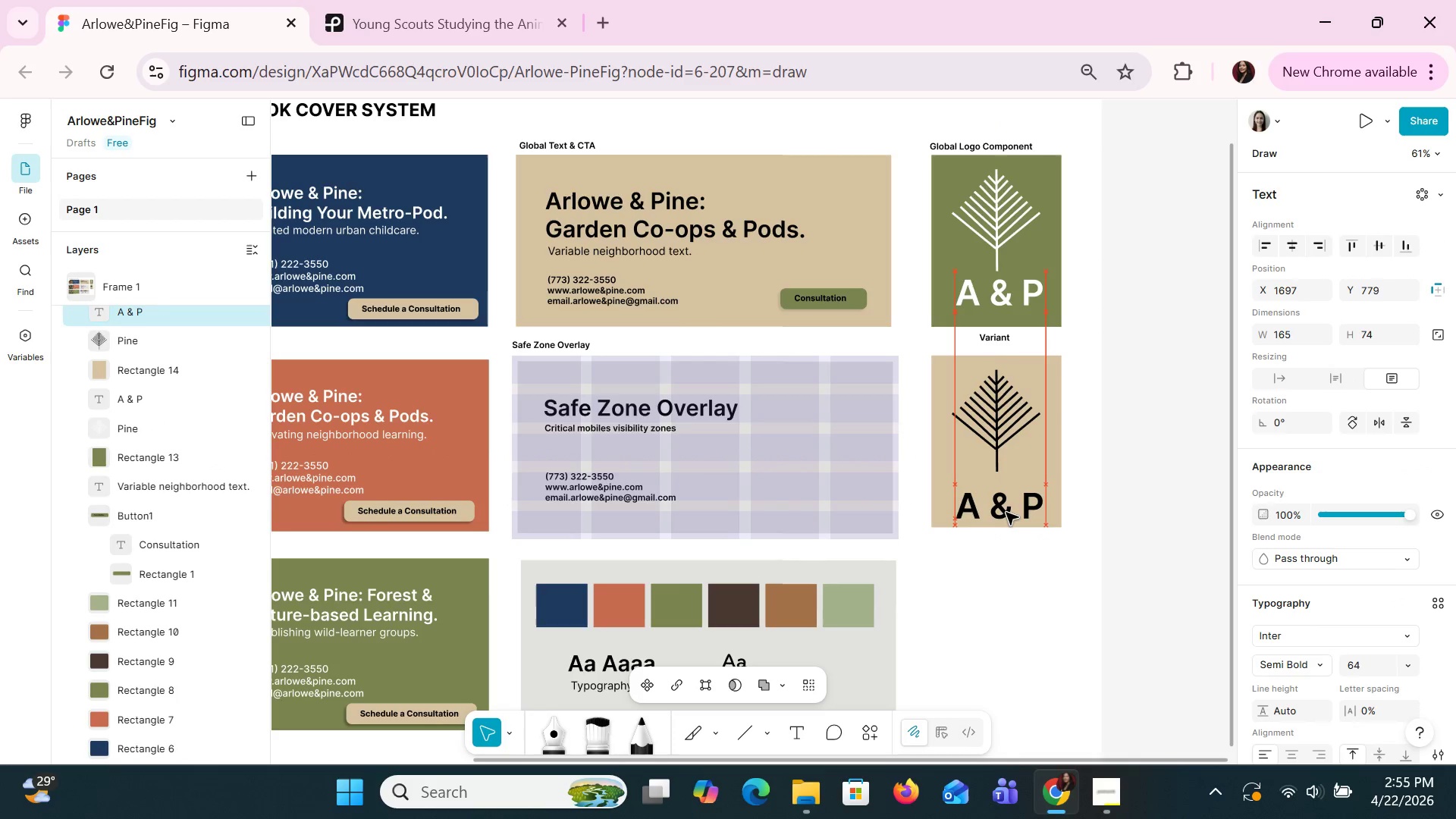 
key(ArrowUp)
 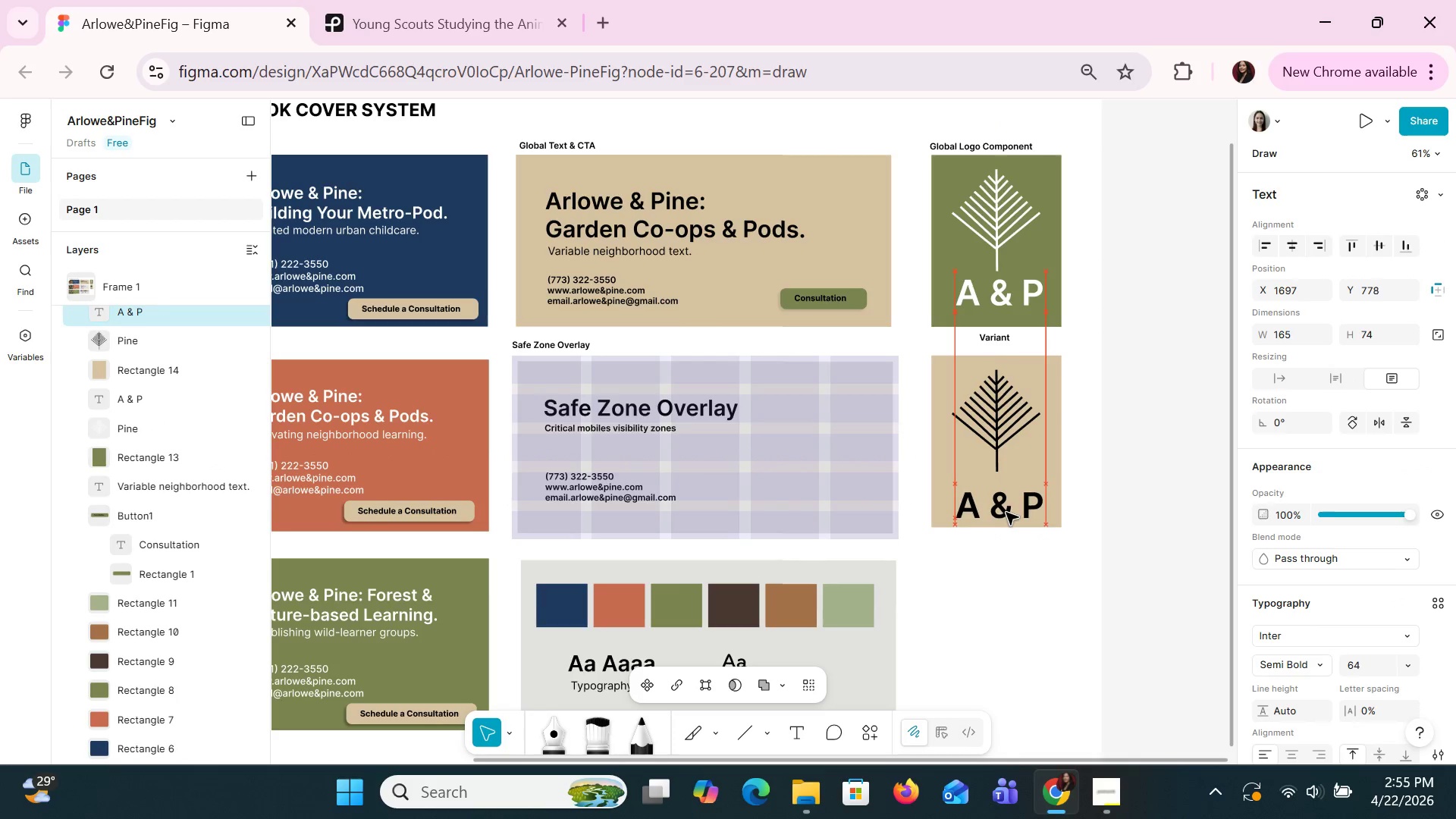 
key(ArrowUp)
 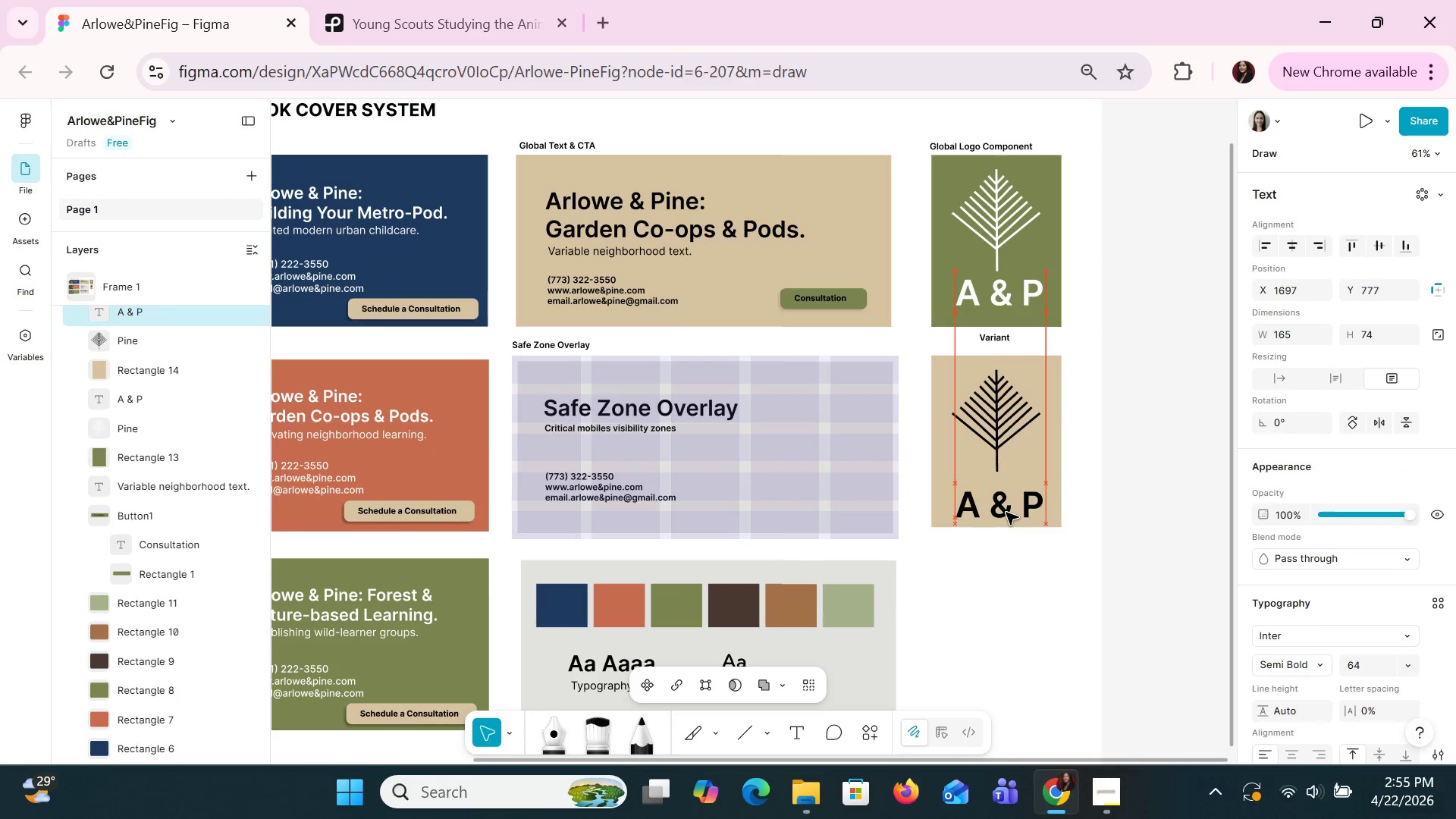 
key(ArrowUp)
 